 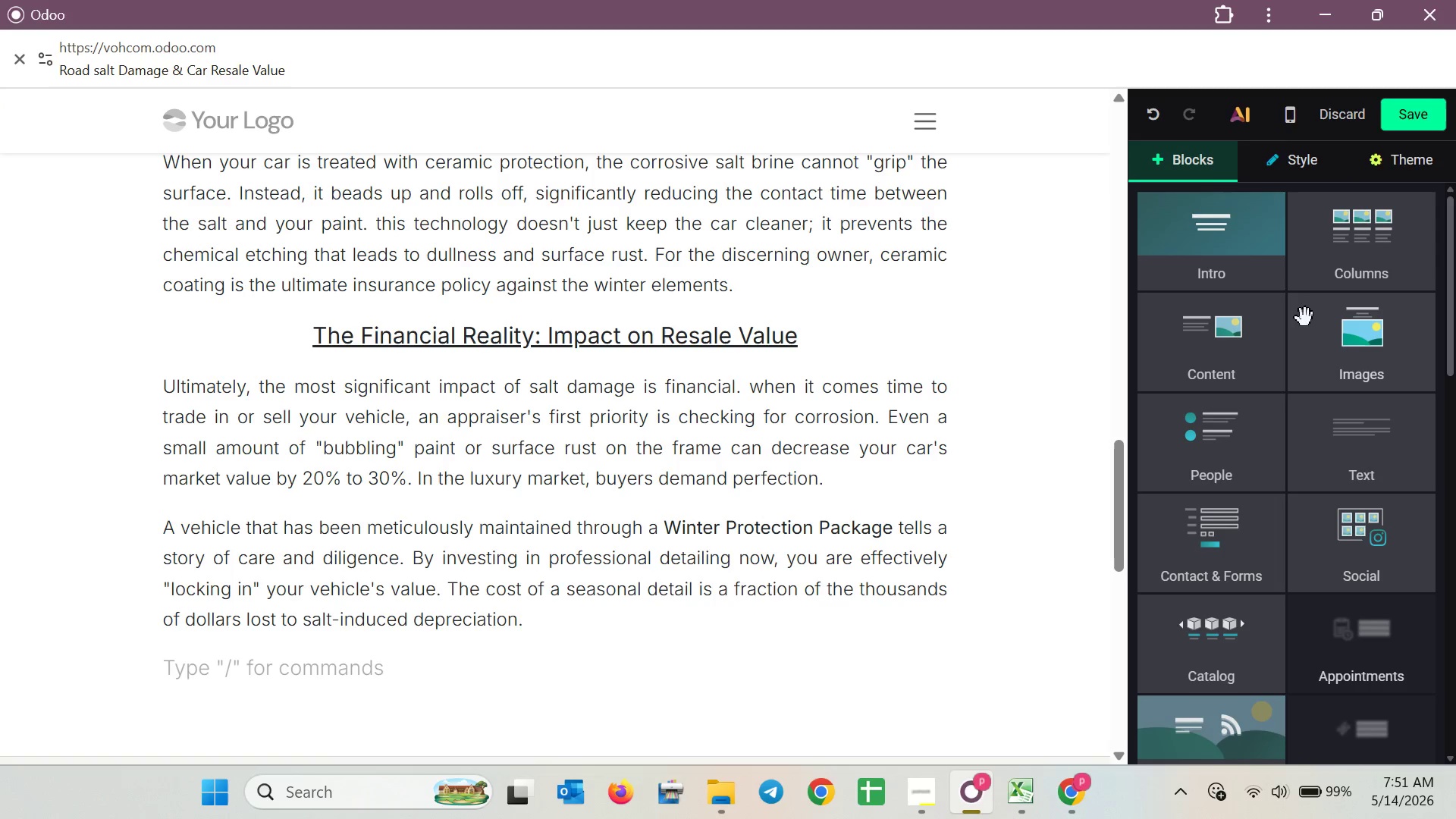 
scroll: coordinate [1308, 322], scroll_direction: down, amount: 10.0
 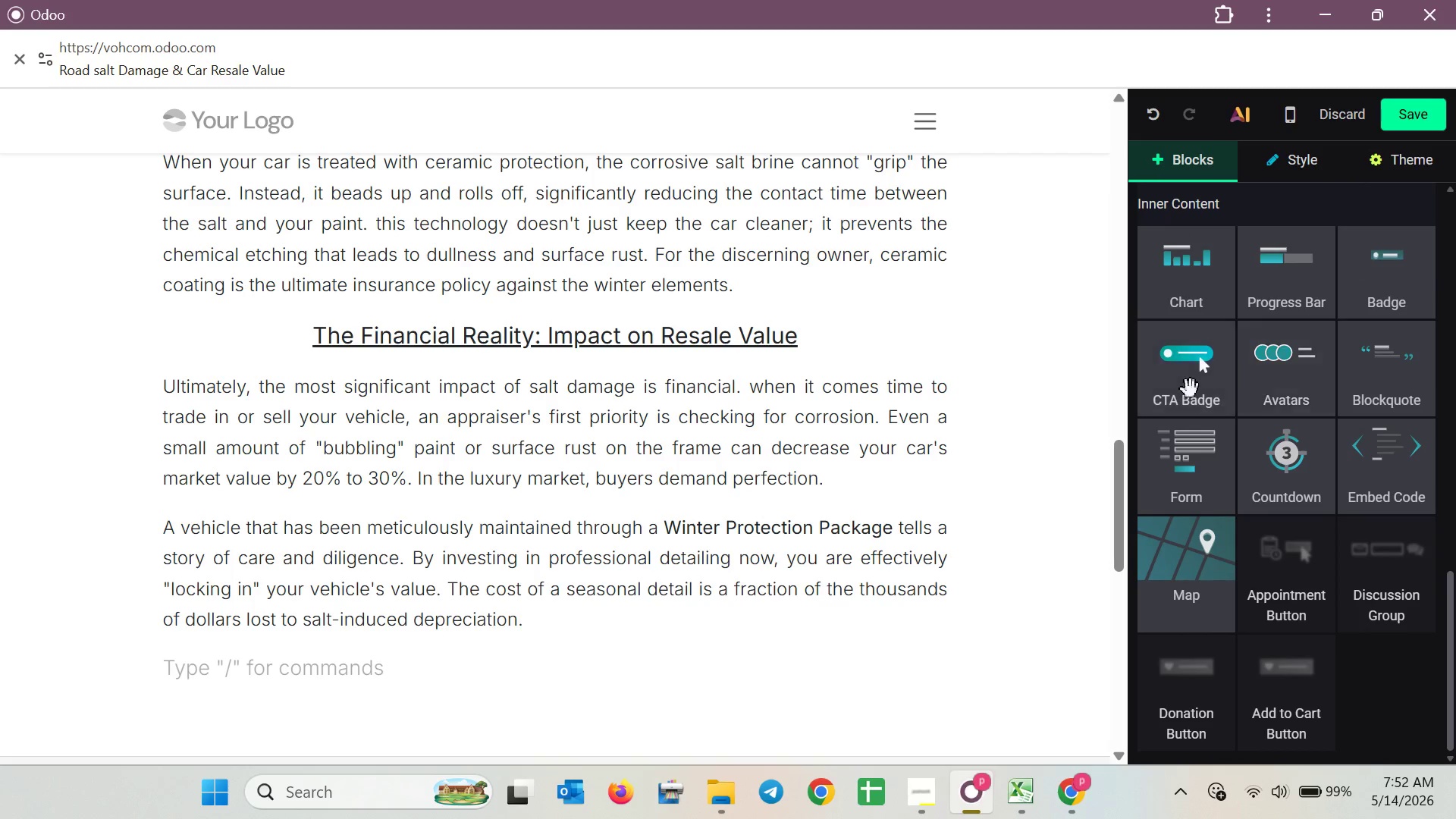 
scroll: coordinate [1296, 403], scroll_direction: up, amount: 4.0
 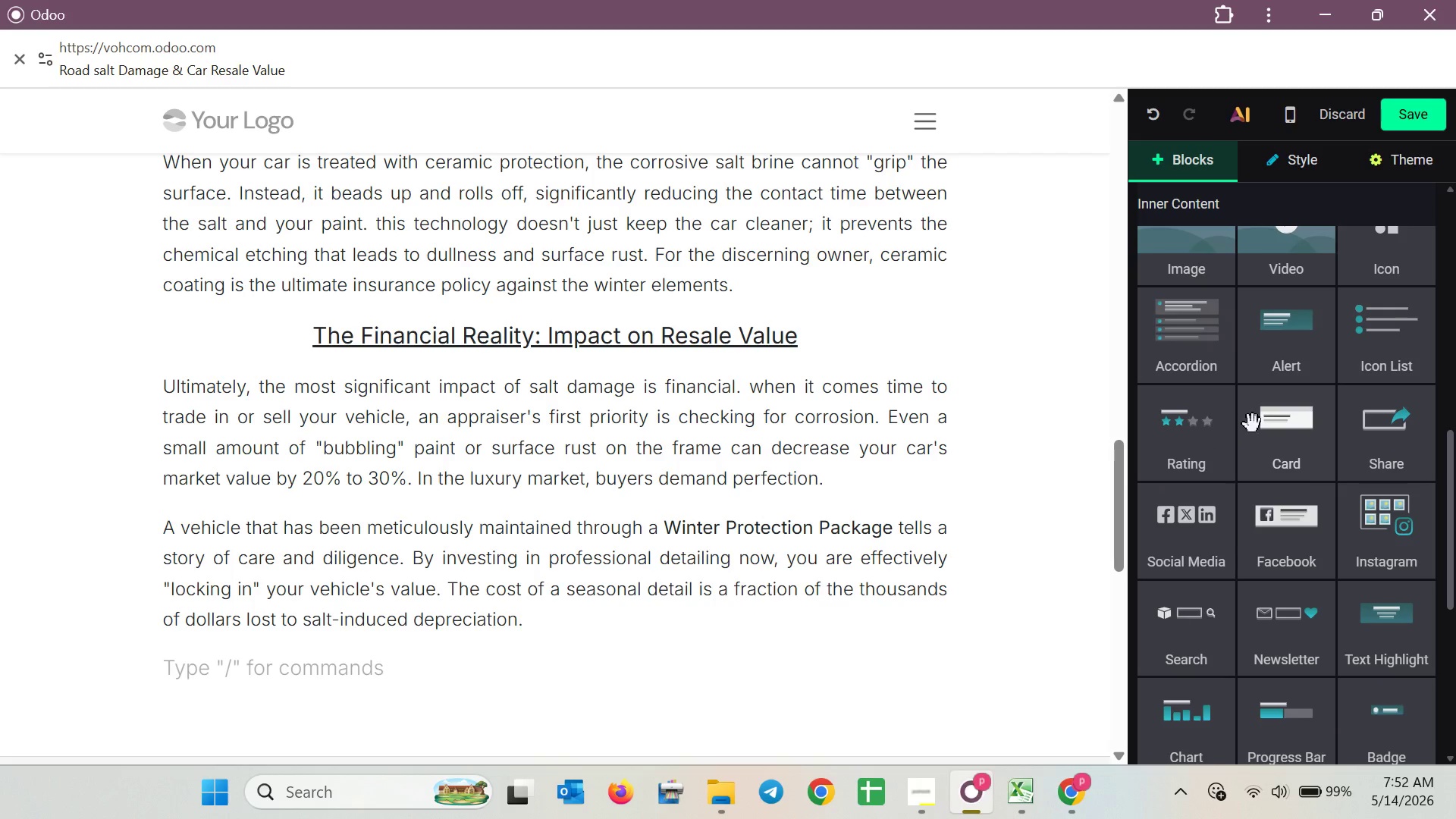 
left_click([483, 682])
 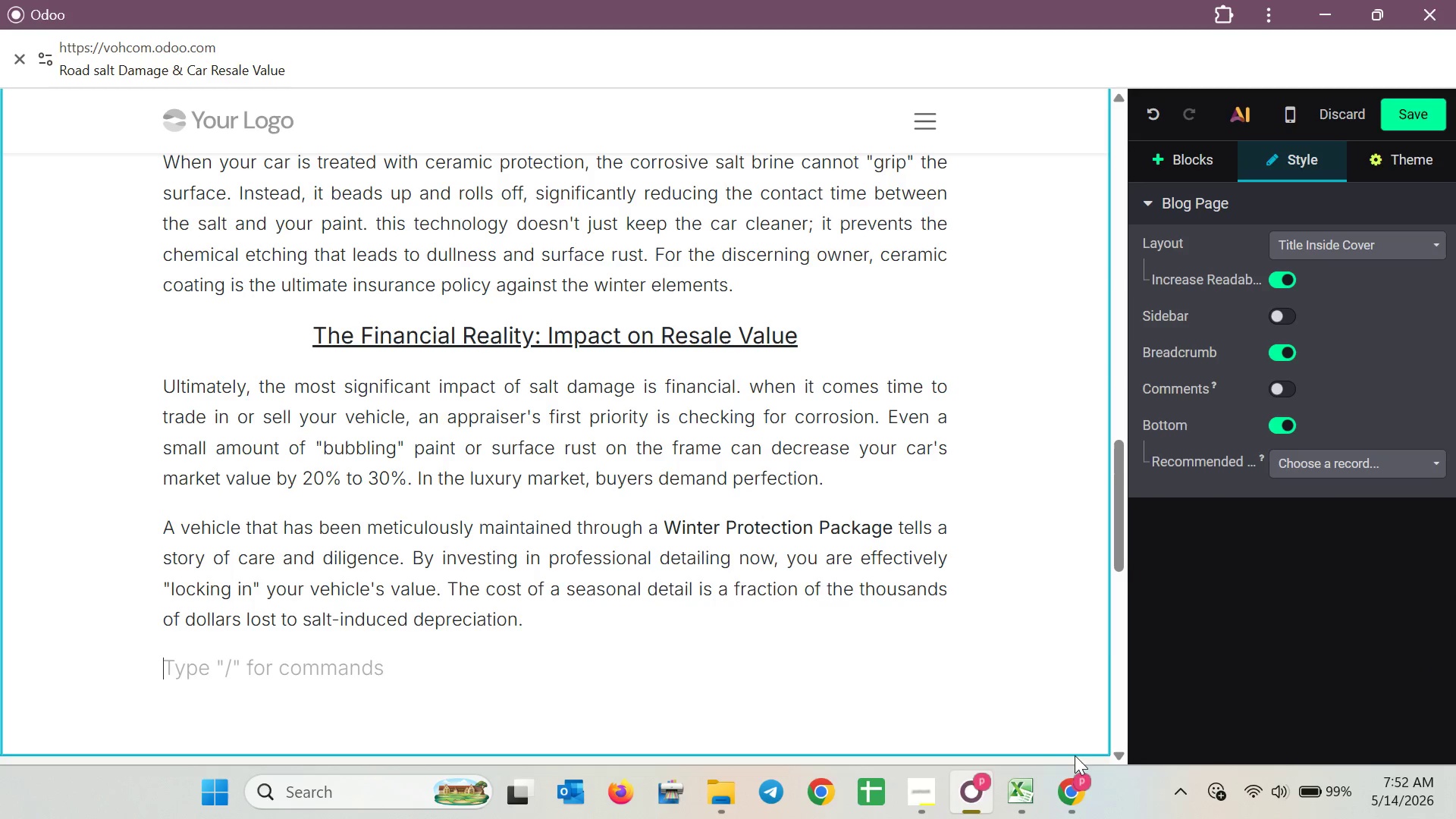 
left_click([1276, 315])
 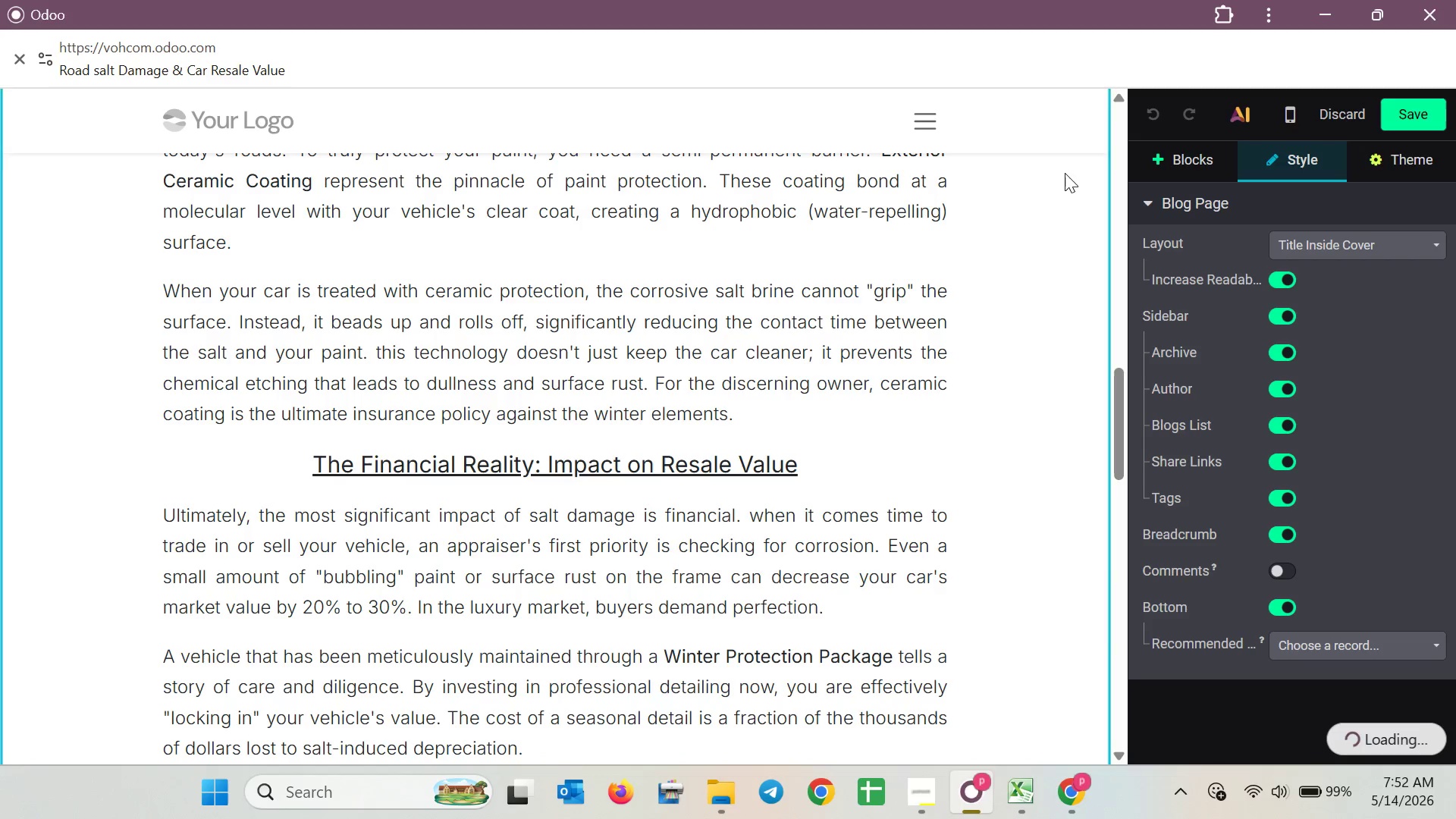 
scroll: coordinate [919, 273], scroll_direction: down, amount: 3.0
 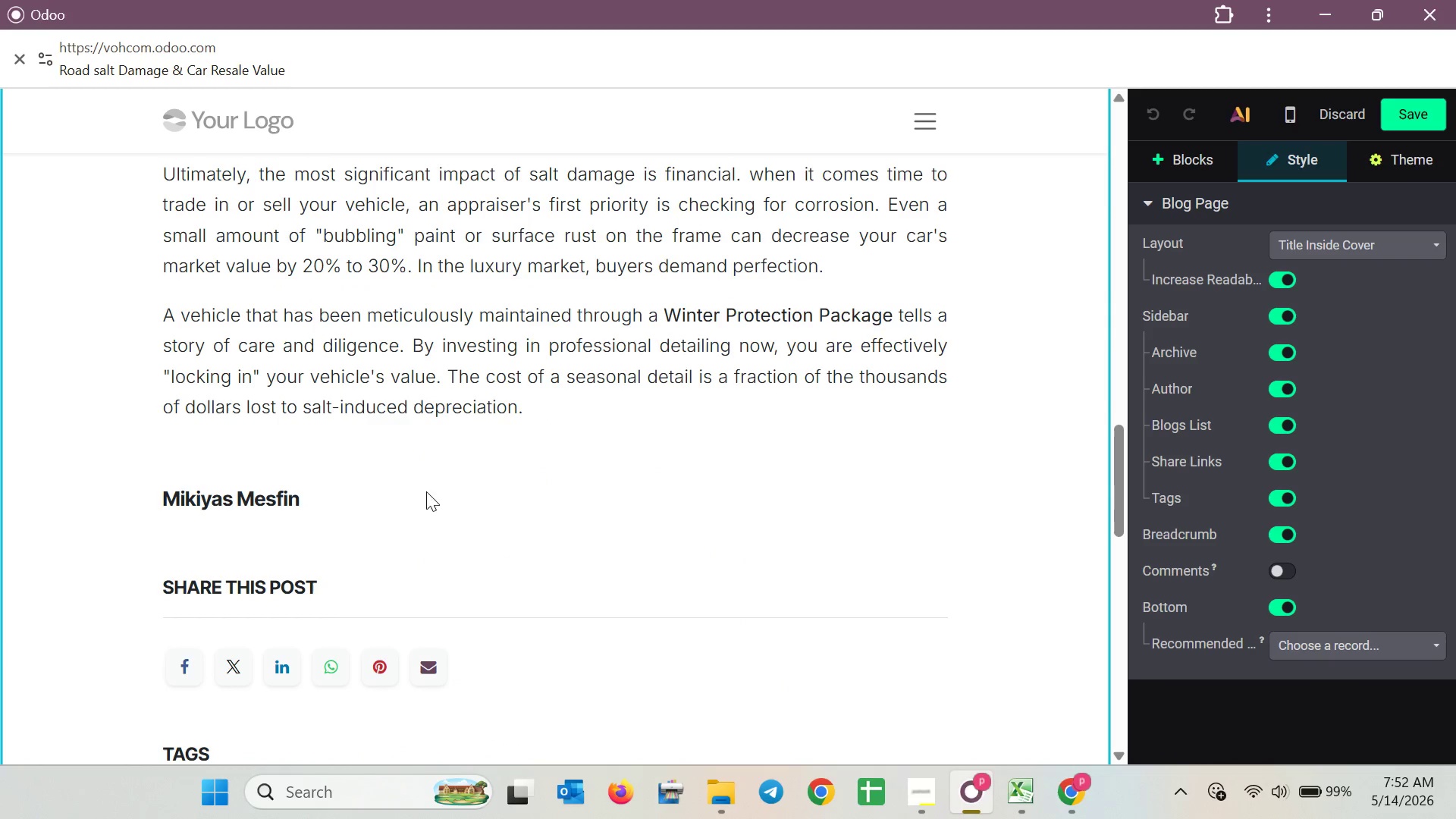 
scroll: coordinate [425, 520], scroll_direction: up, amount: 15.0
 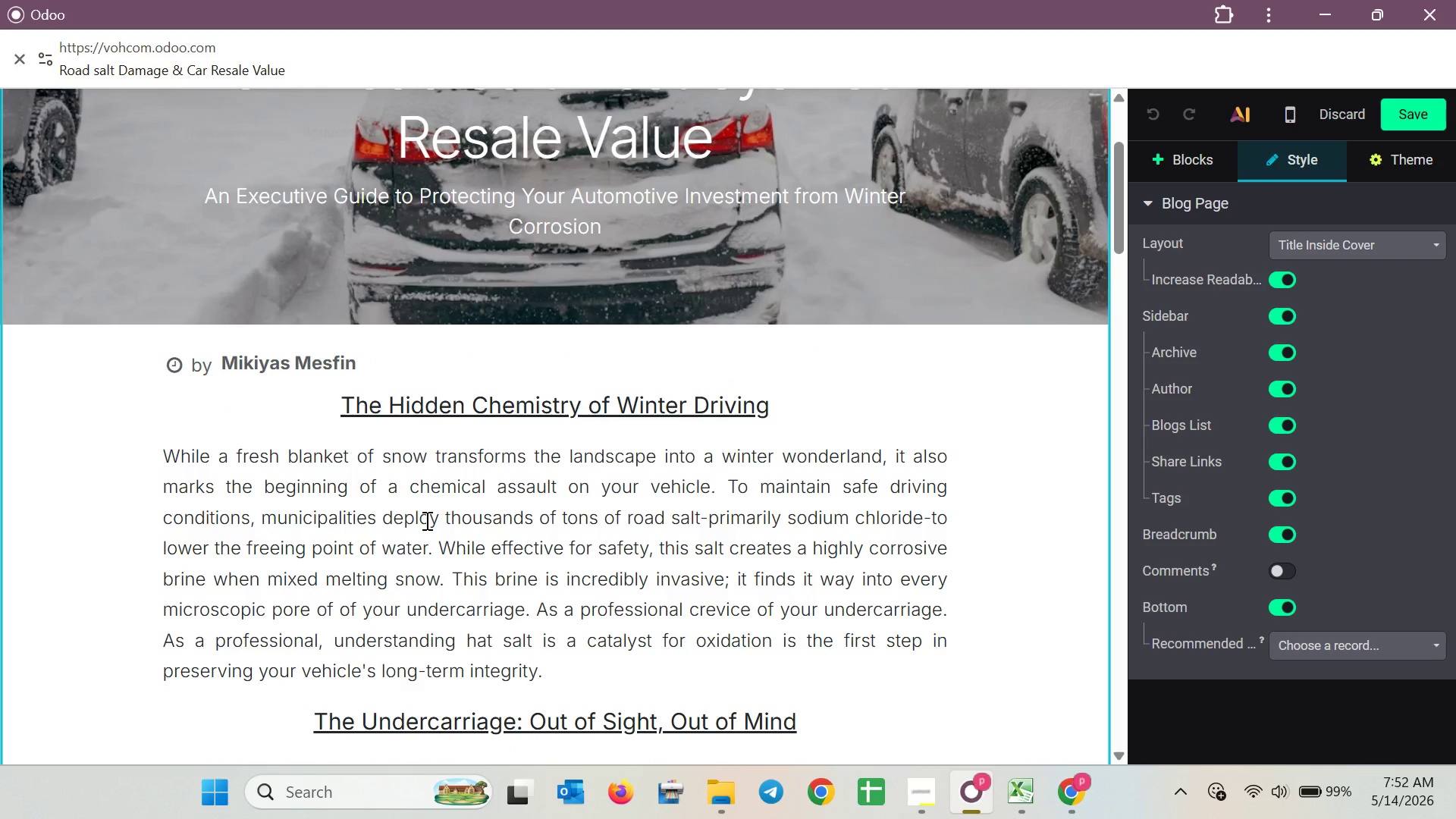 
scroll: coordinate [430, 525], scroll_direction: down, amount: 16.0
 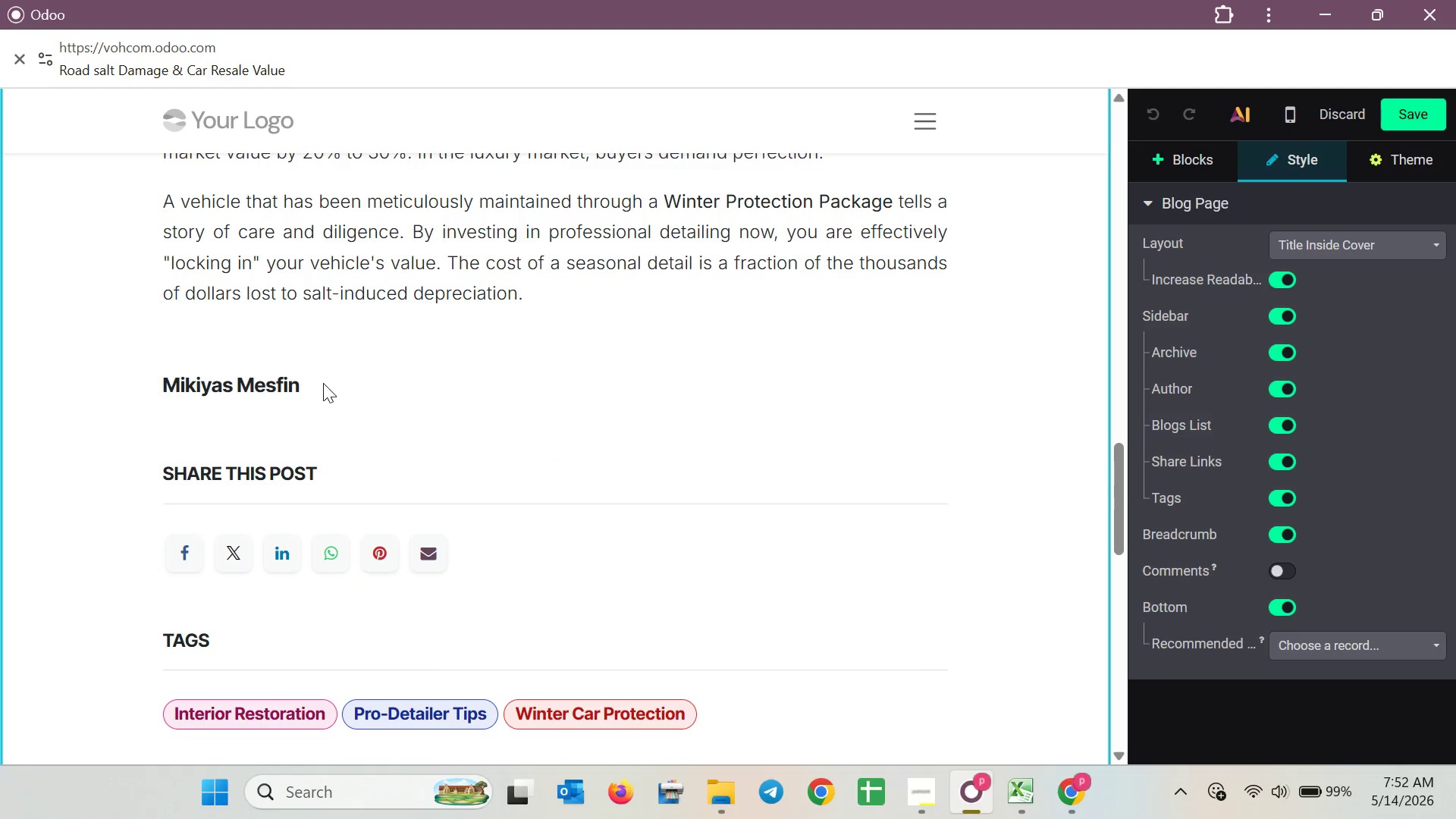 
double_click([306, 381])
 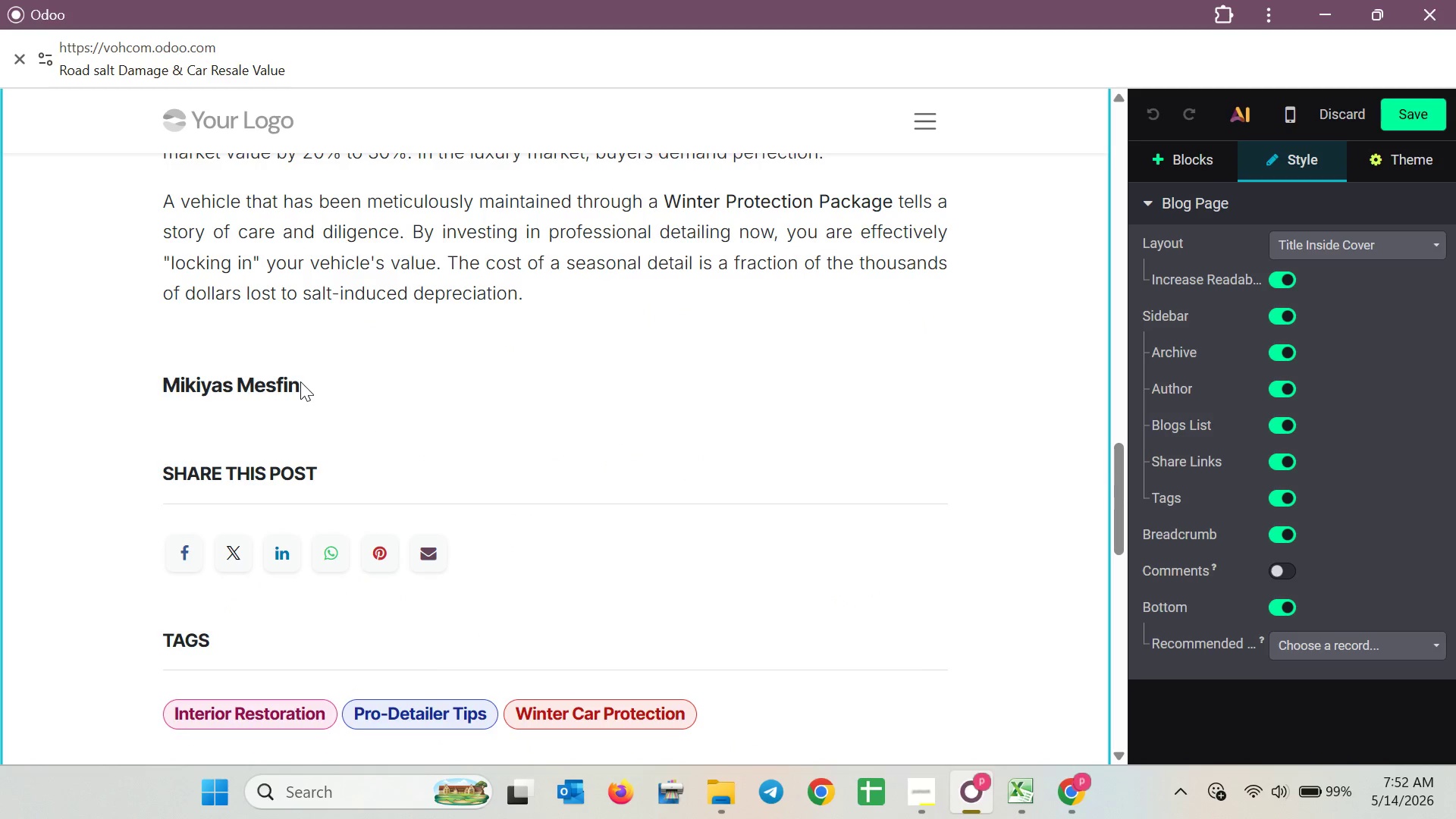 
triple_click([300, 381])
 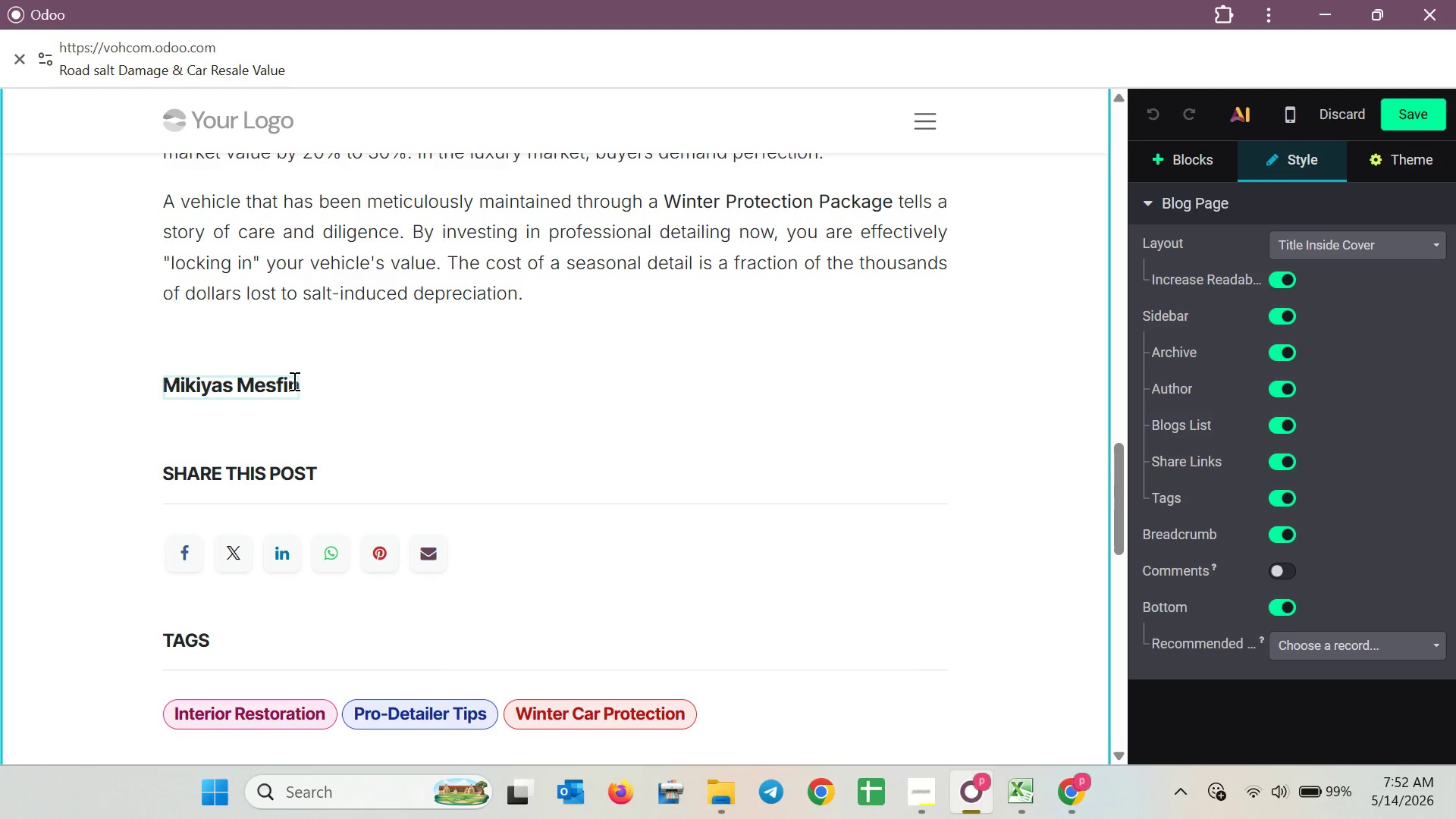 
scroll: coordinate [375, 445], scroll_direction: down, amount: 3.0
 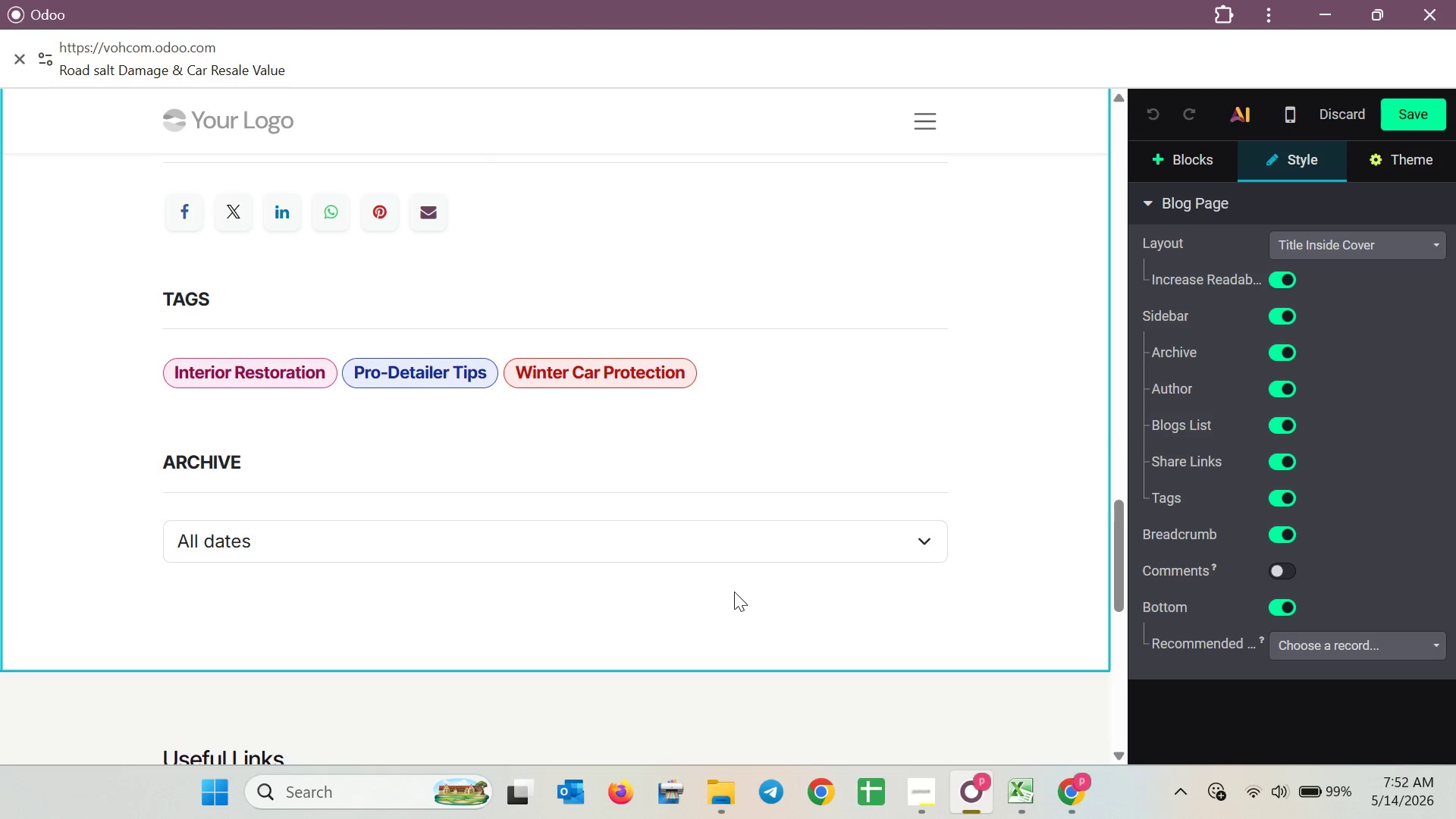 
left_click([784, 550])
 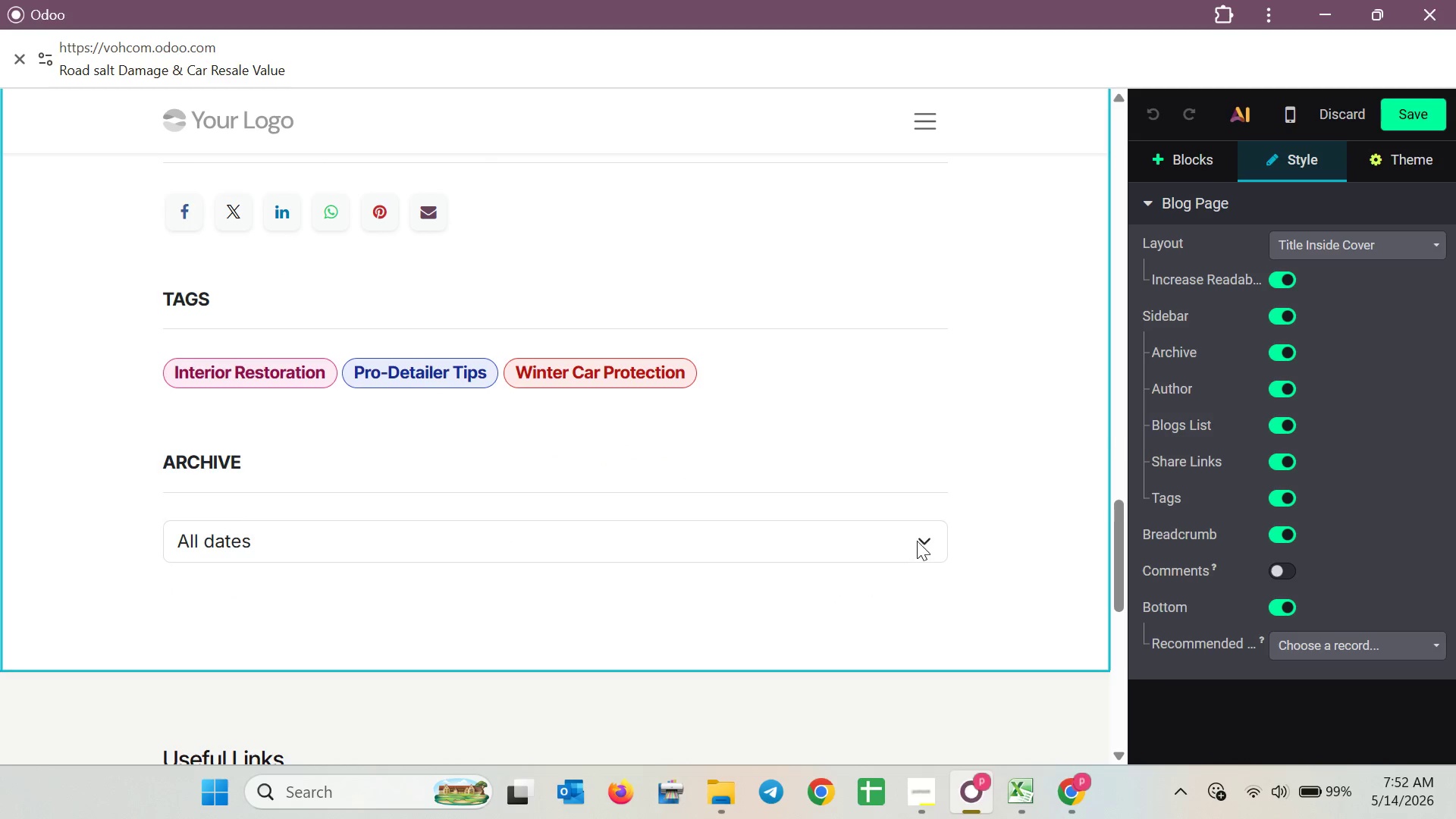 
left_click([917, 540])
 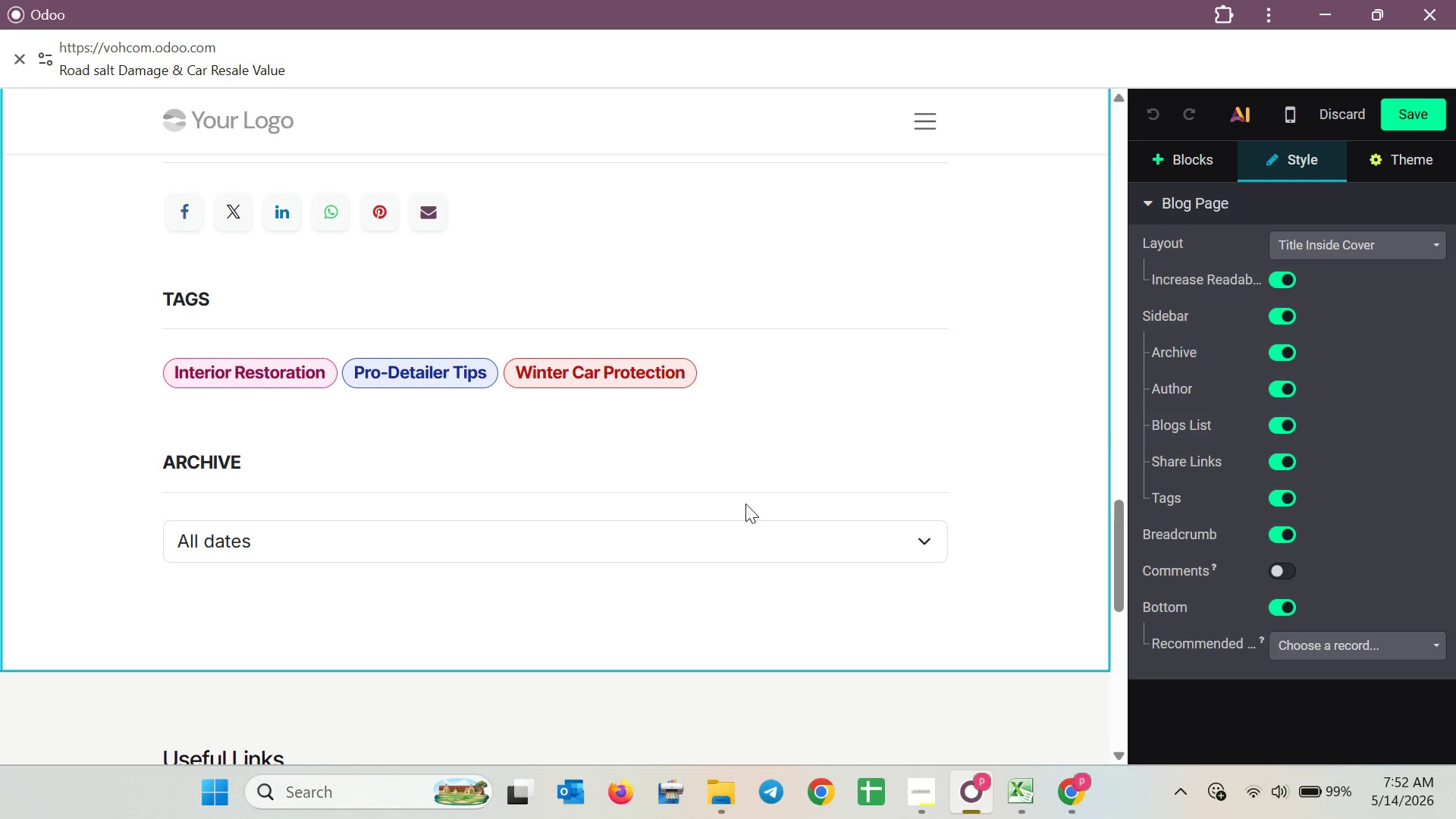 
scroll: coordinate [730, 510], scroll_direction: up, amount: 1.0
 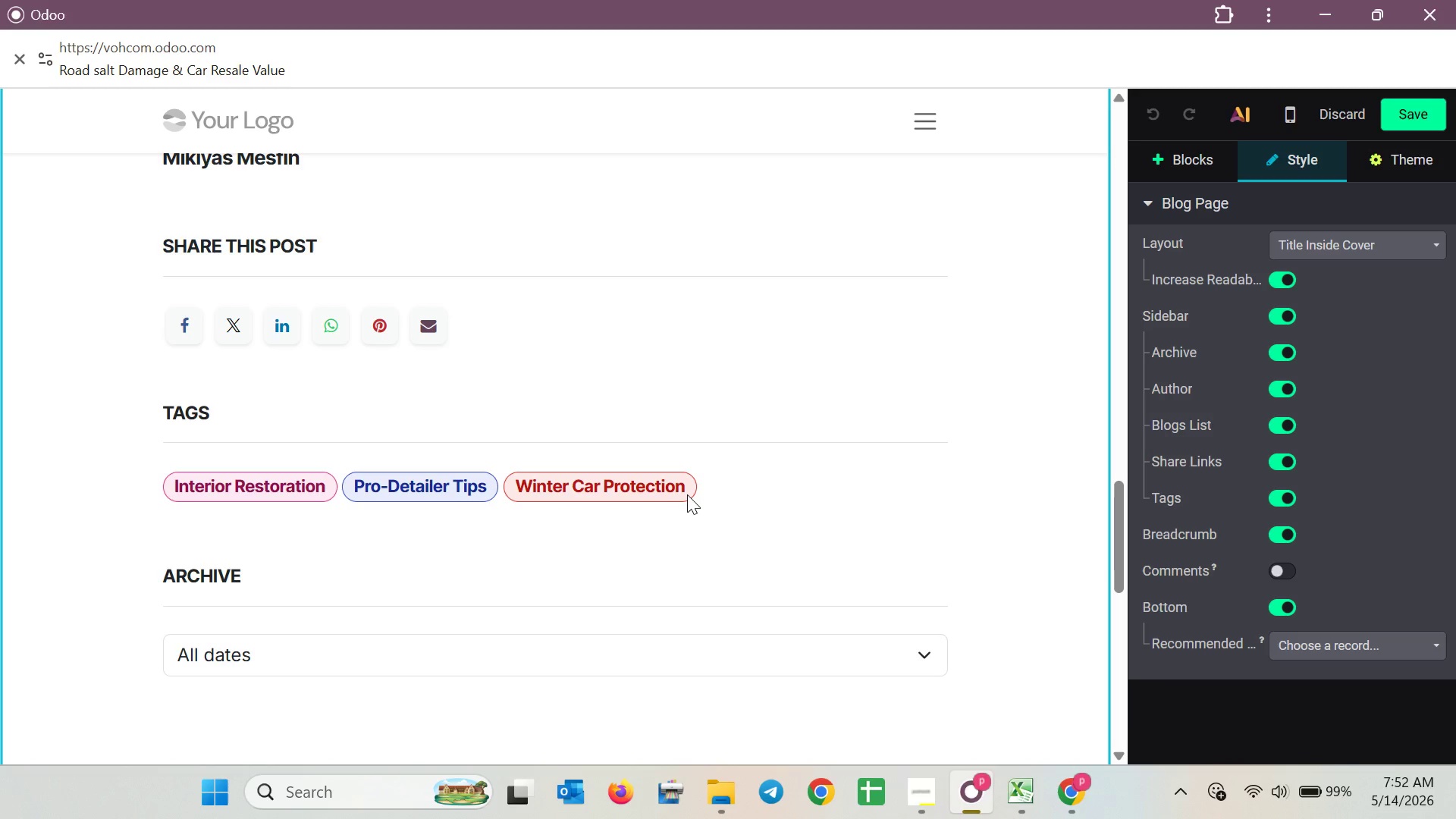 
wait(5.38)
 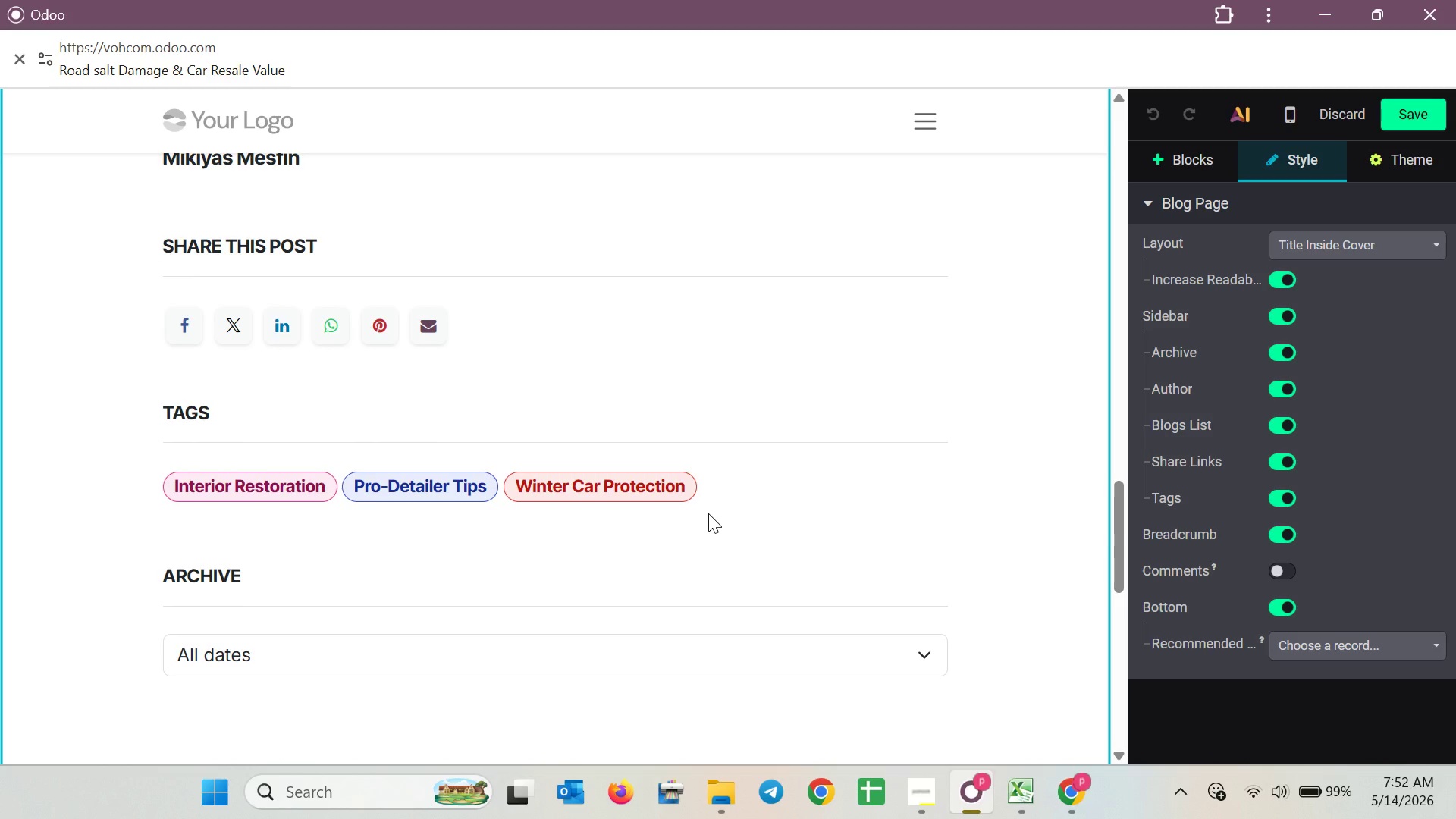 
left_click([1183, 151])
 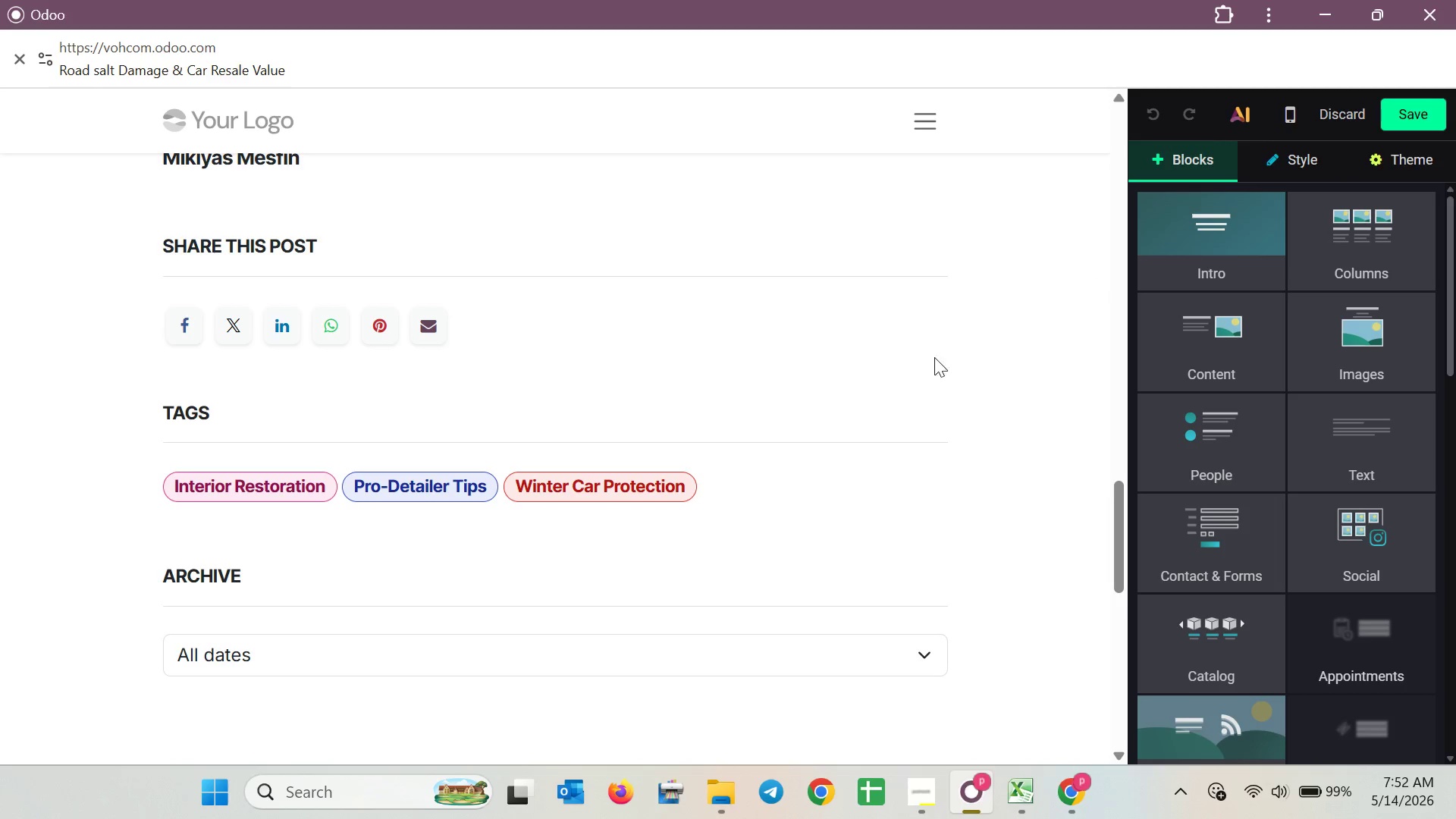 
scroll: coordinate [770, 456], scroll_direction: up, amount: 3.0
 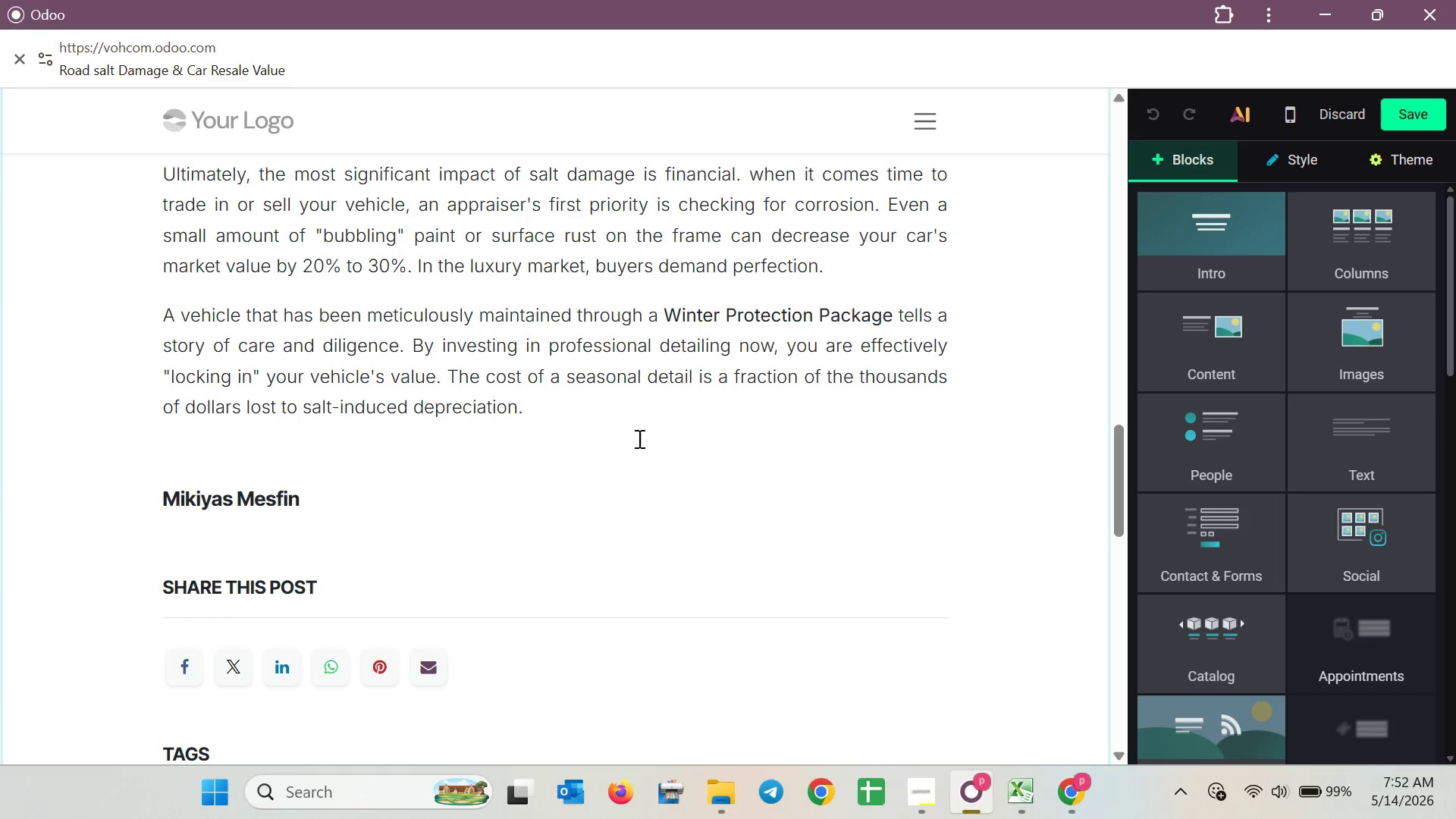 
left_click([622, 426])
 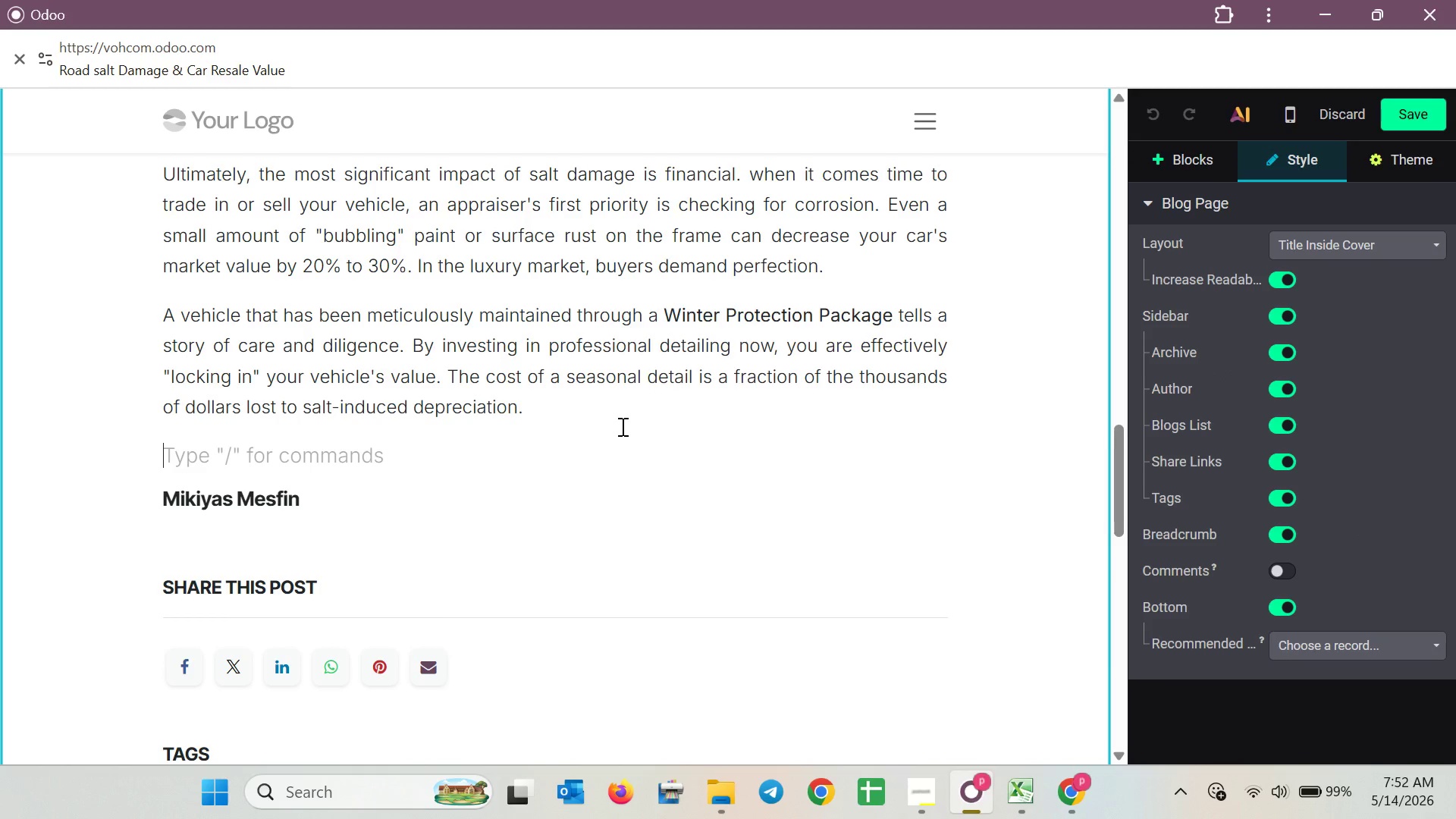 
key(Shift+C)
 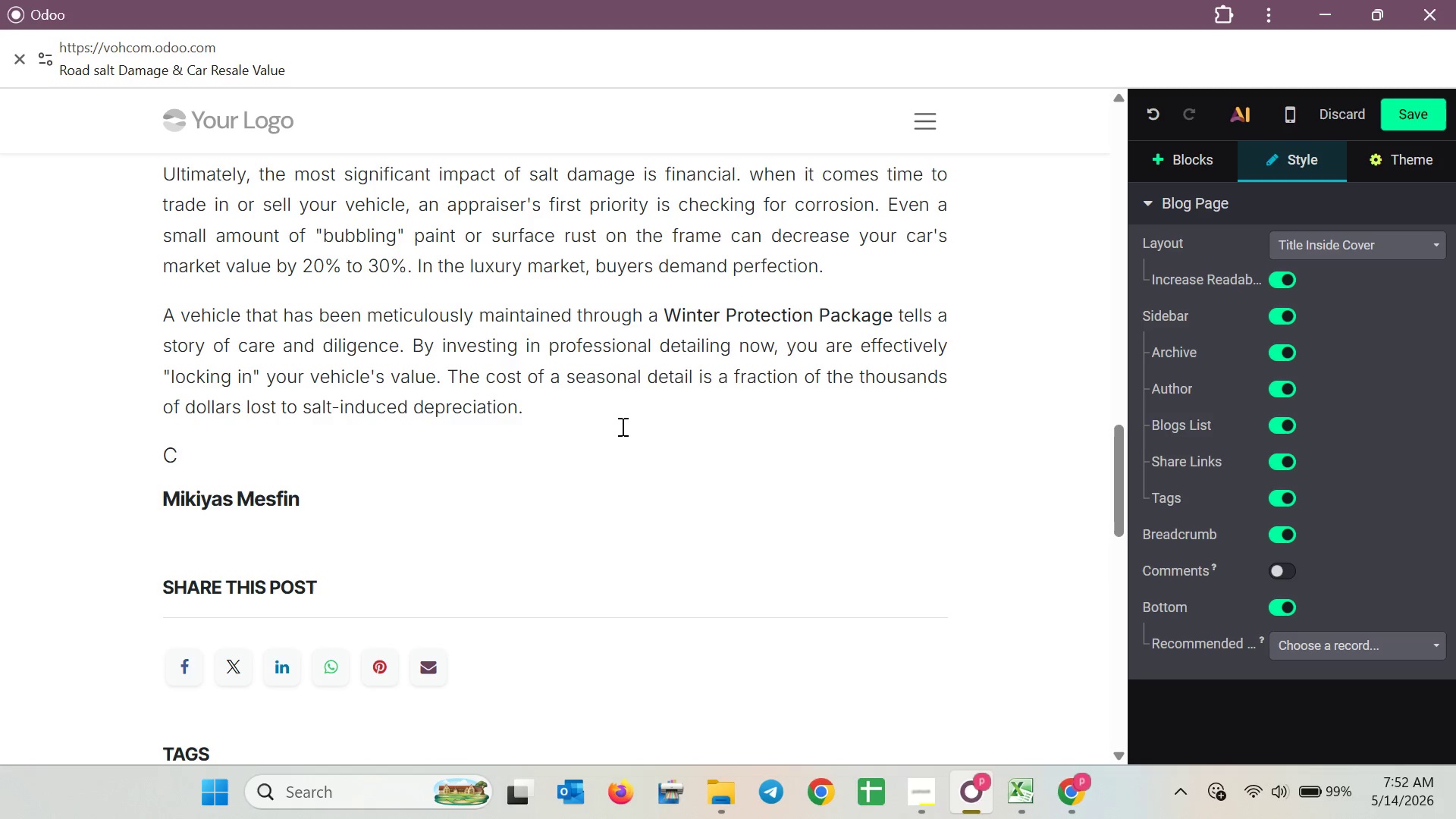 
key(Backspace)
 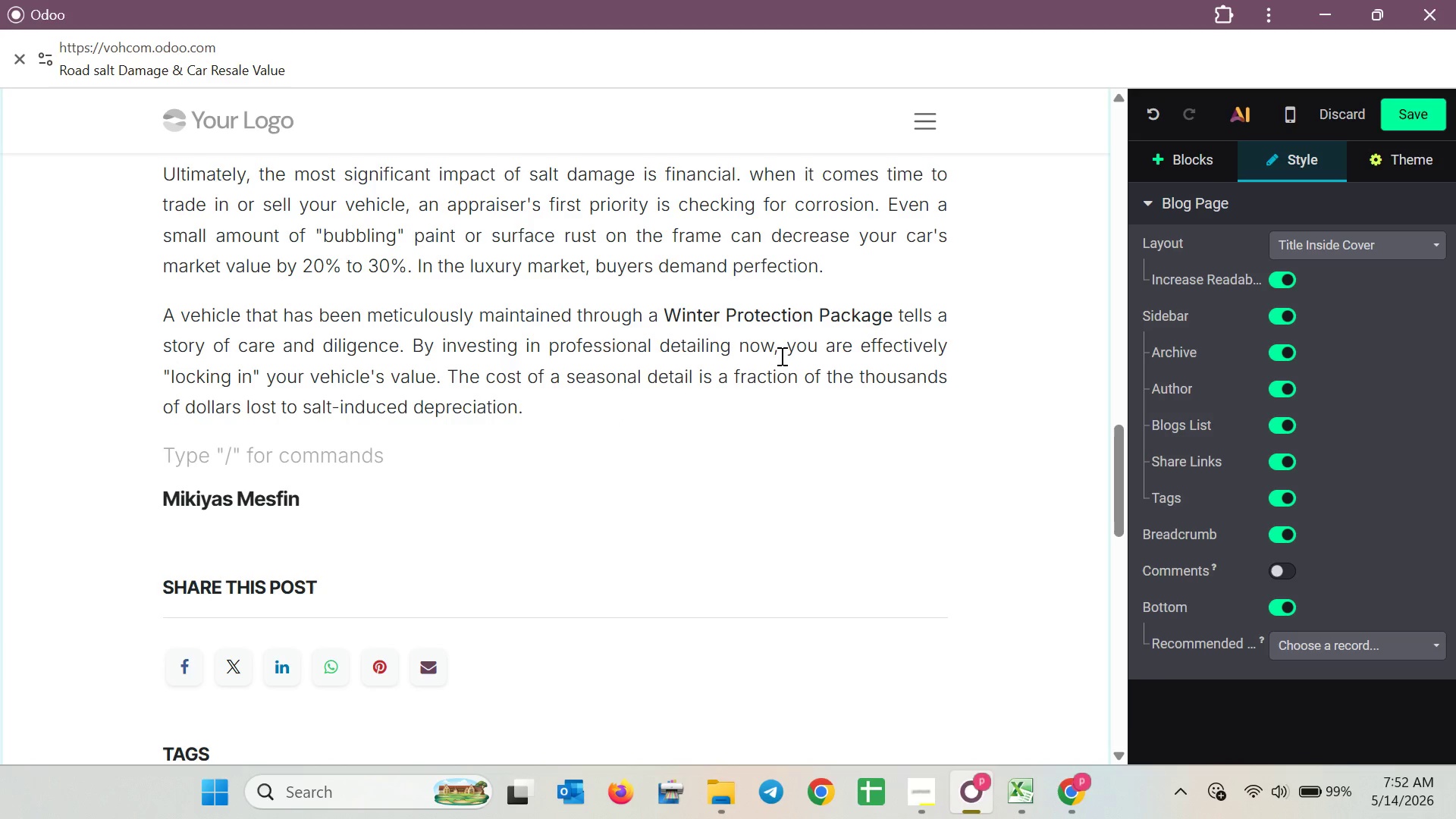 
scroll: coordinate [792, 350], scroll_direction: up, amount: 3.0
 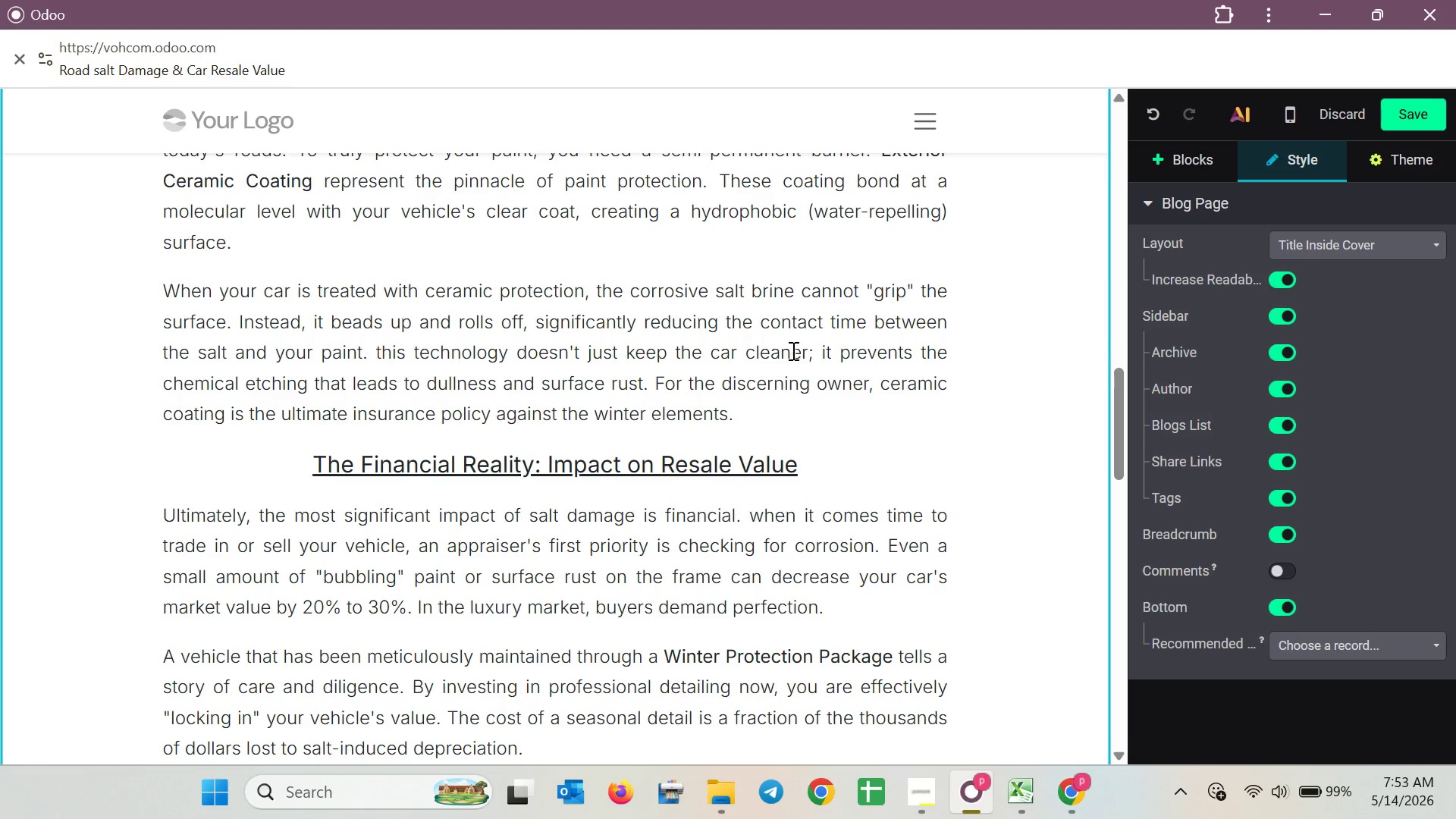 
wait(9.81)
 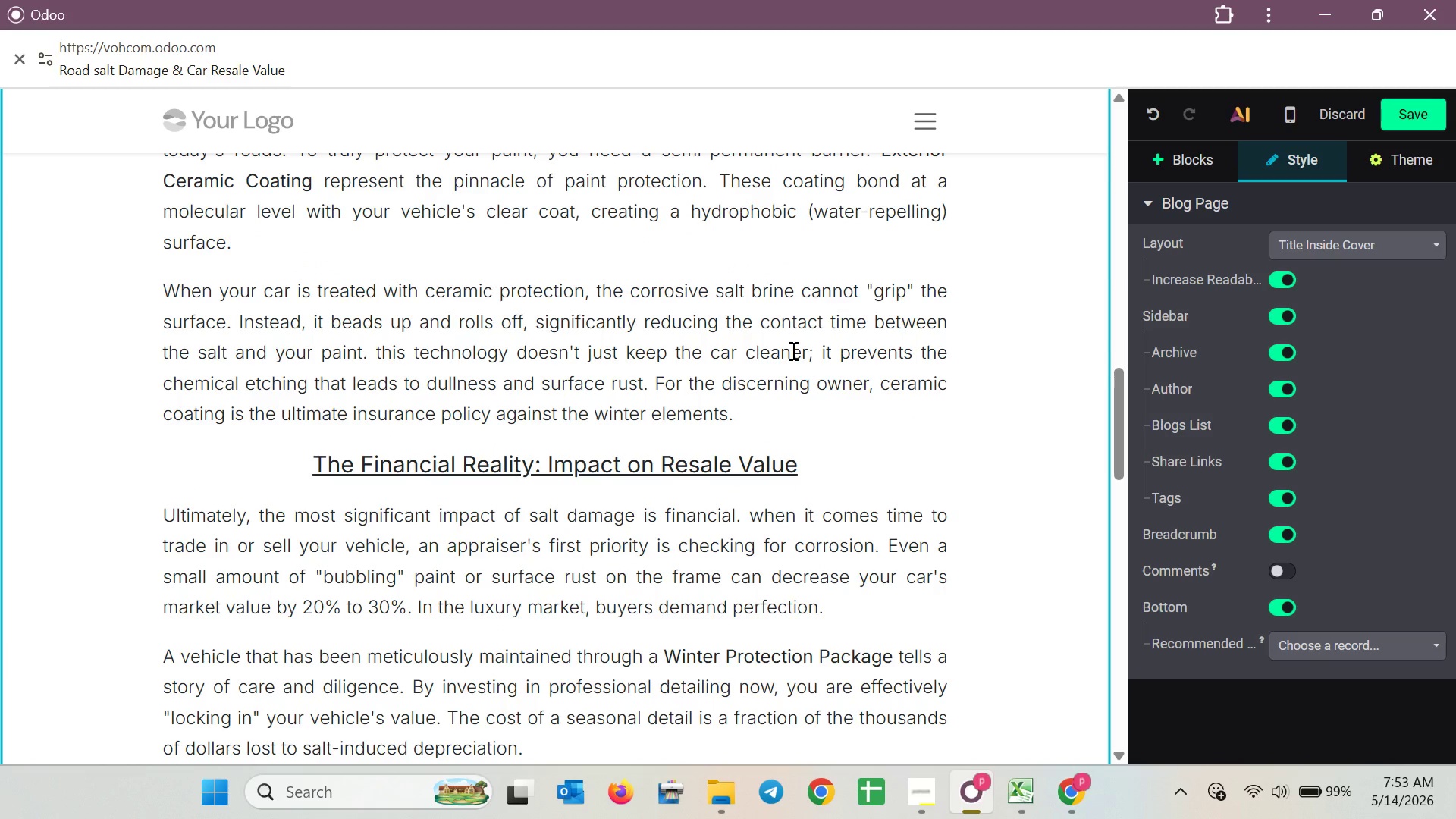 
scroll: coordinate [851, 356], scroll_direction: down, amount: 3.0
 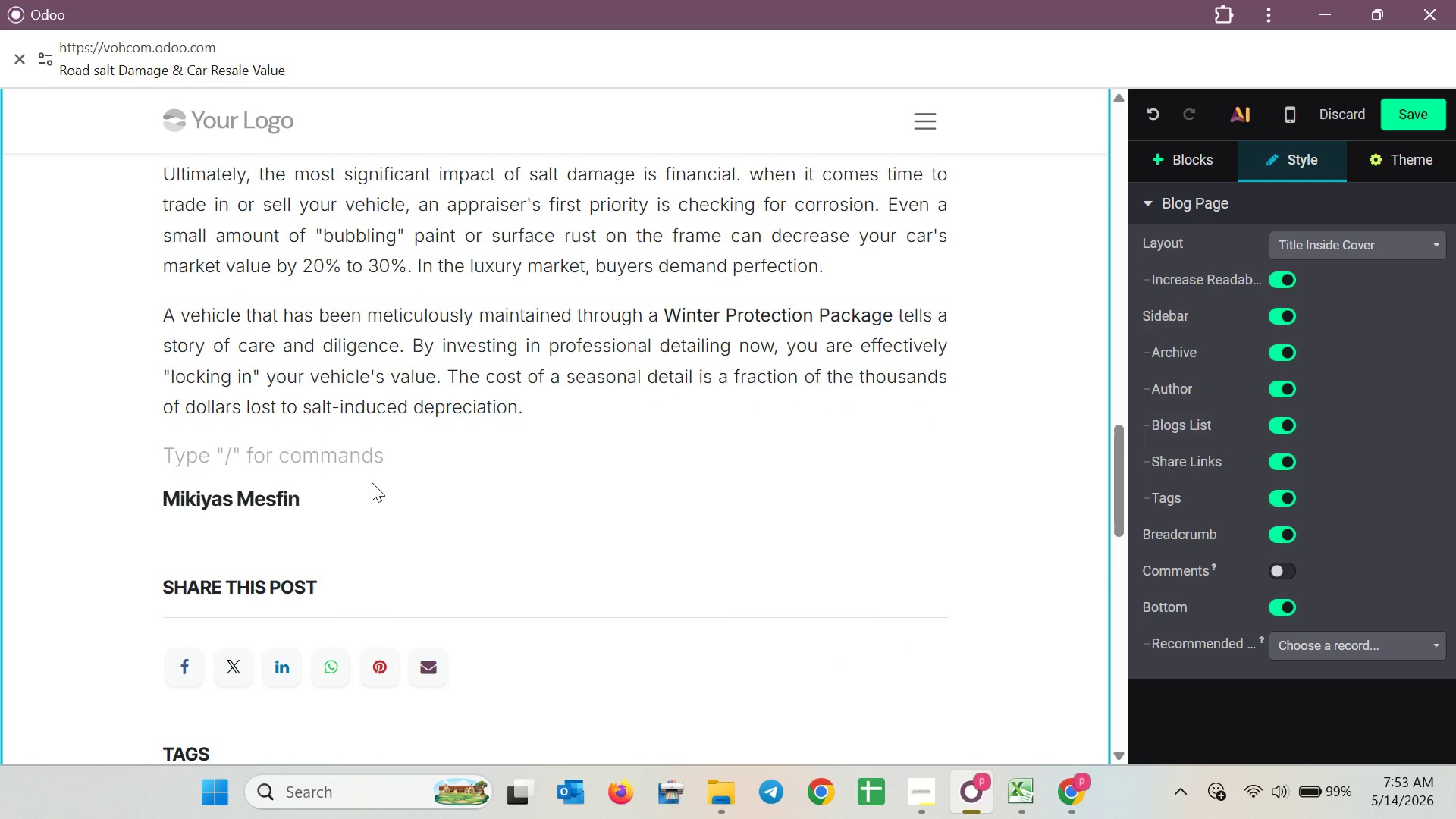 
type(Conclusu)
key(Backspace)
type(ion )
key(Backspace)
type(: Pr)
 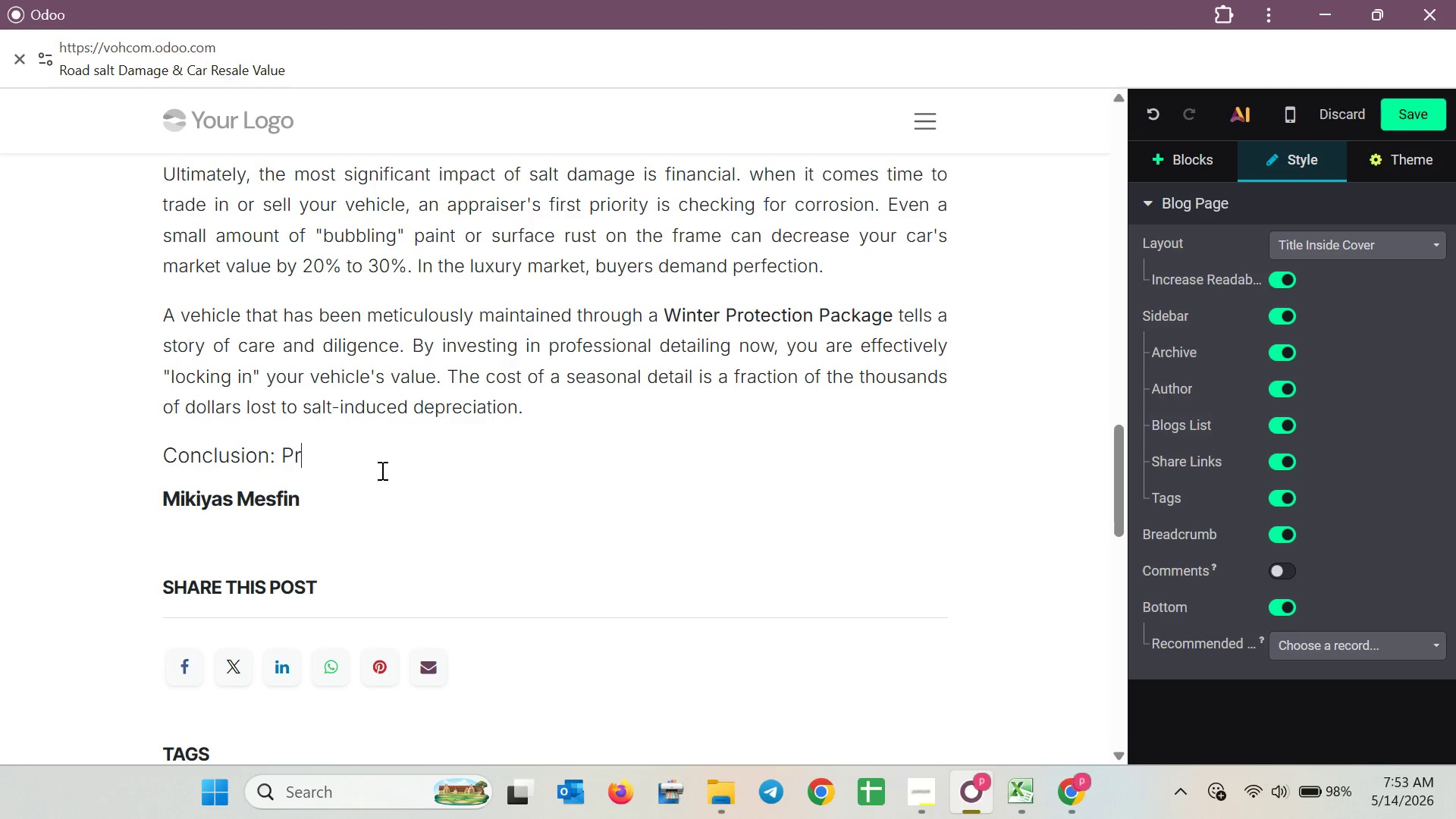 
wait(8.61)
 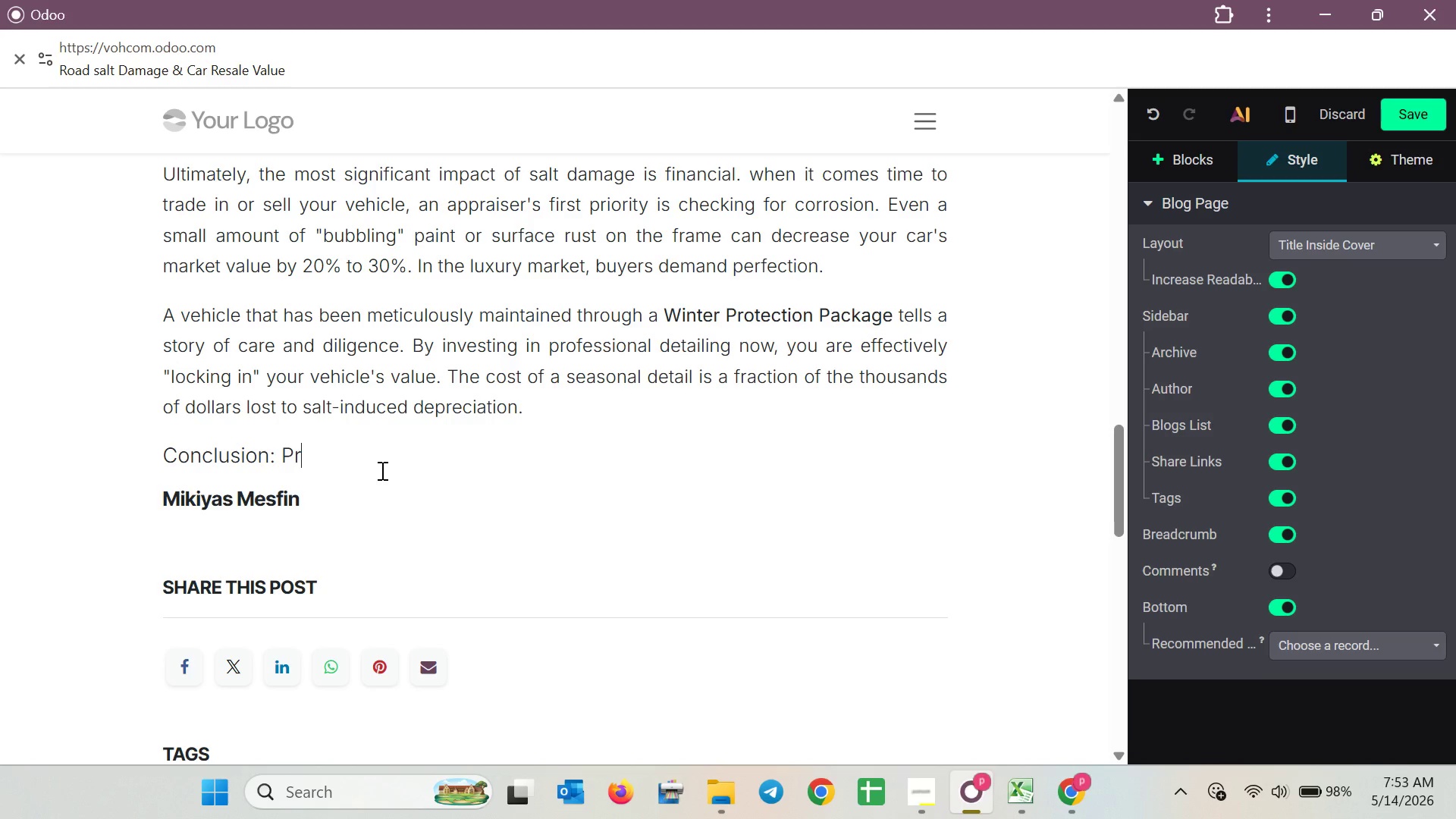 
type(oactive Protection )
 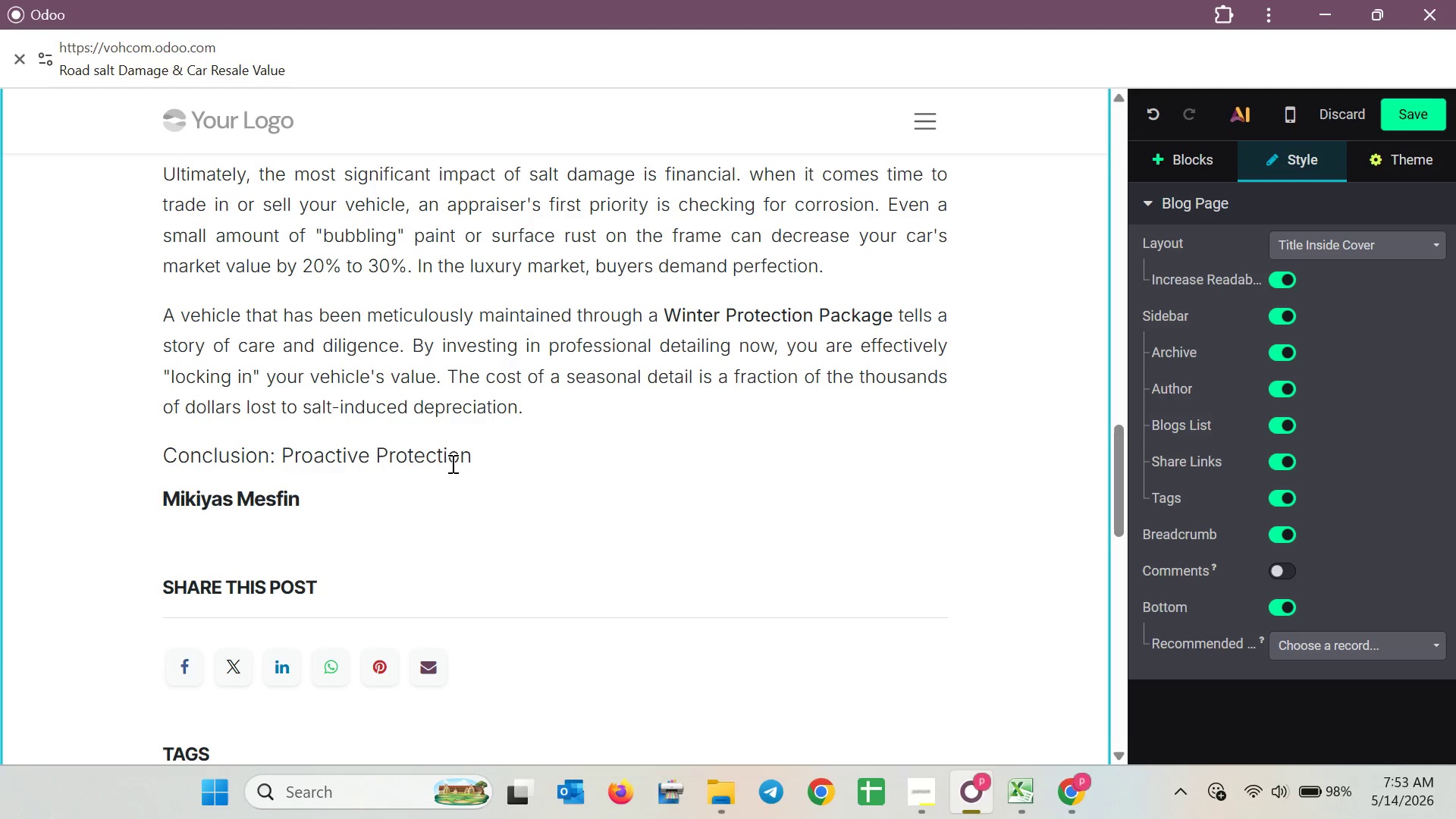 
left_click_drag(start_coordinate=[469, 456], to_coordinate=[158, 444])
 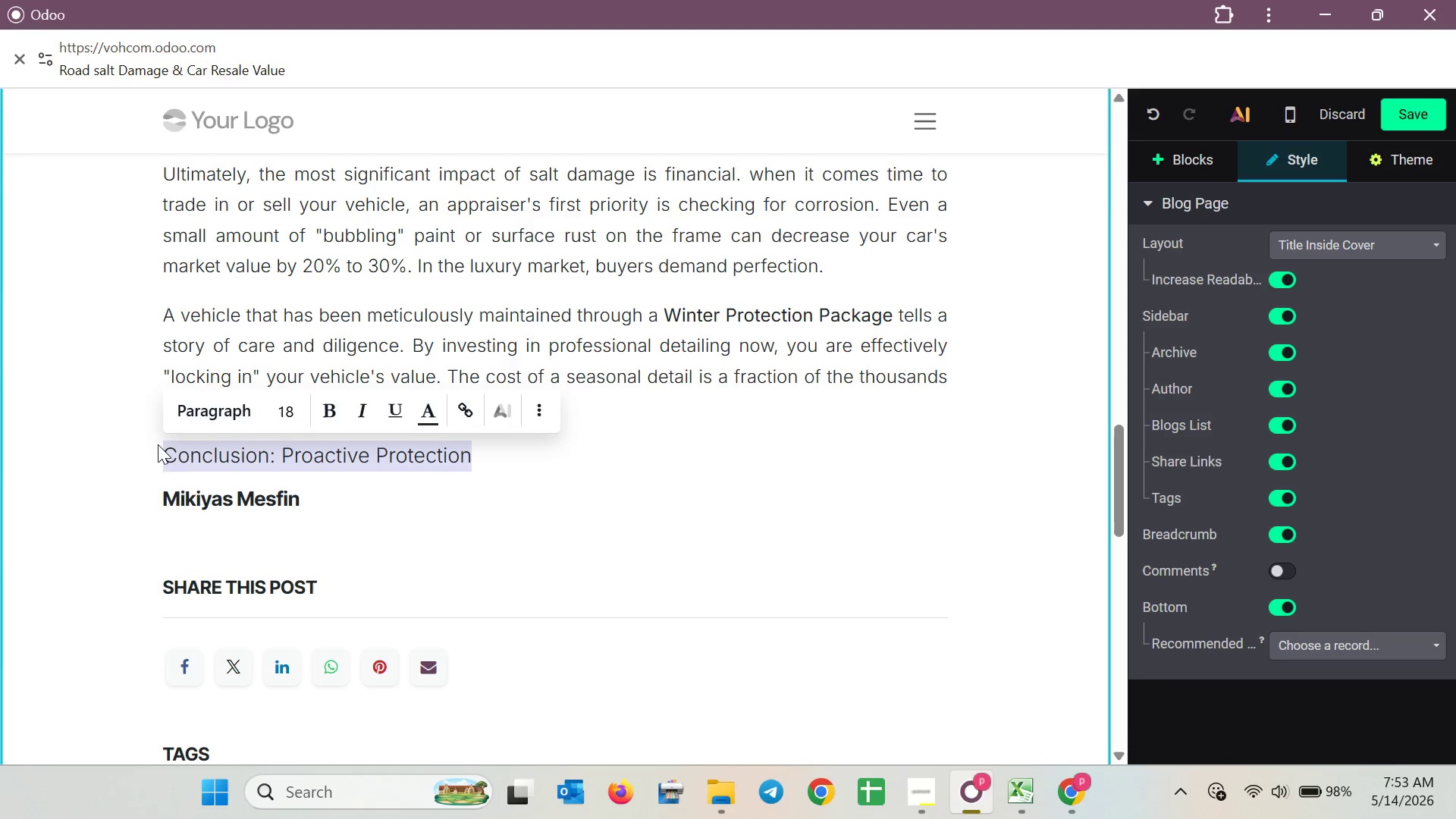 
key(Control+B)
 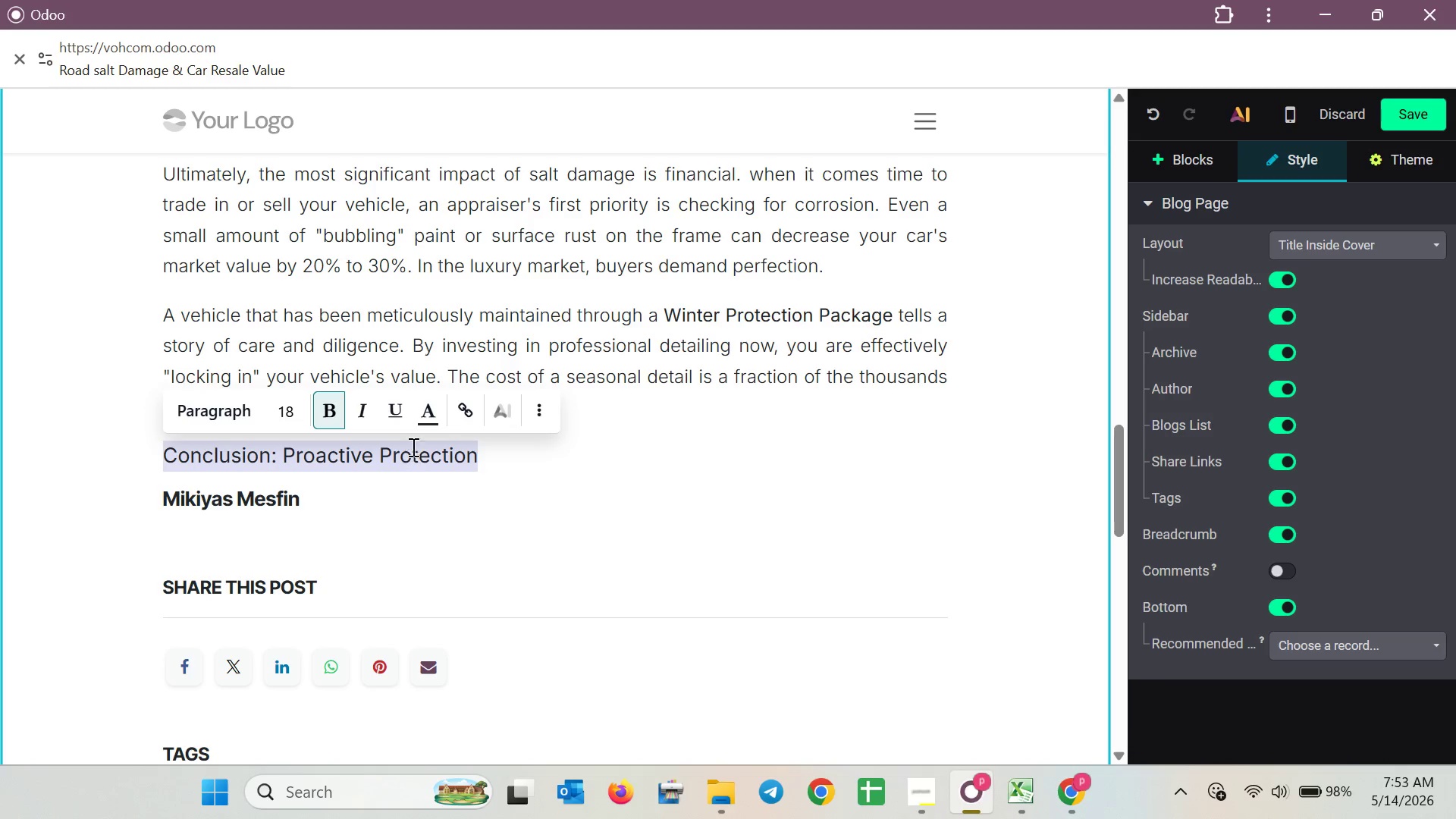 
left_click([396, 423])
 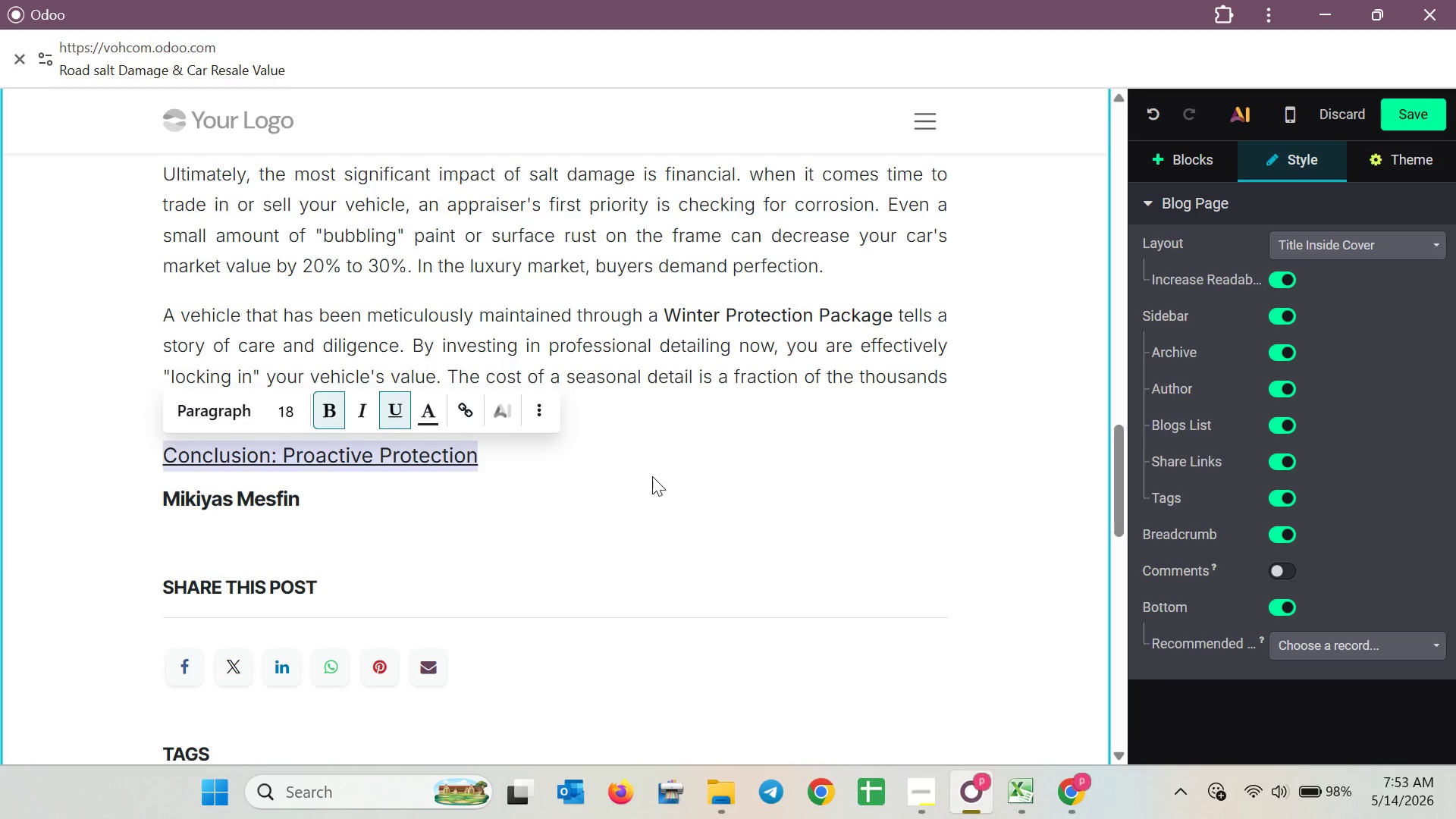 
left_click([654, 476])
 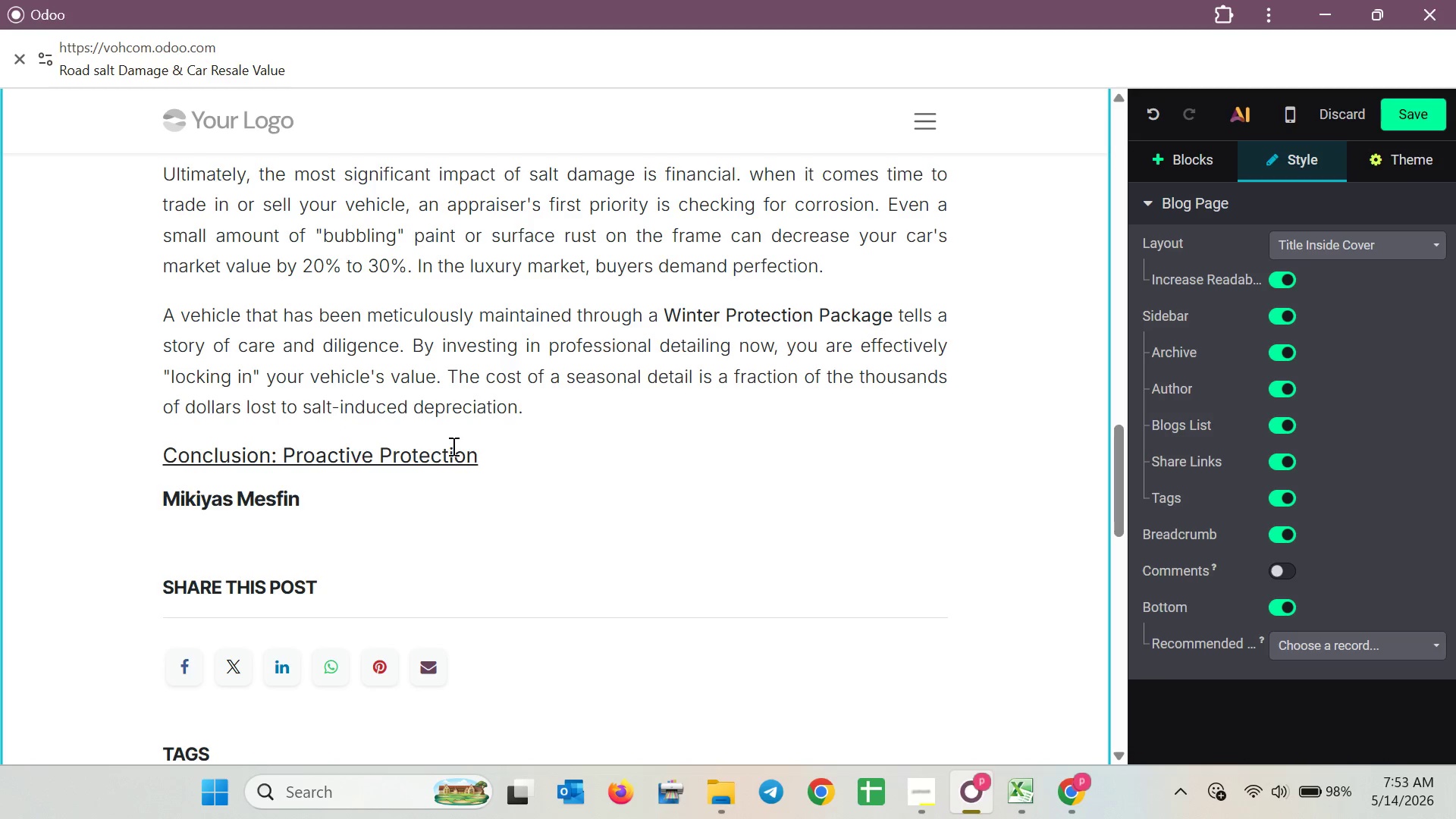 
left_click([499, 464])
 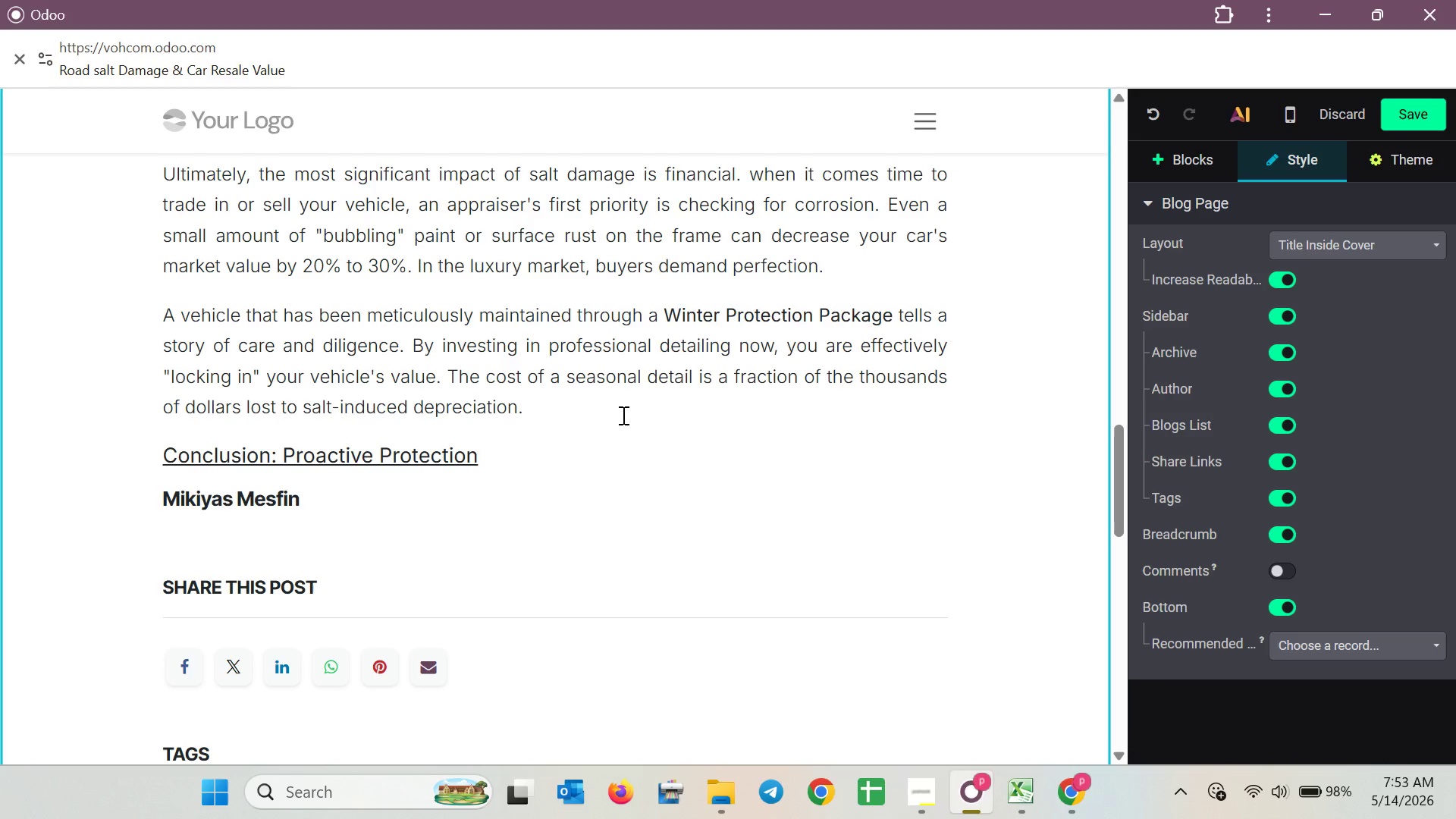 
key(Enter)
 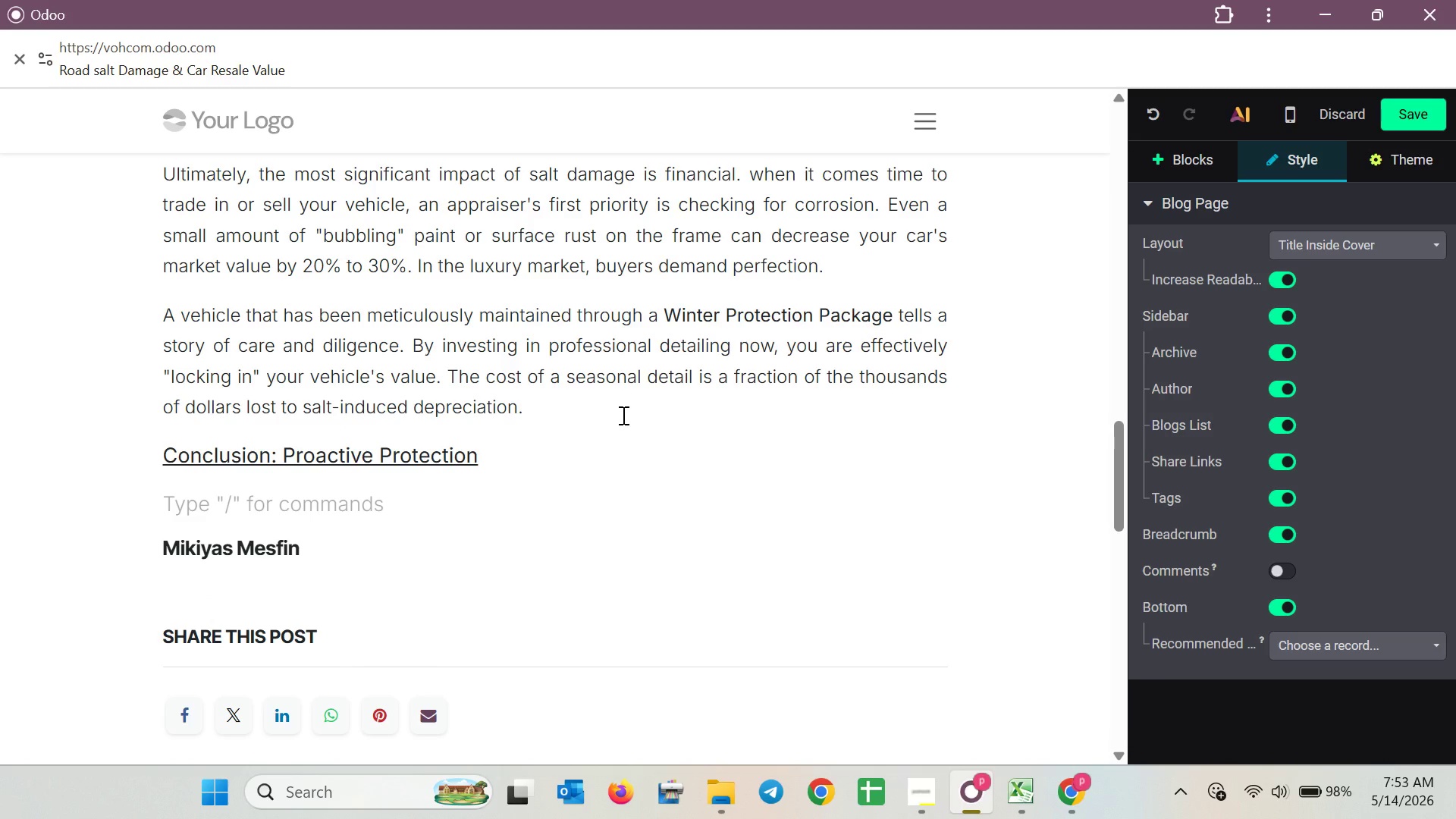 
key(Control+B)
 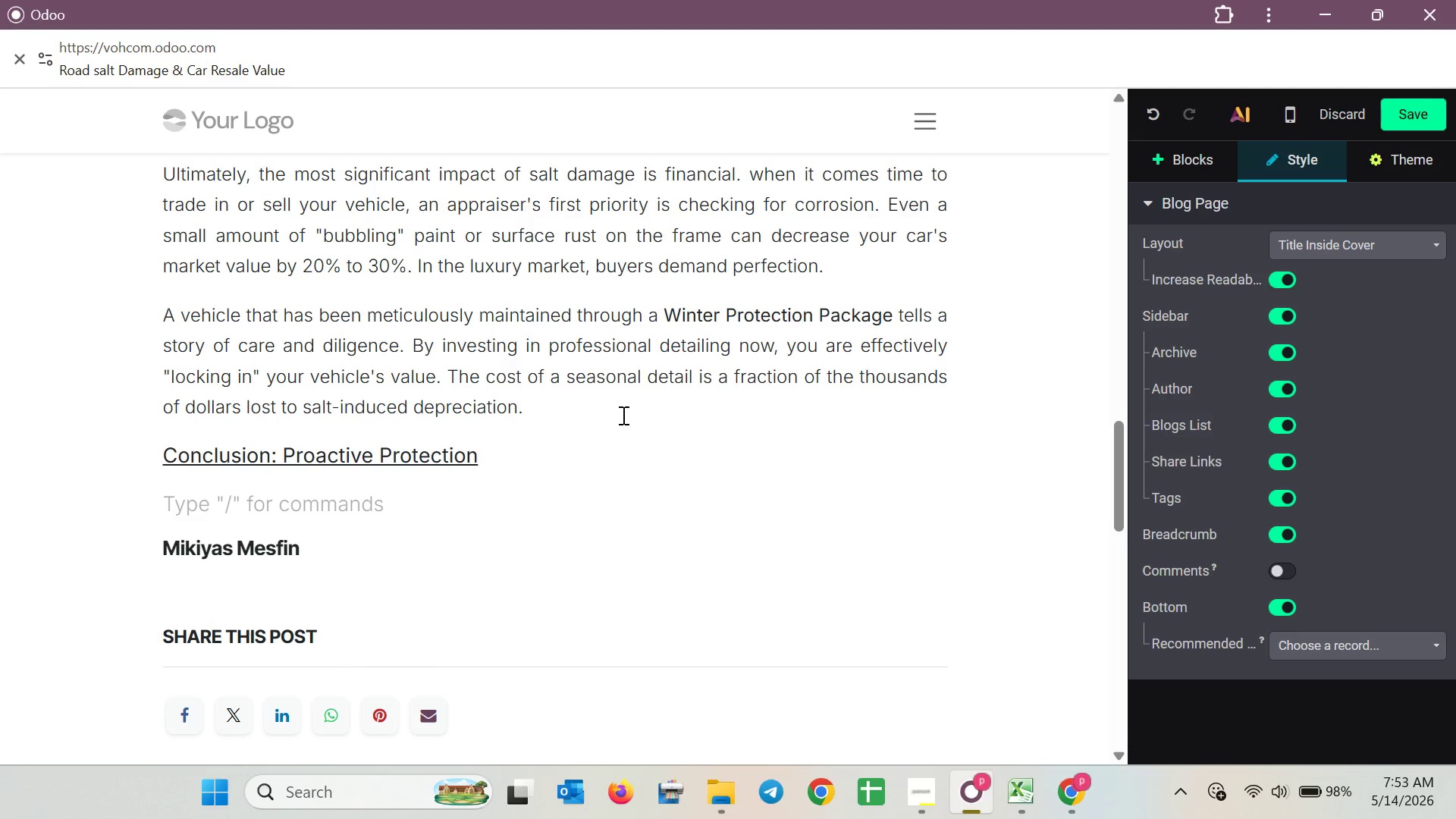 
key(Control+U)
 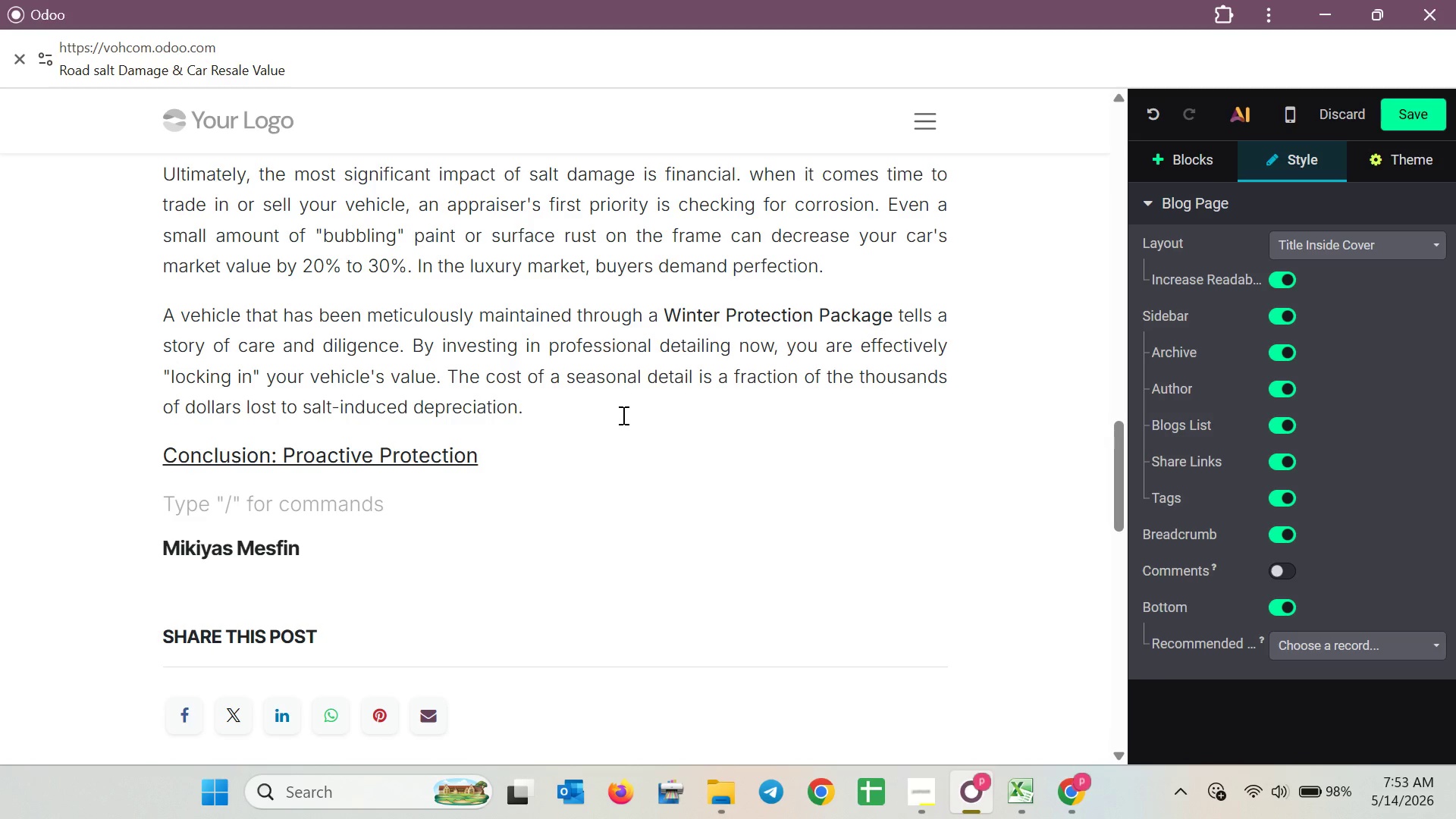 
type(ggg)
key(Backspace)
key(Backspace)
key(Backspace)
 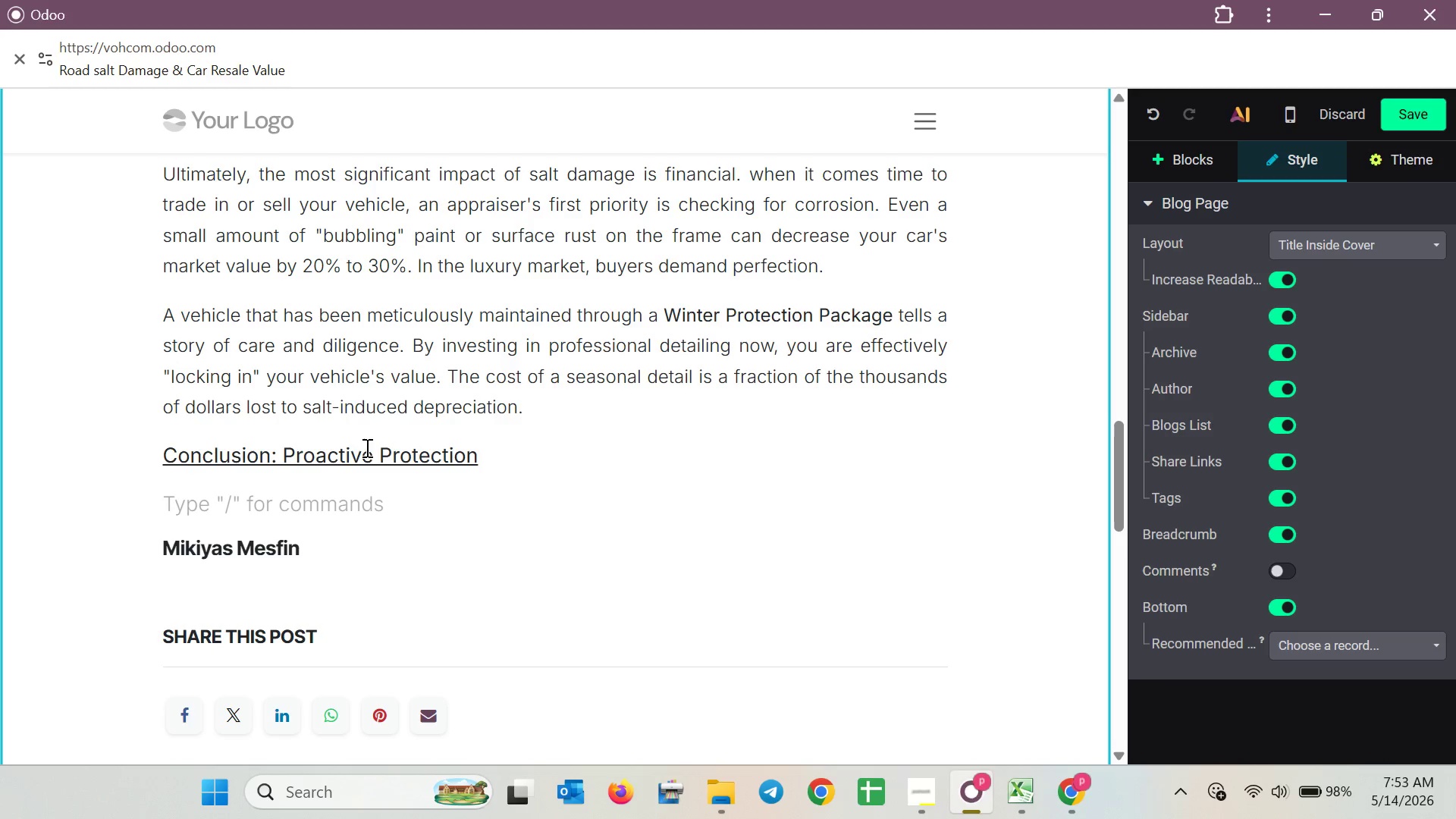 
left_click([307, 507])
 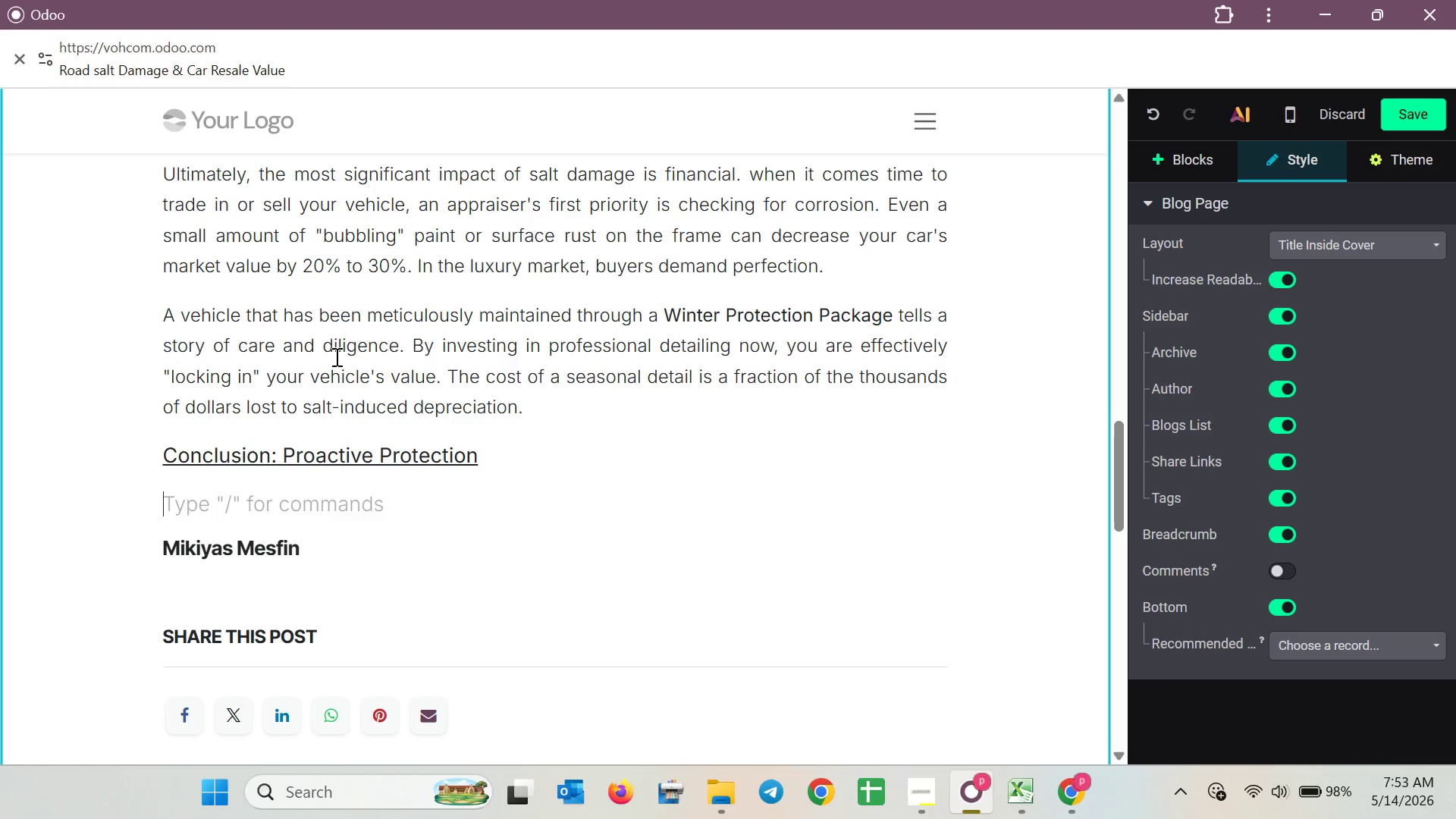 
left_click([335, 356])
 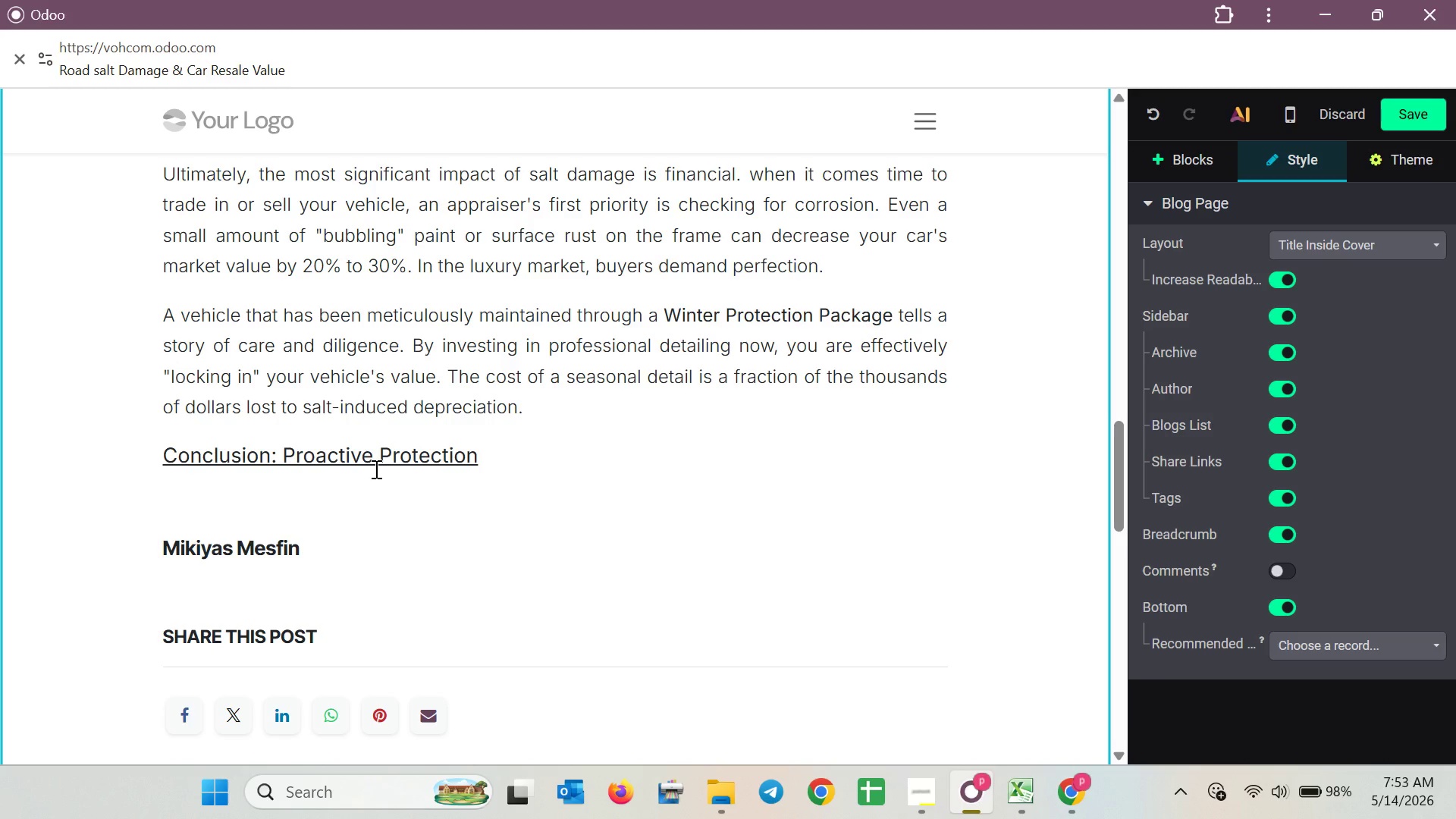 
left_click([375, 465])
 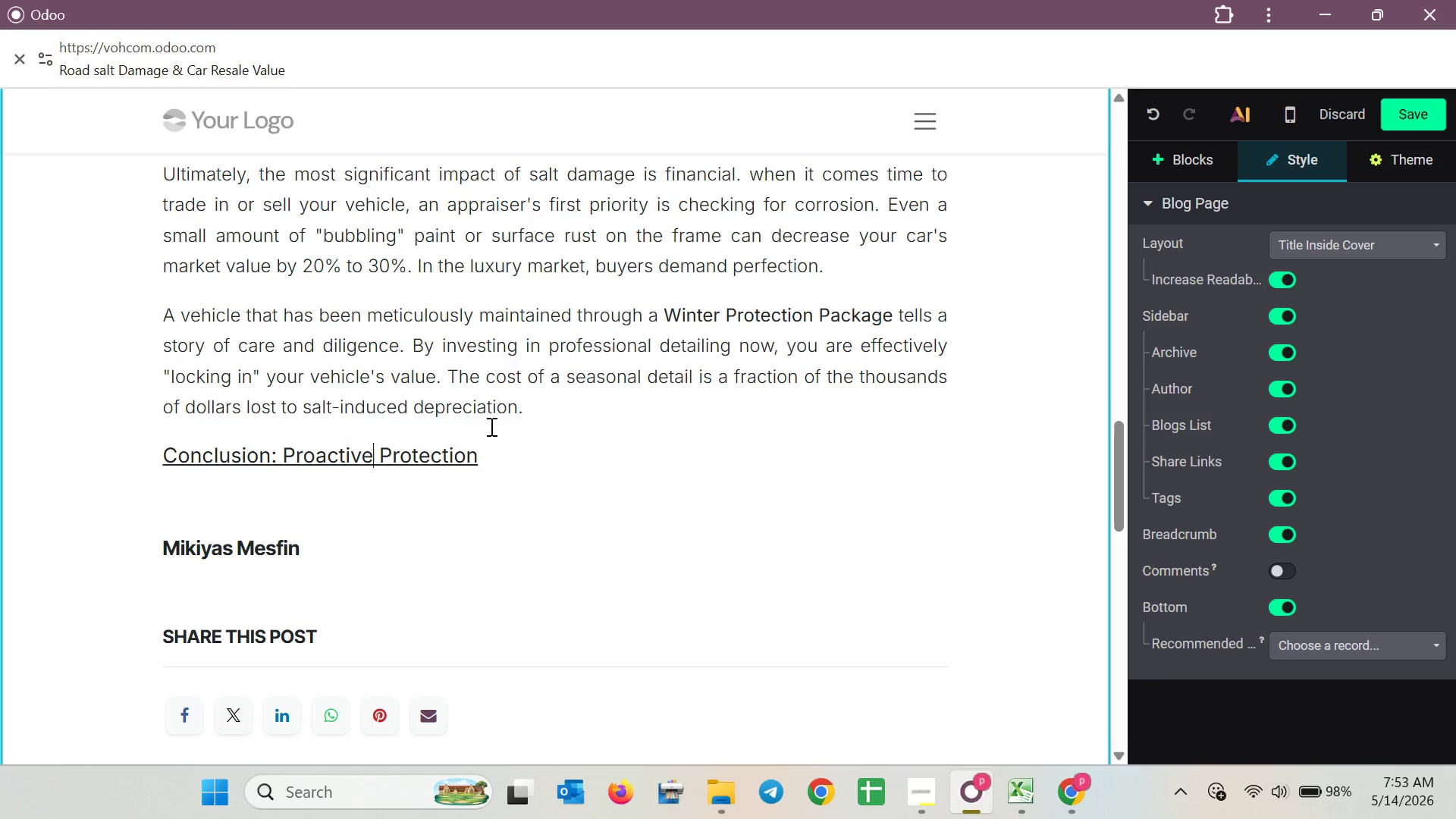 
left_click_drag(start_coordinate=[530, 416], to_coordinate=[156, 317])
 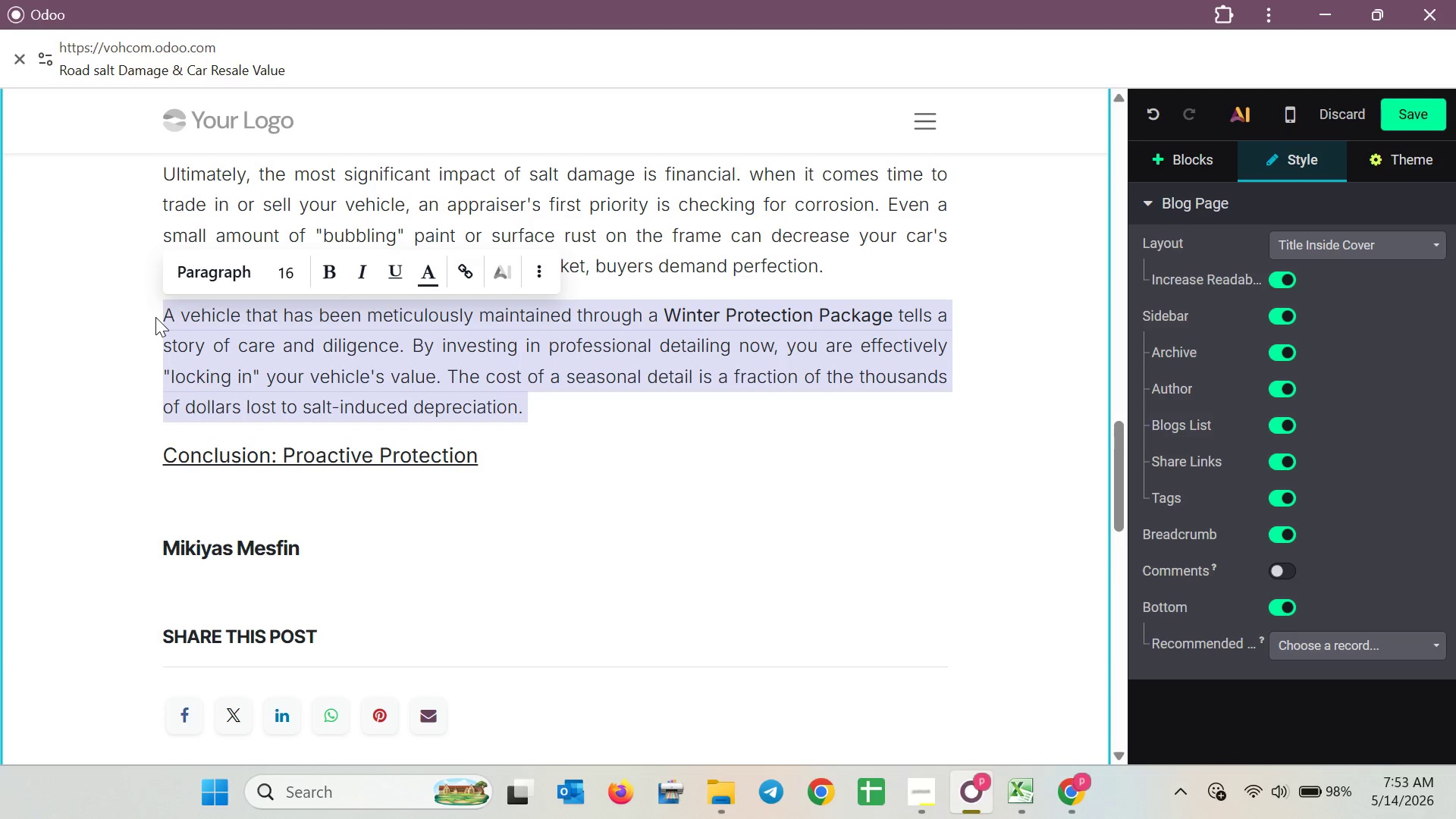 
key(Control+C)
 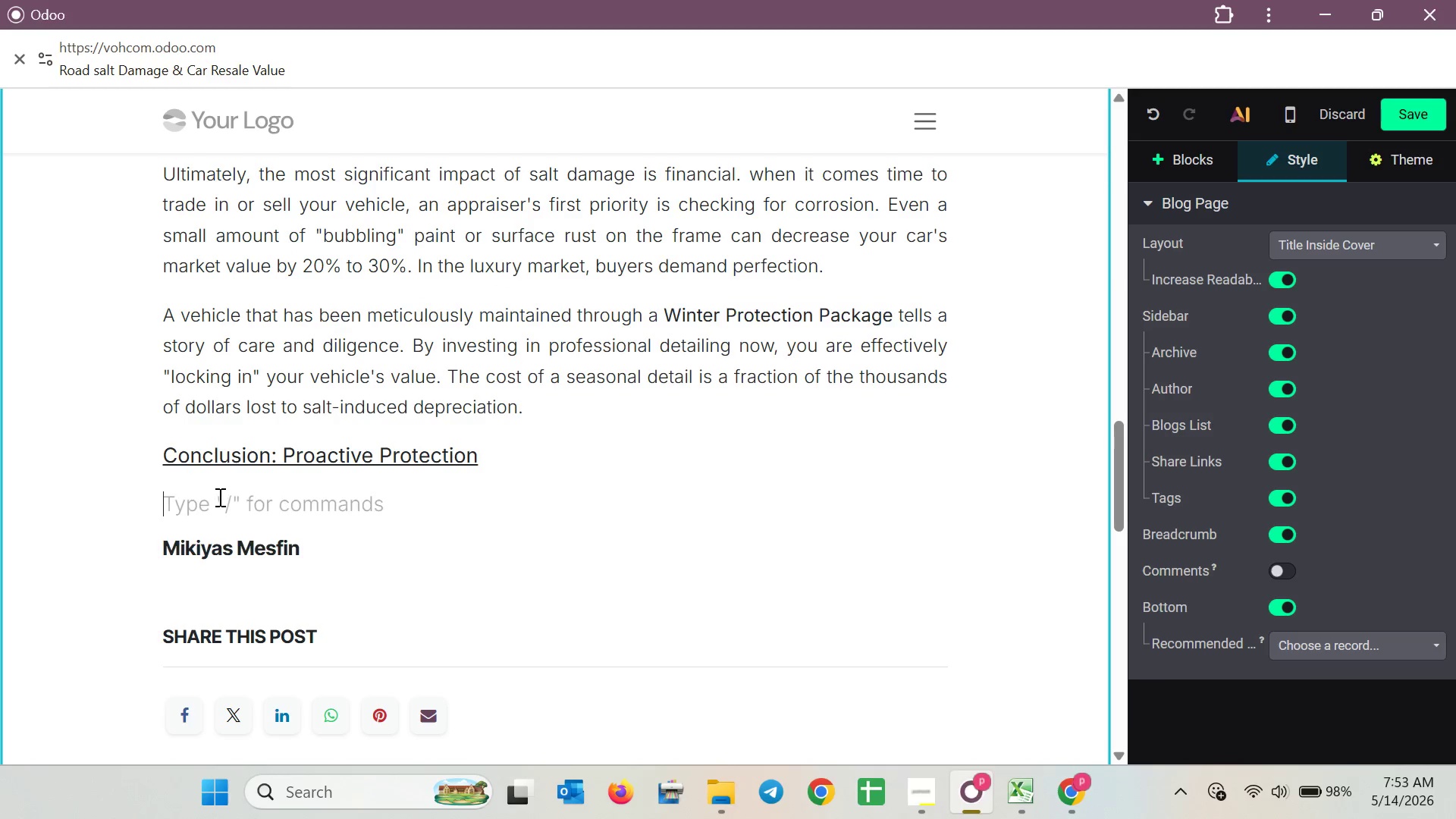 
left_click([218, 497])
 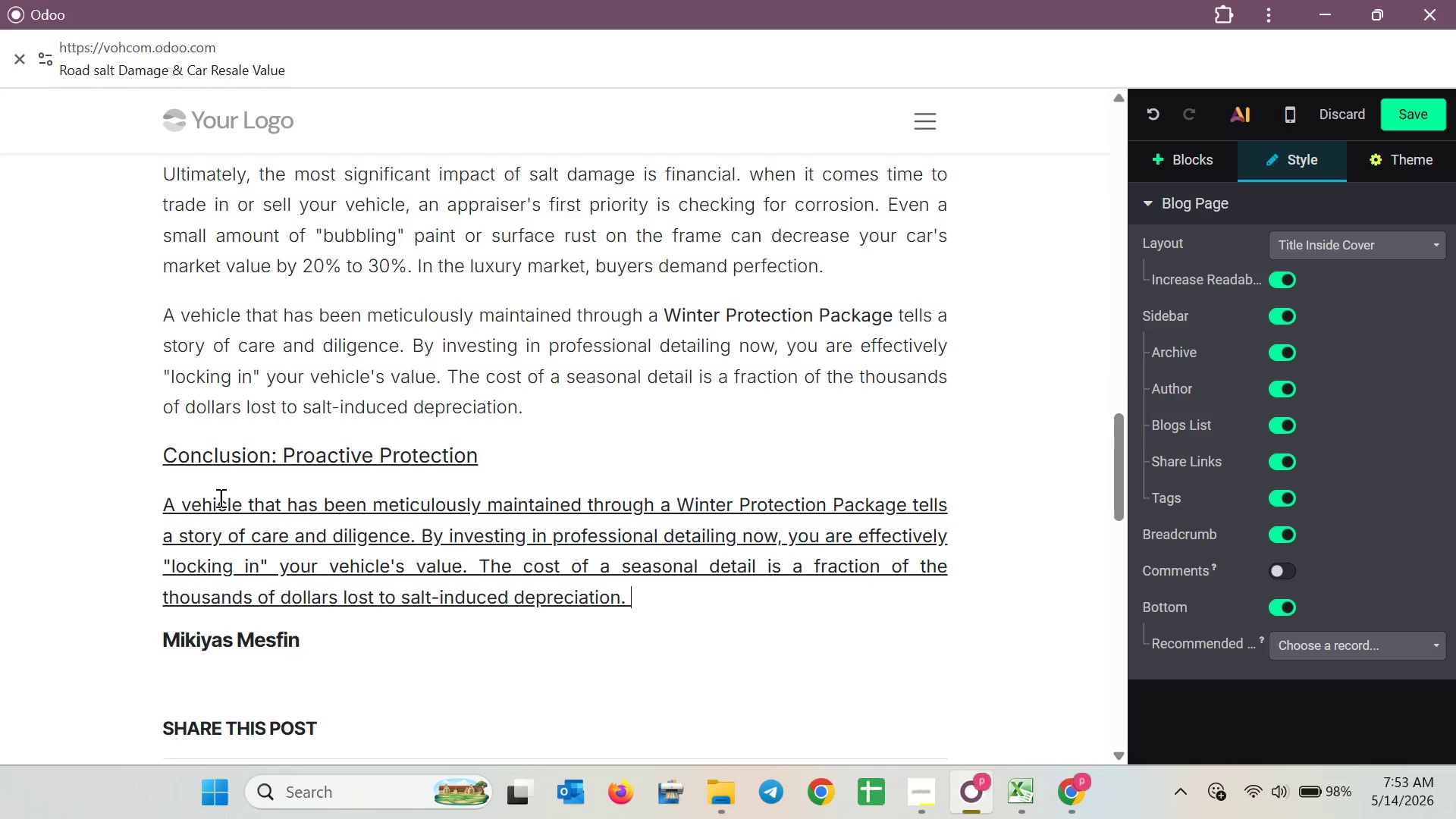 
key(Control+V)
 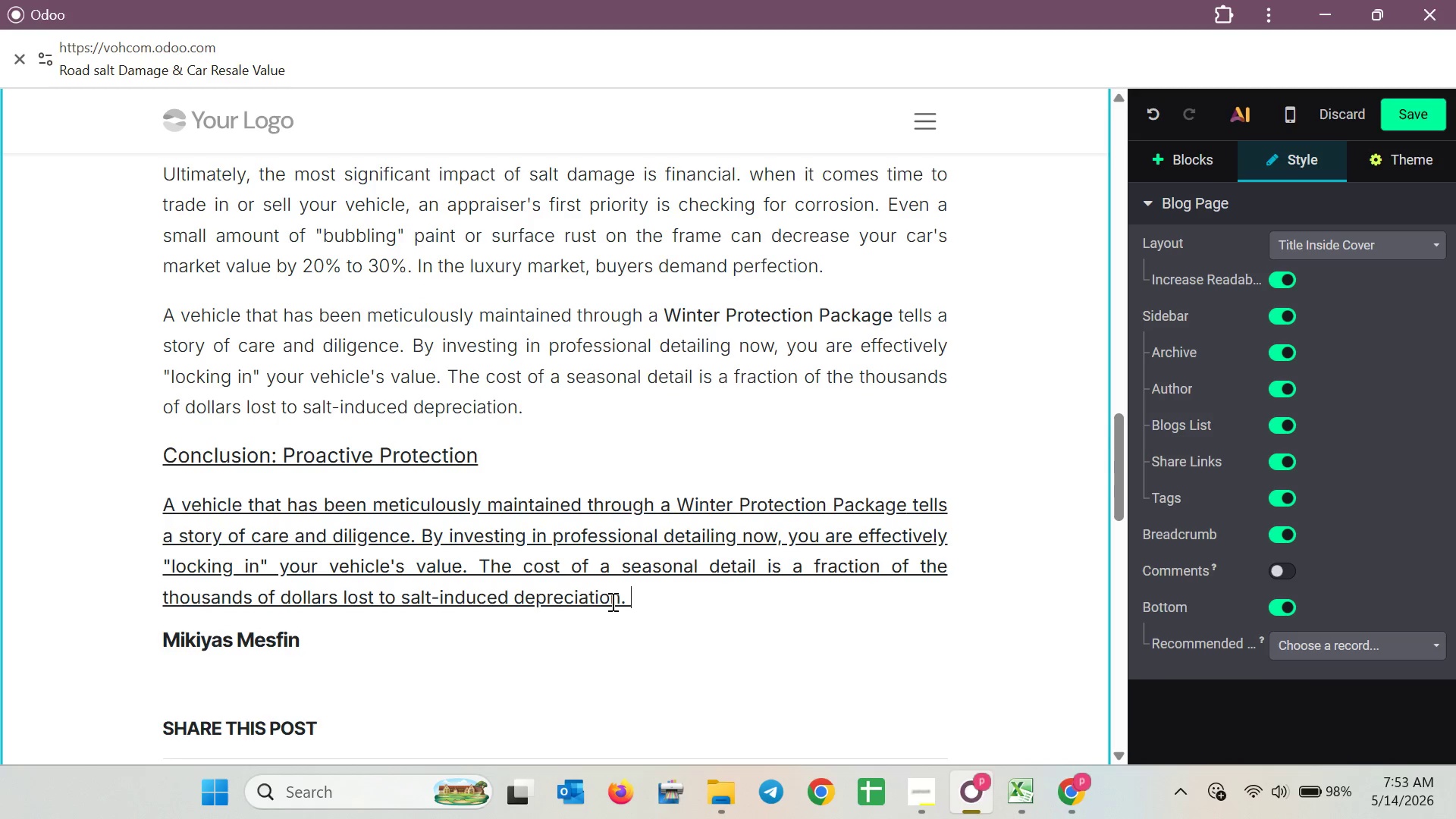 
left_click_drag(start_coordinate=[645, 605], to_coordinate=[131, 513])
 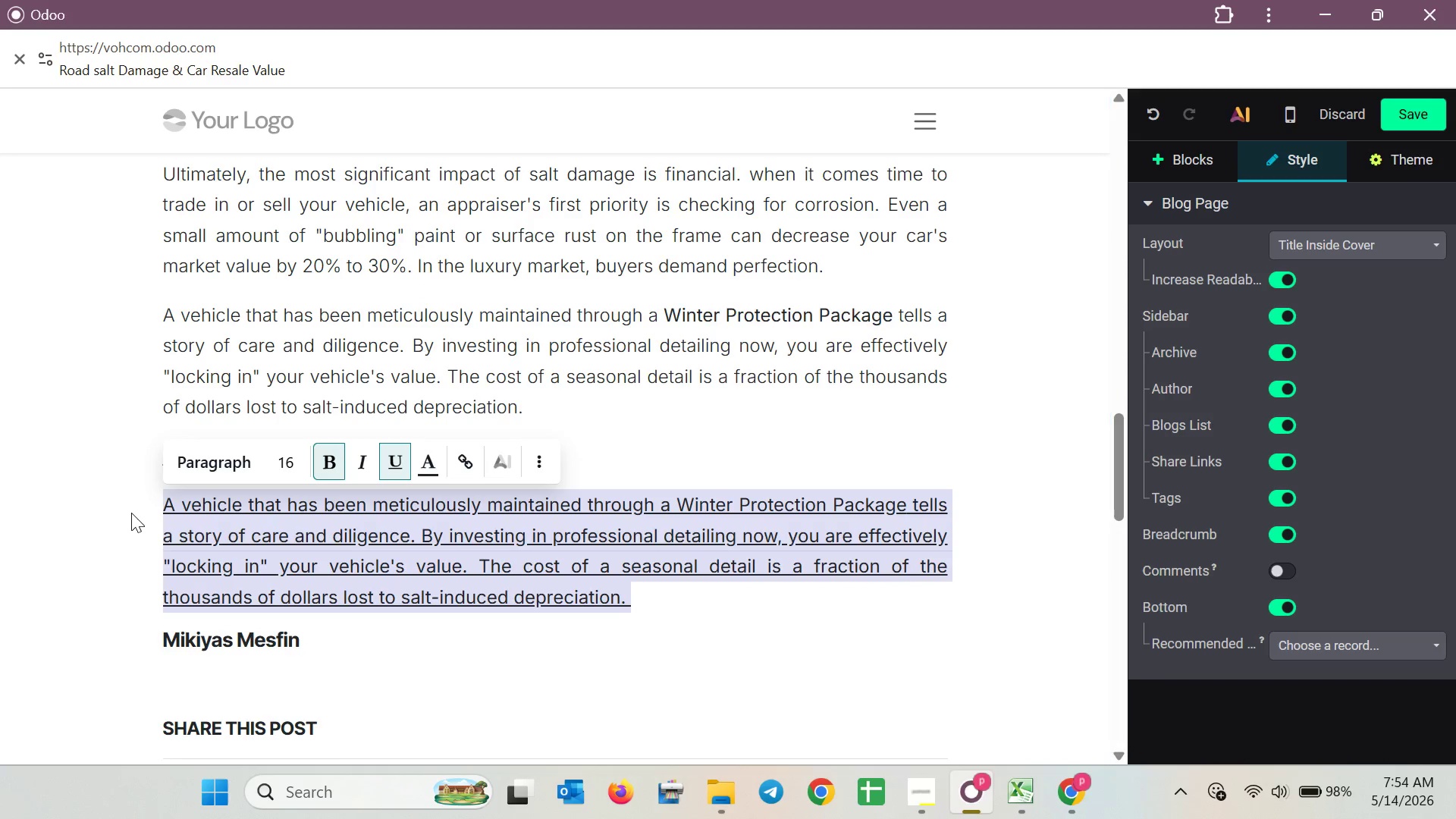 
key(Control+B)
 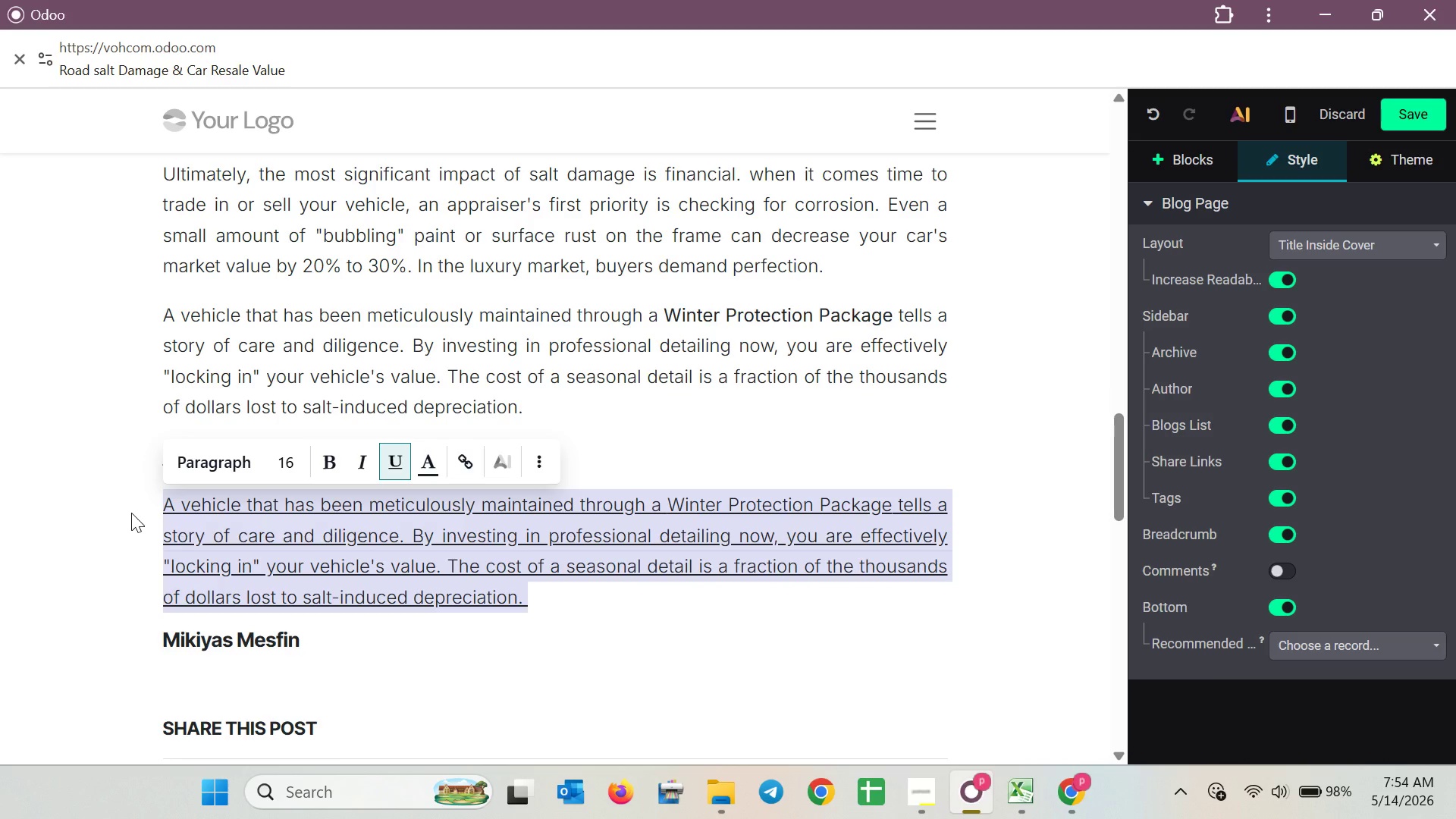 
key(Control+U)
 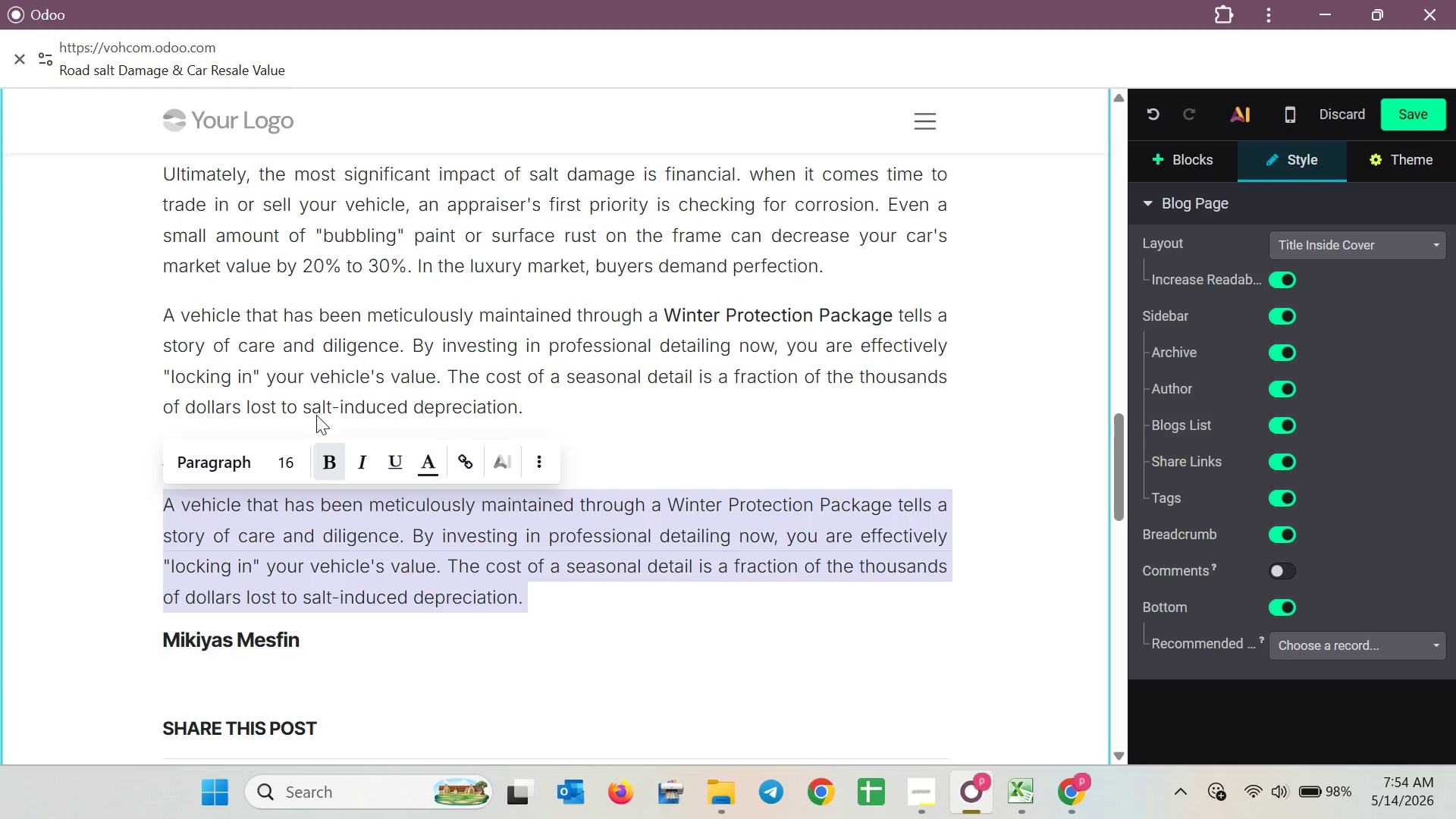 
left_click([526, 563])
 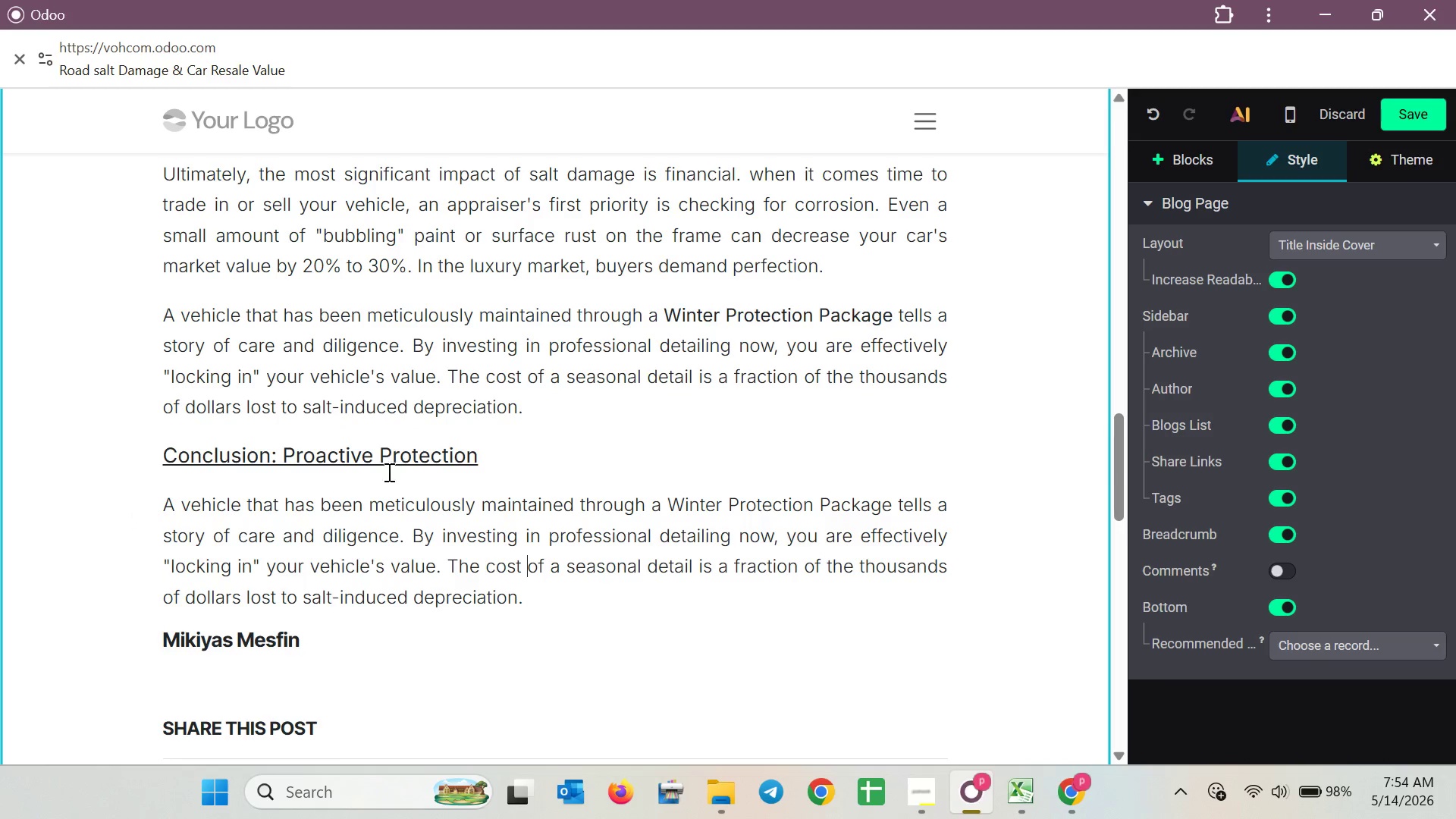 
left_click([376, 455])
 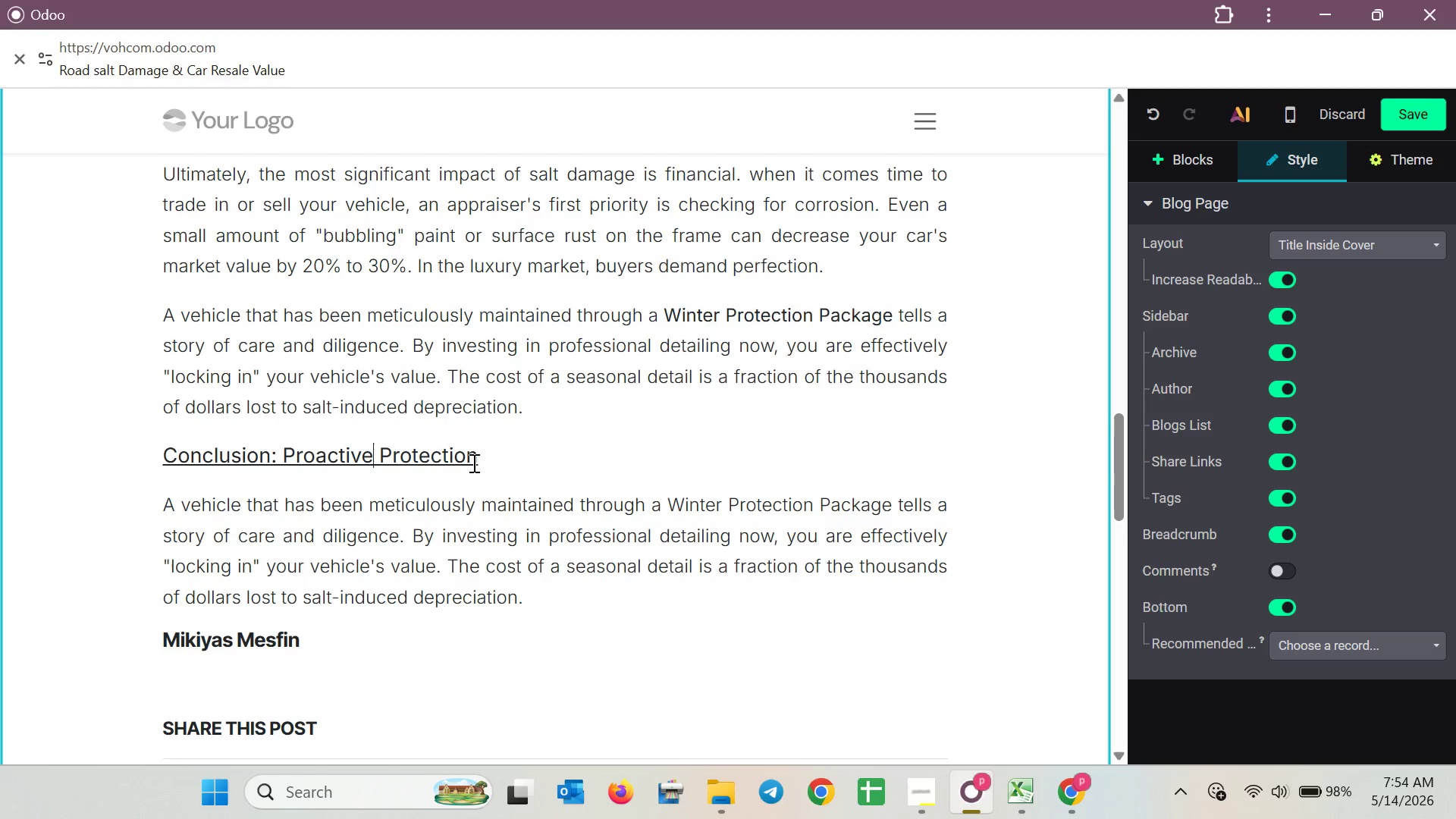 
left_click_drag(start_coordinate=[472, 463], to_coordinate=[206, 469])
 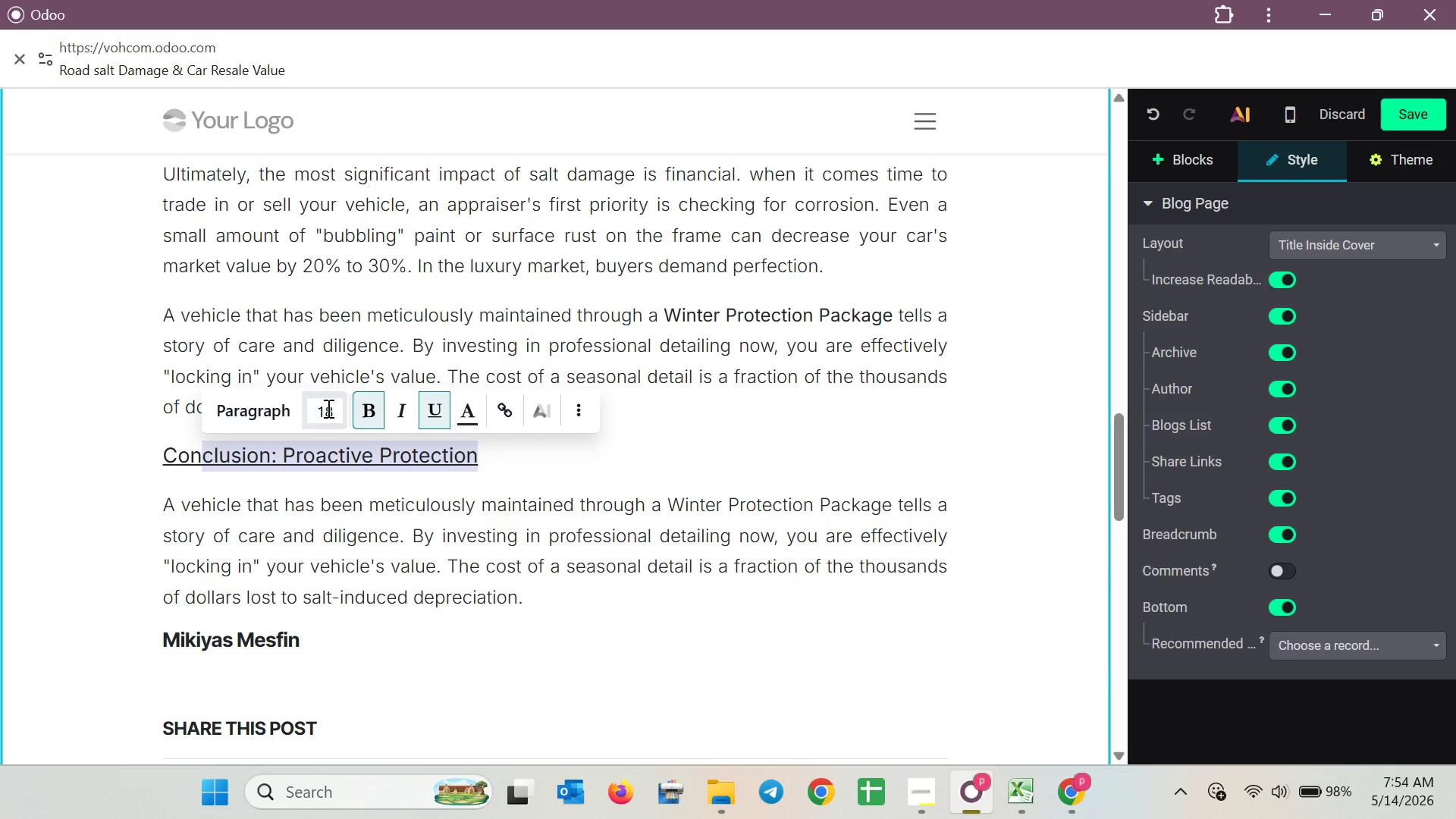 
scroll: coordinate [824, 435], scroll_direction: up, amount: 2.0
 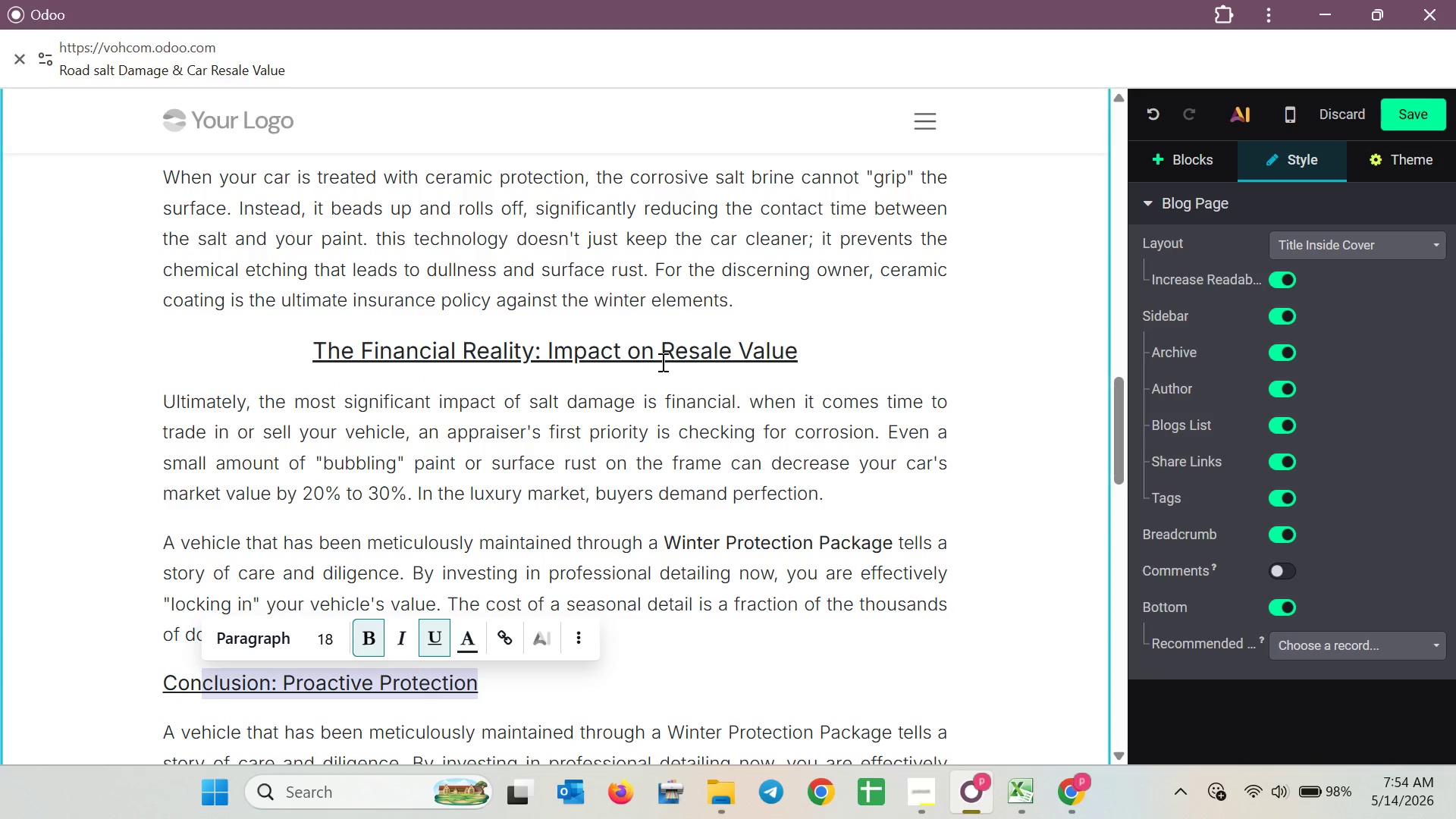 
left_click_drag(start_coordinate=[754, 343], to_coordinate=[519, 358])
 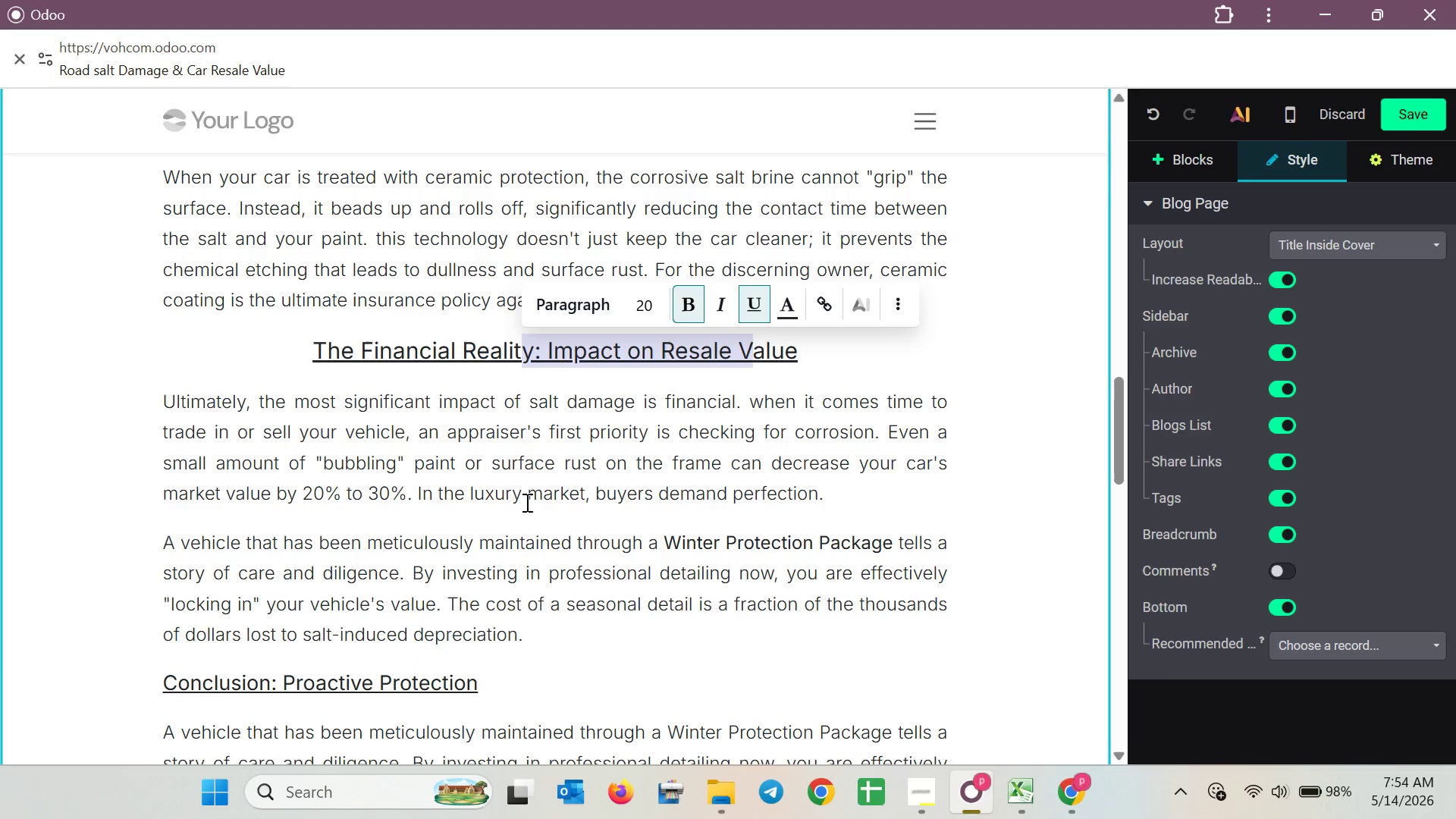 
scroll: coordinate [522, 510], scroll_direction: down, amount: 2.0
 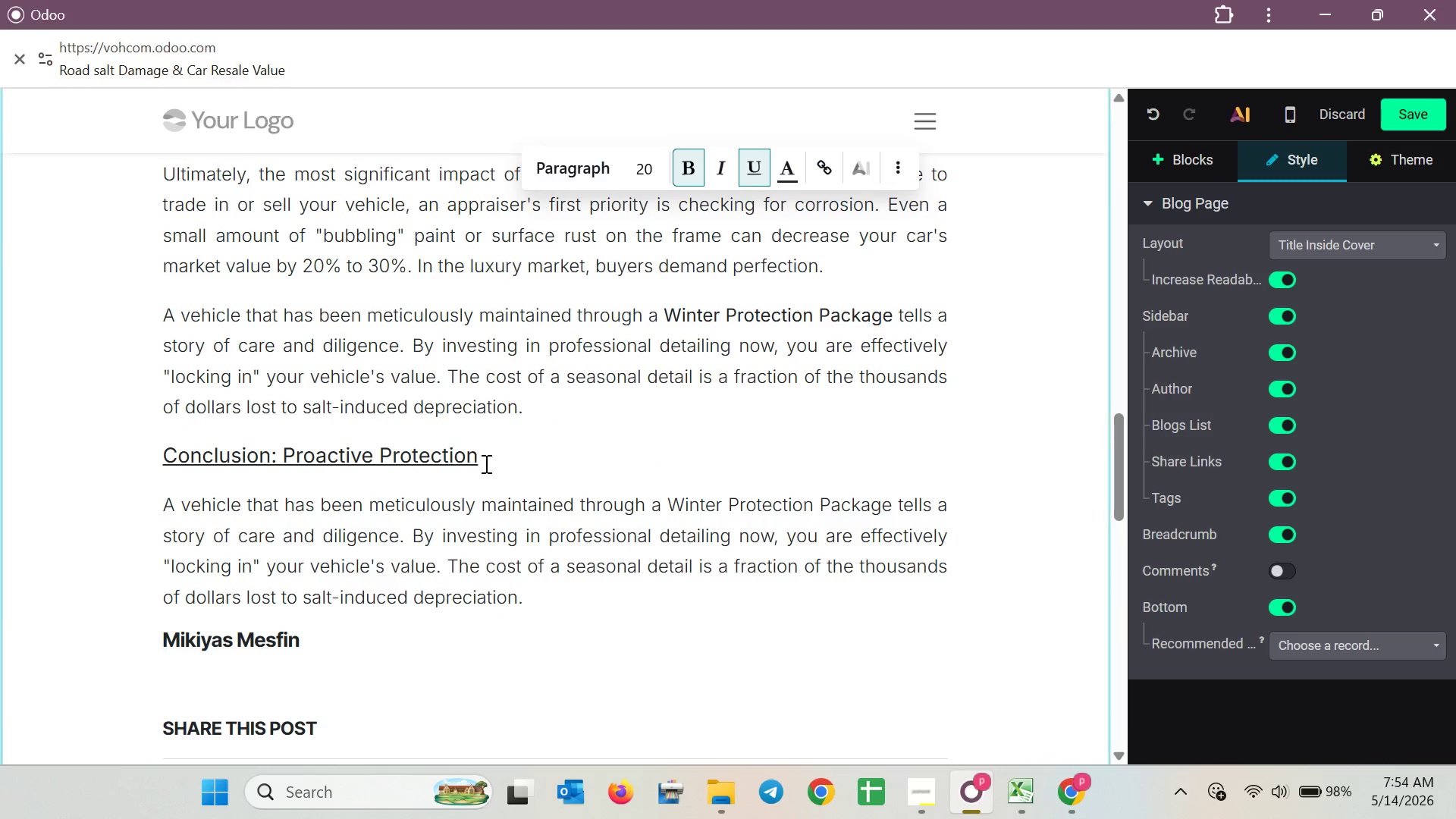 
left_click_drag(start_coordinate=[485, 463], to_coordinate=[97, 460])
 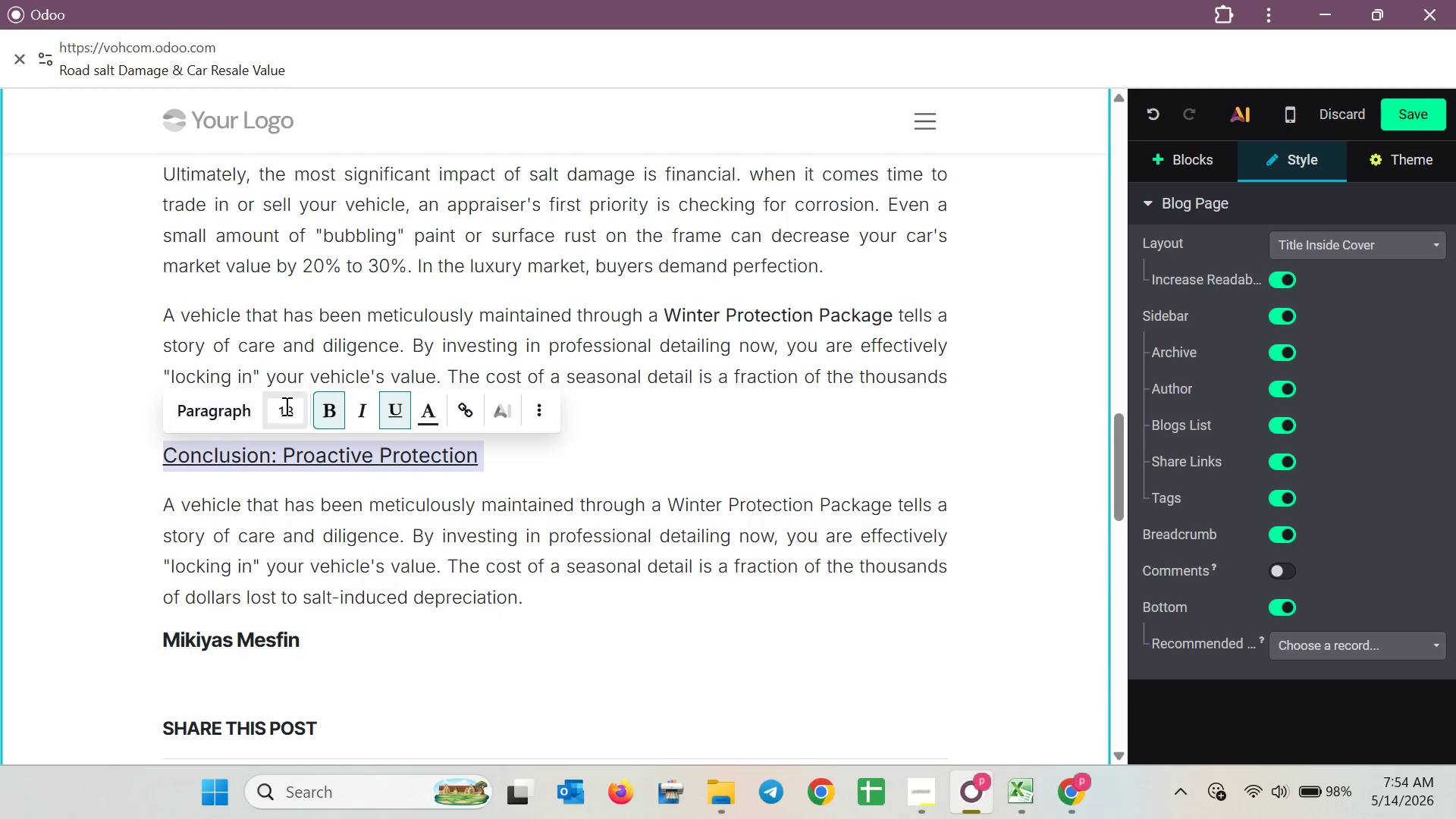 
left_click([286, 406])
 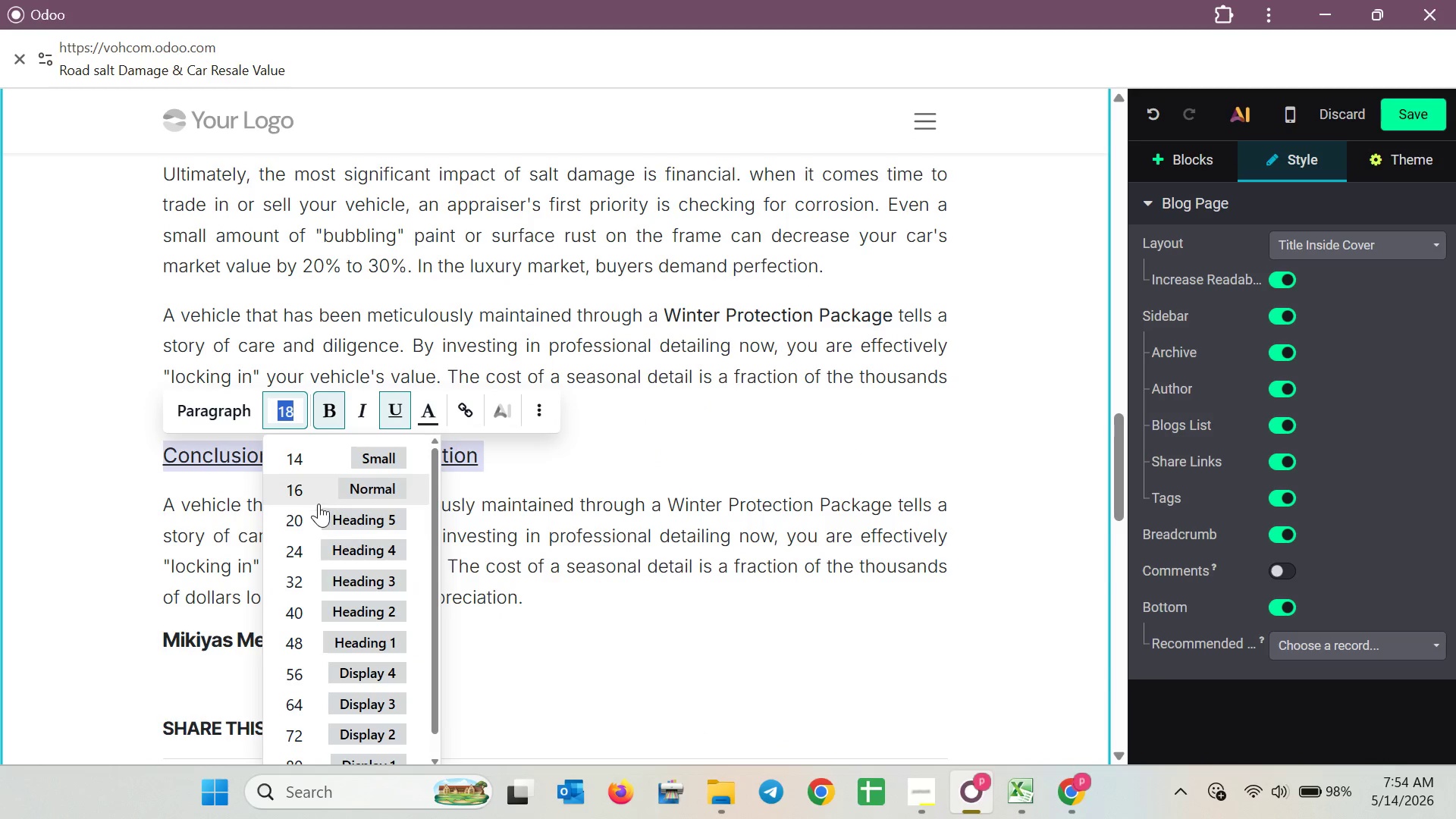 
left_click([318, 515])
 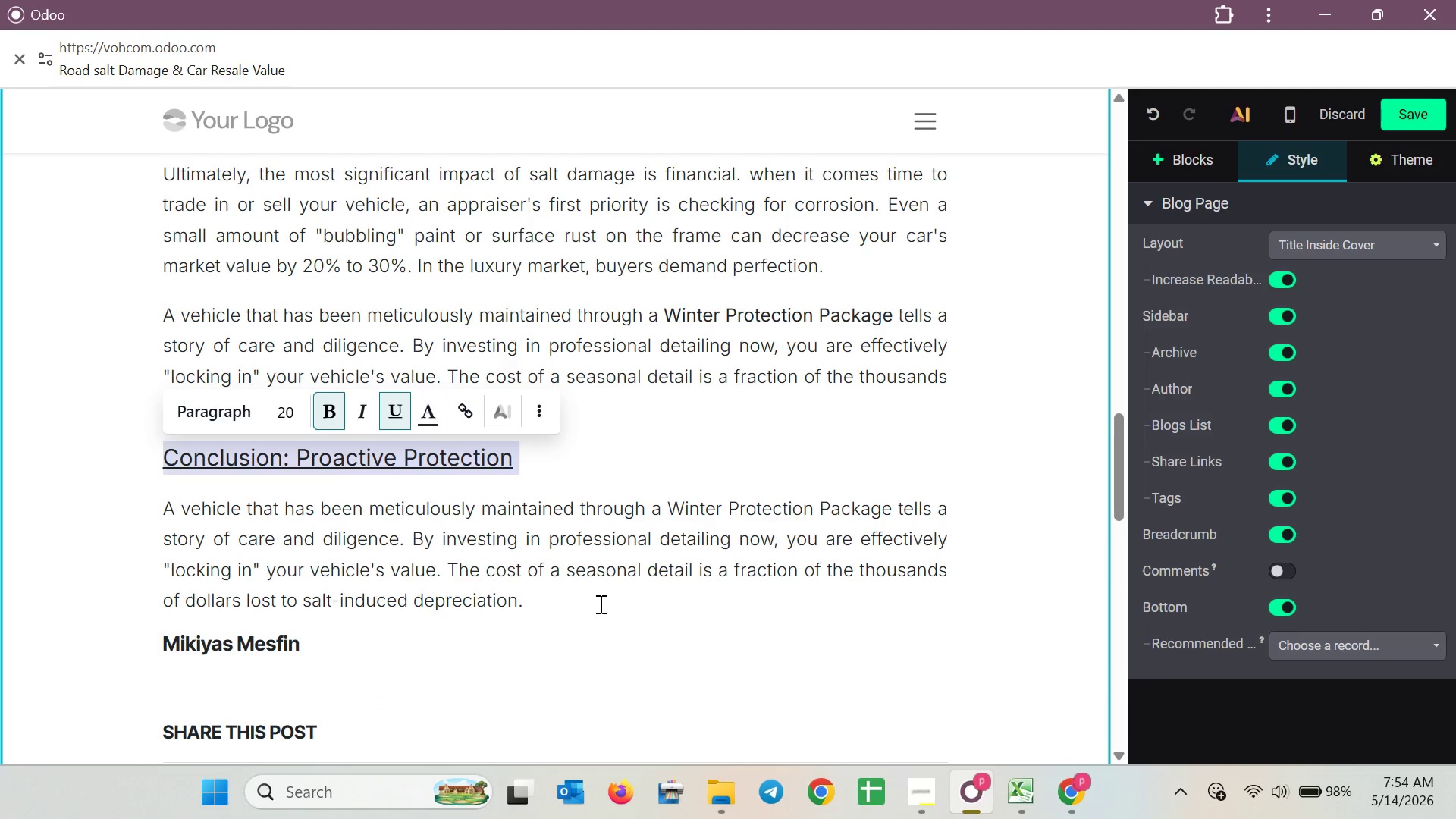 
left_click([605, 618])
 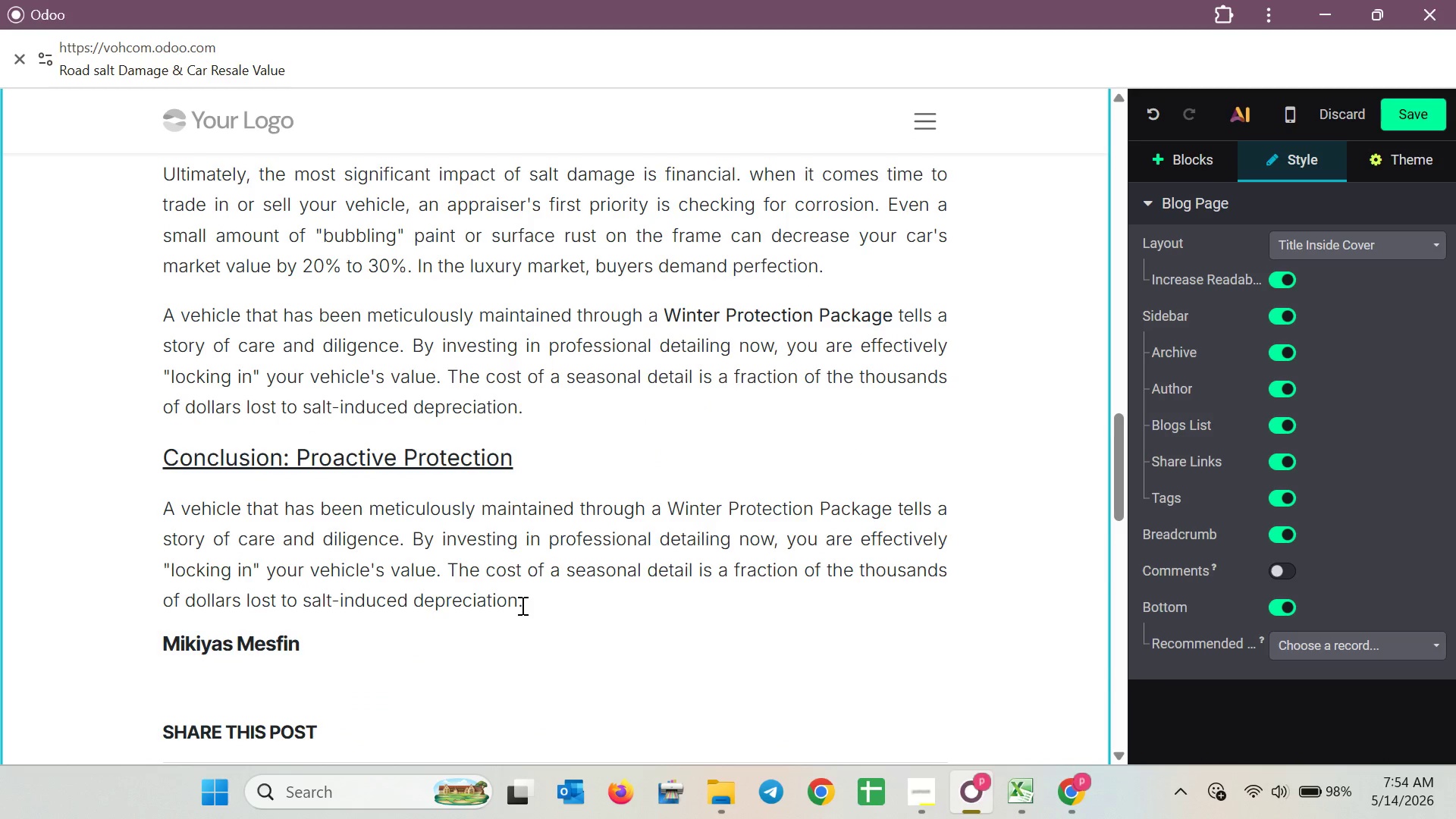 
left_click_drag(start_coordinate=[521, 605], to_coordinate=[148, 516])
 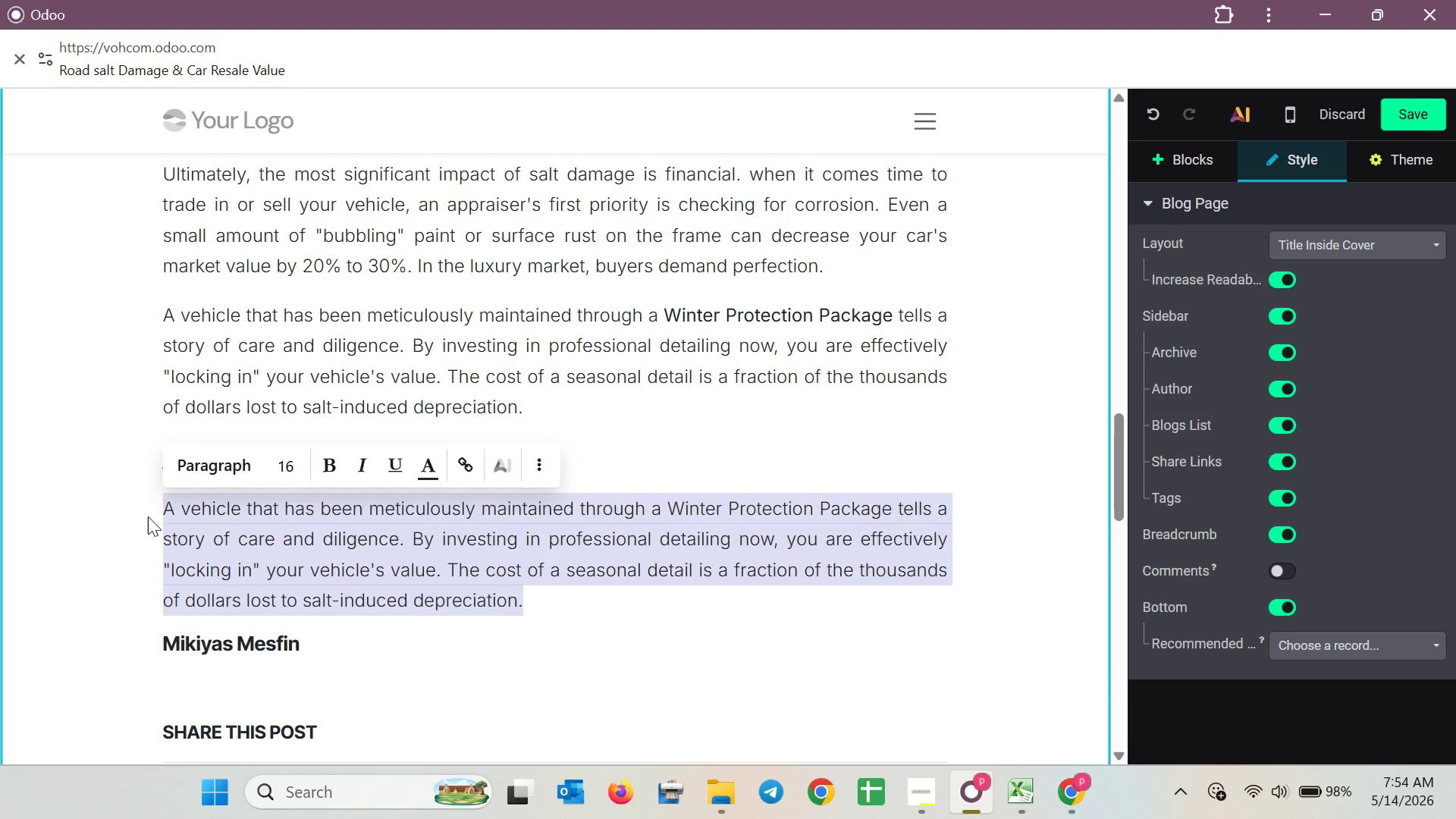 
type(Dont)
 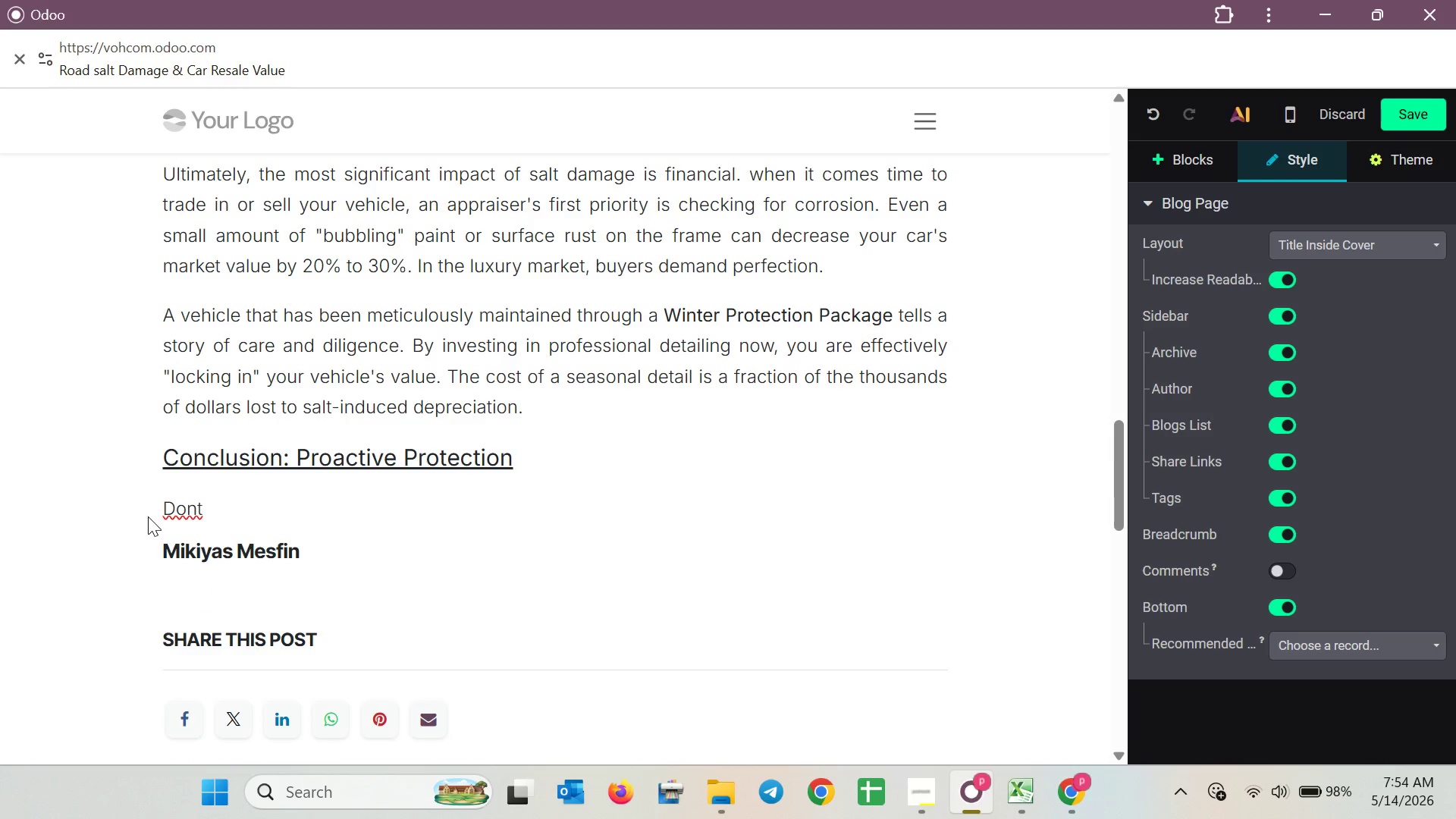 
key(Backspace)
type('t Wait )
 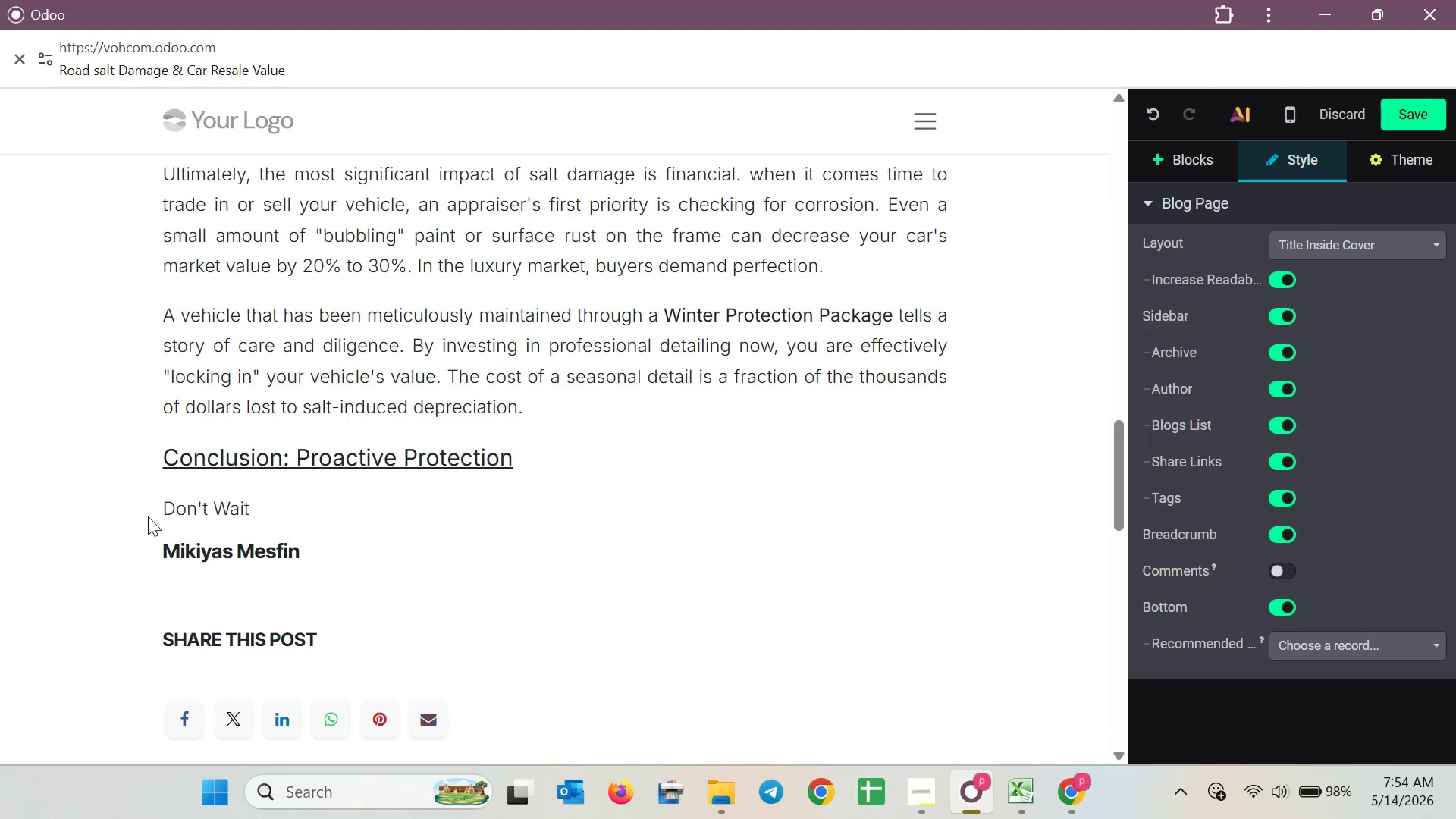 
key(ArrowLeft)
 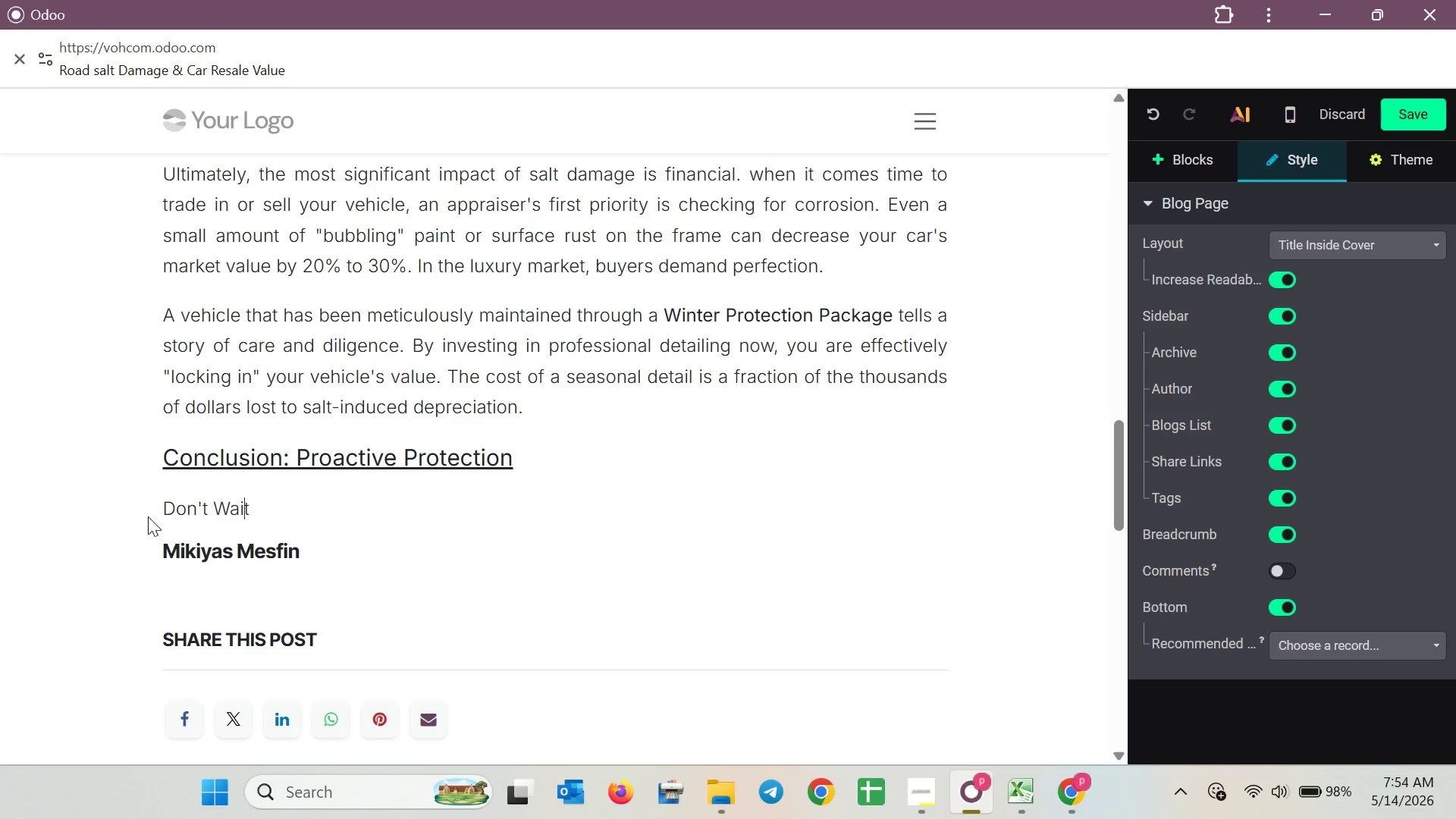 
key(ArrowLeft)
 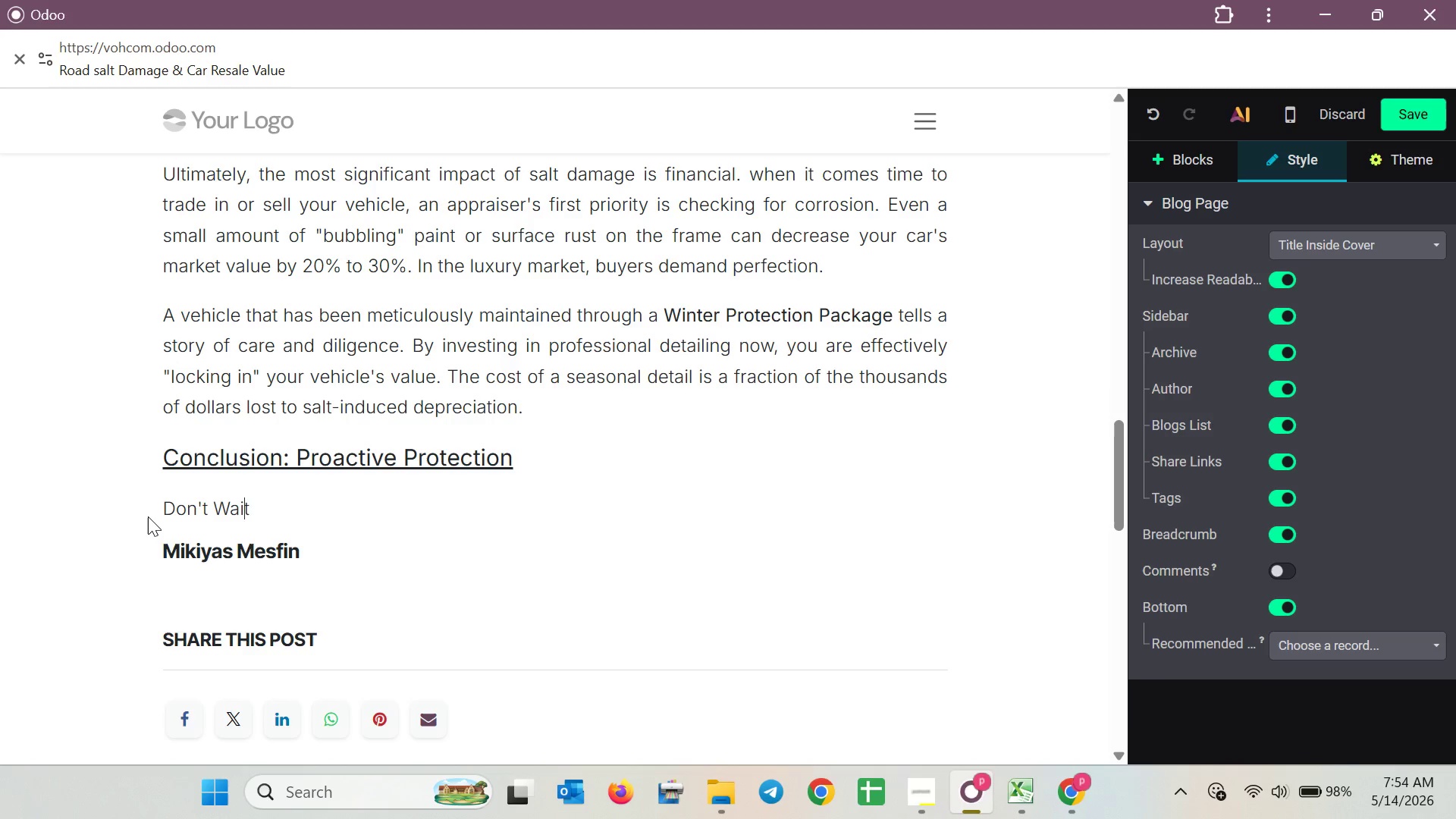 
key(ArrowLeft)
 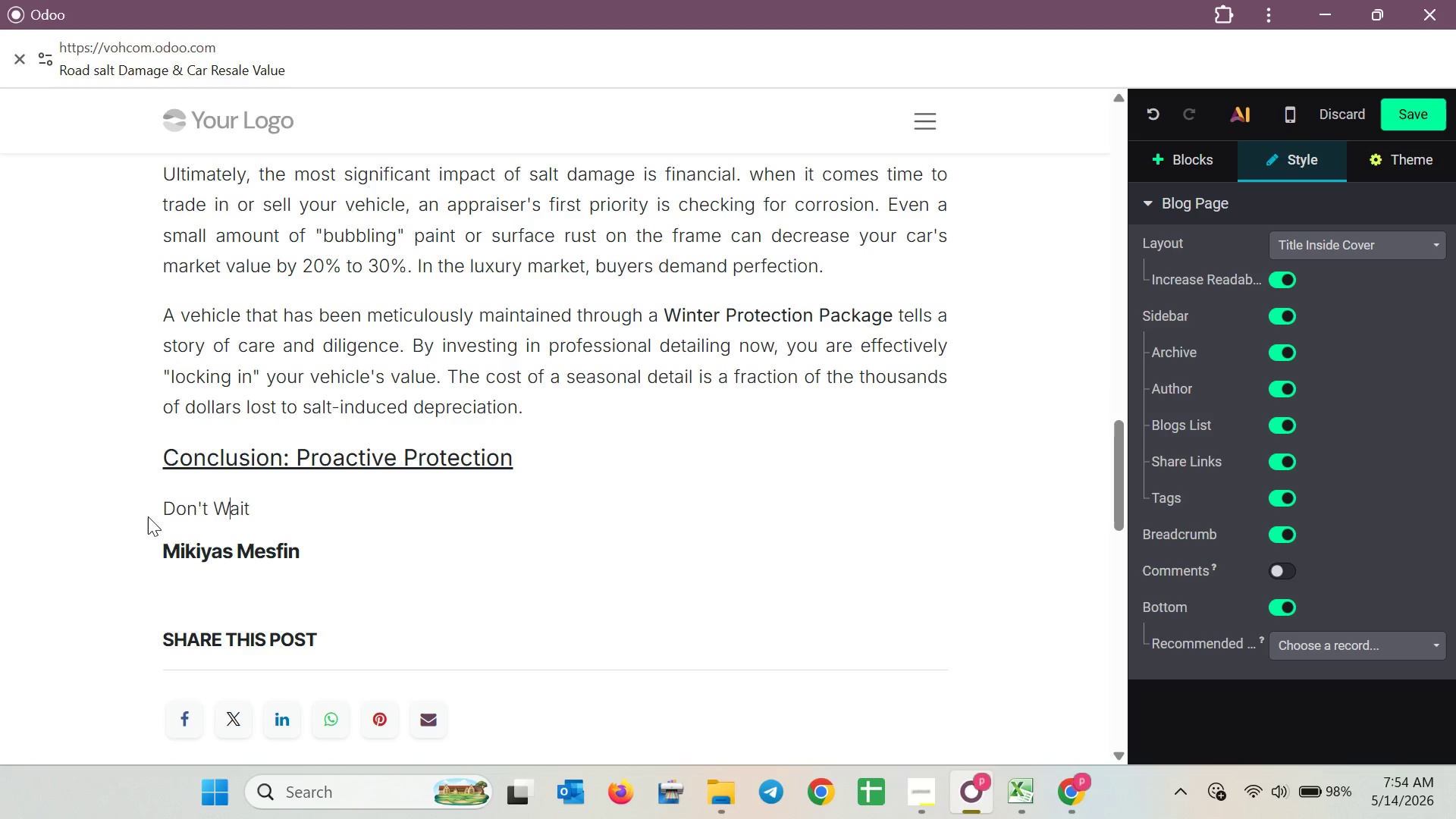 
key(ArrowLeft)
 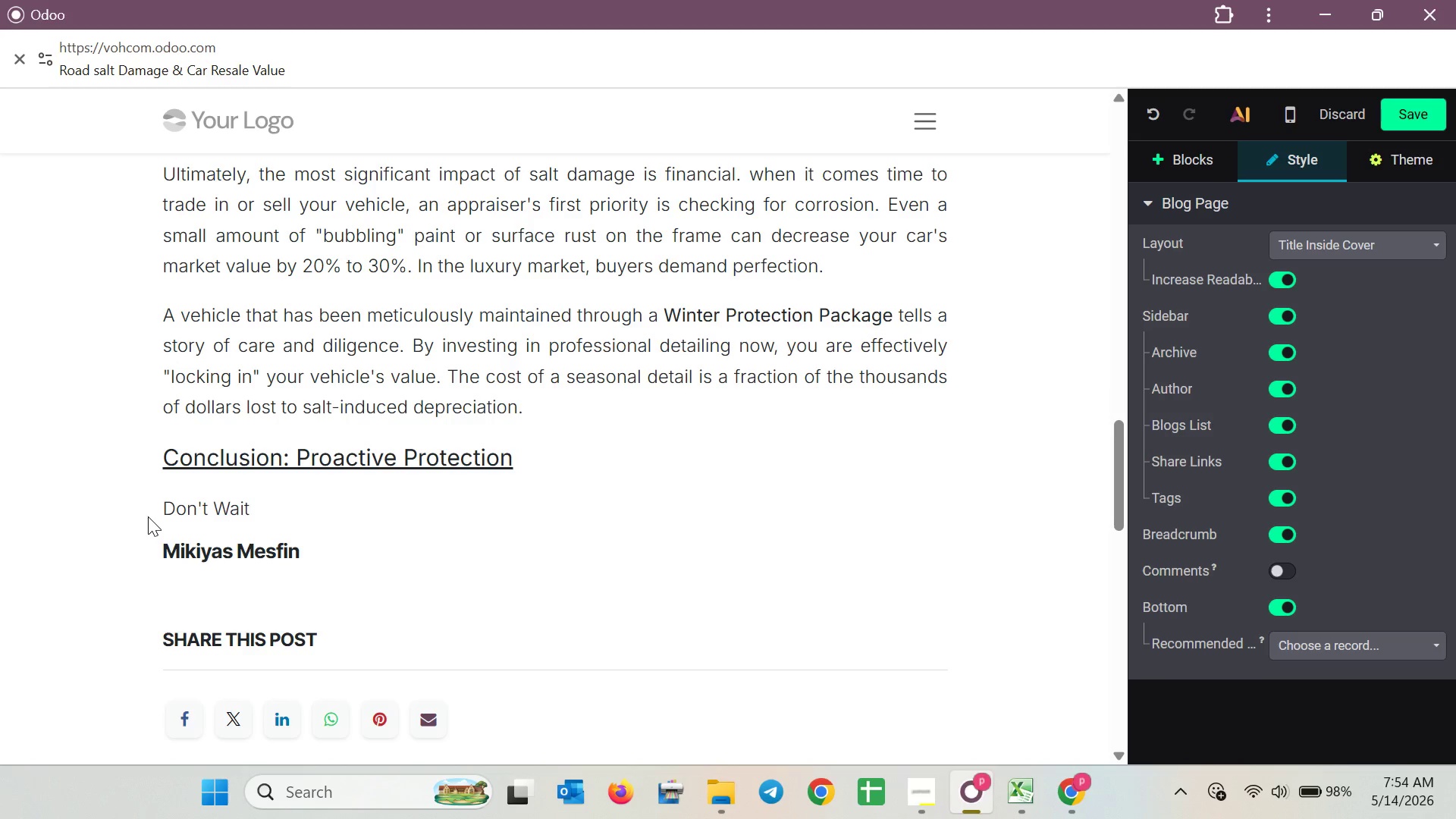 
key(Backspace)
 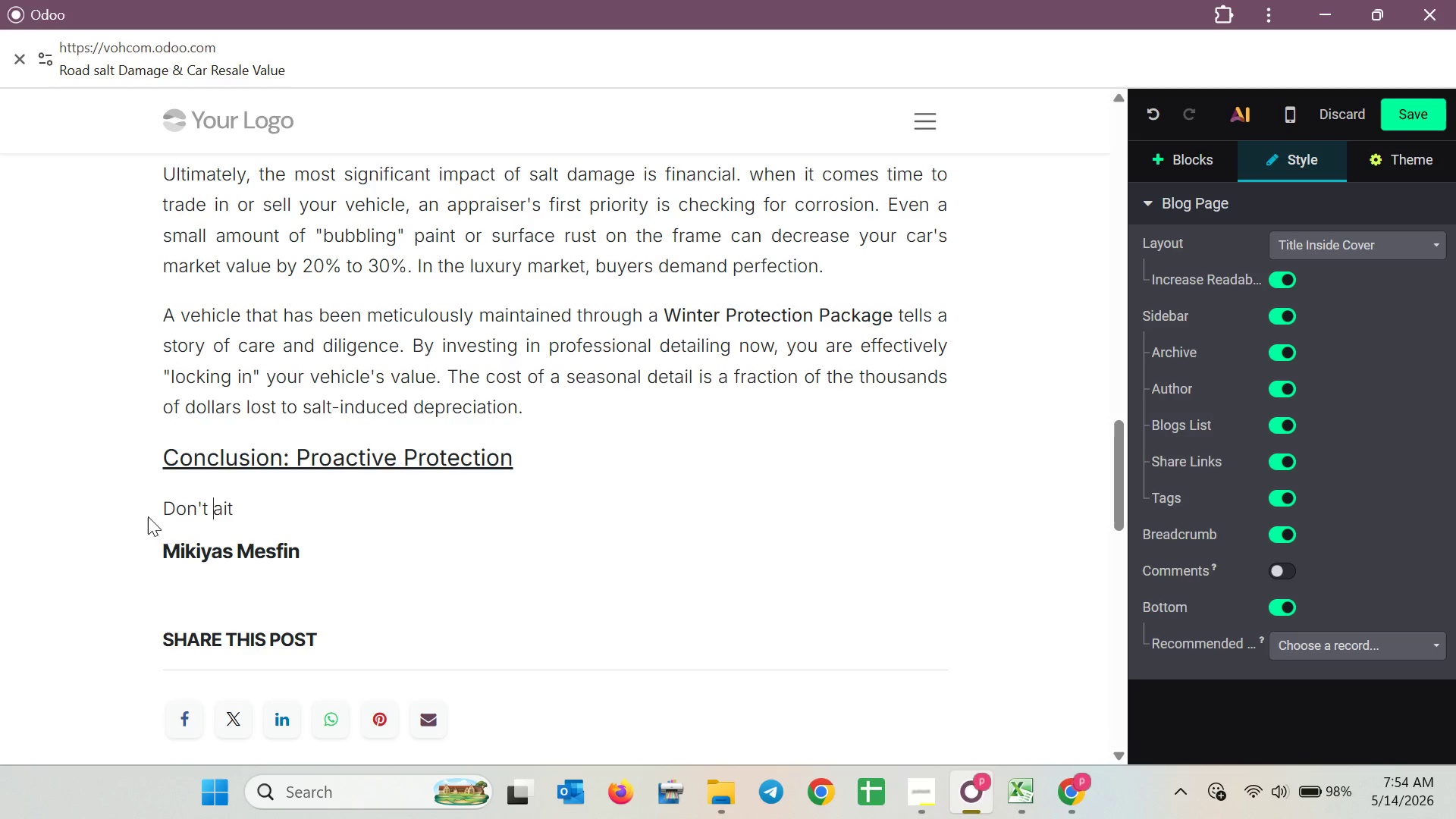 
key(W)
 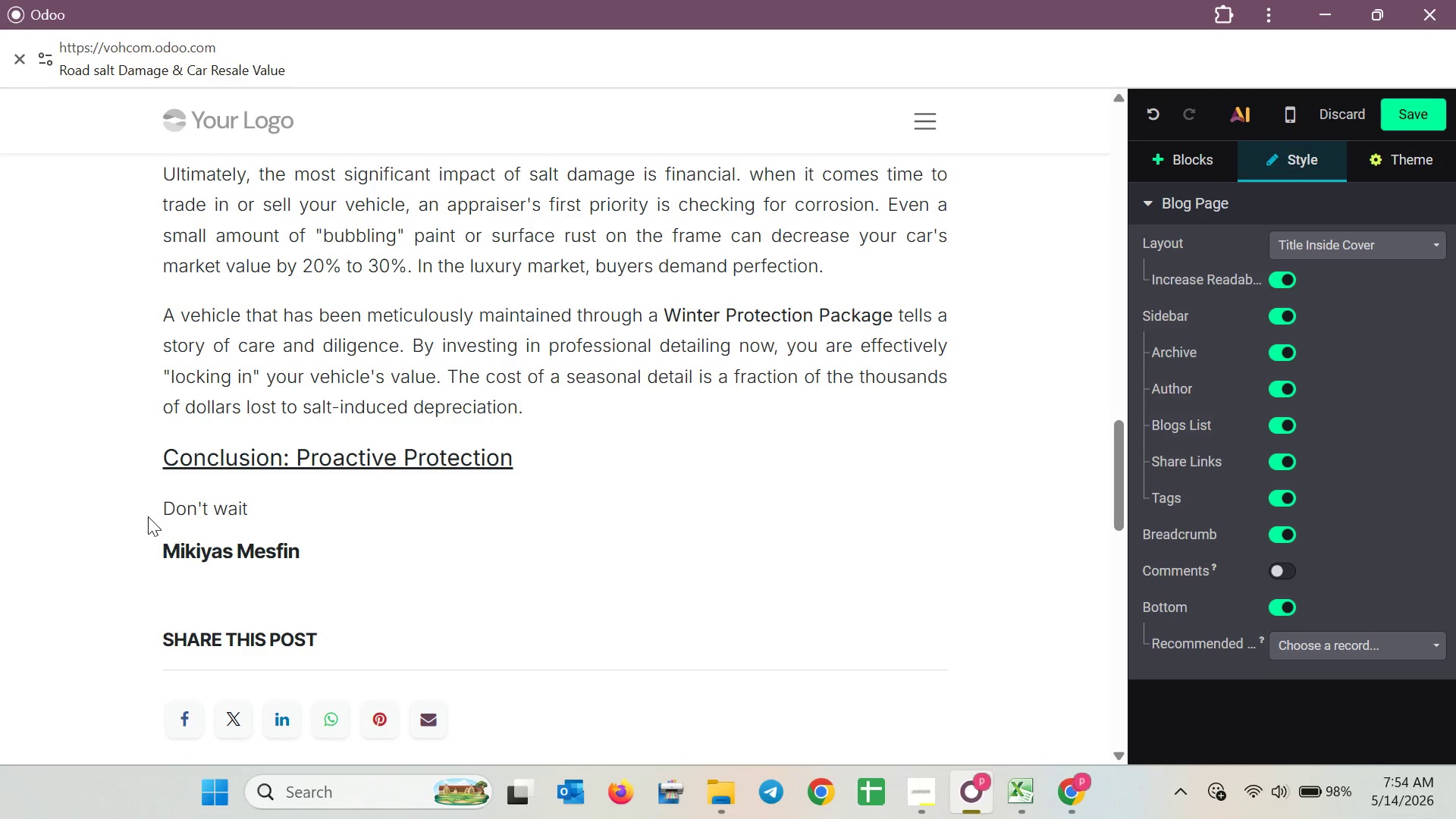 
key(ArrowDown)
 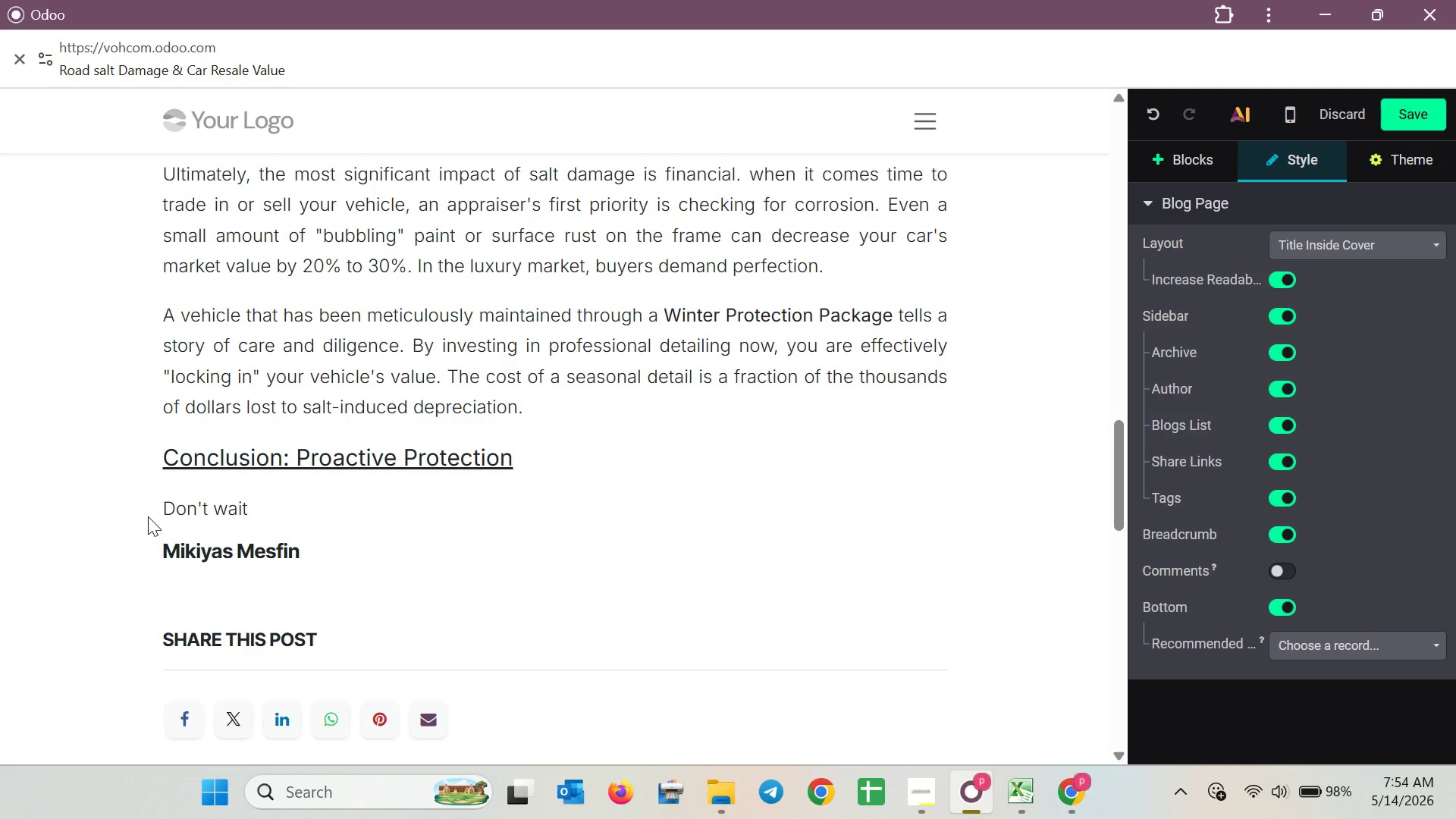 
wait(11.2)
 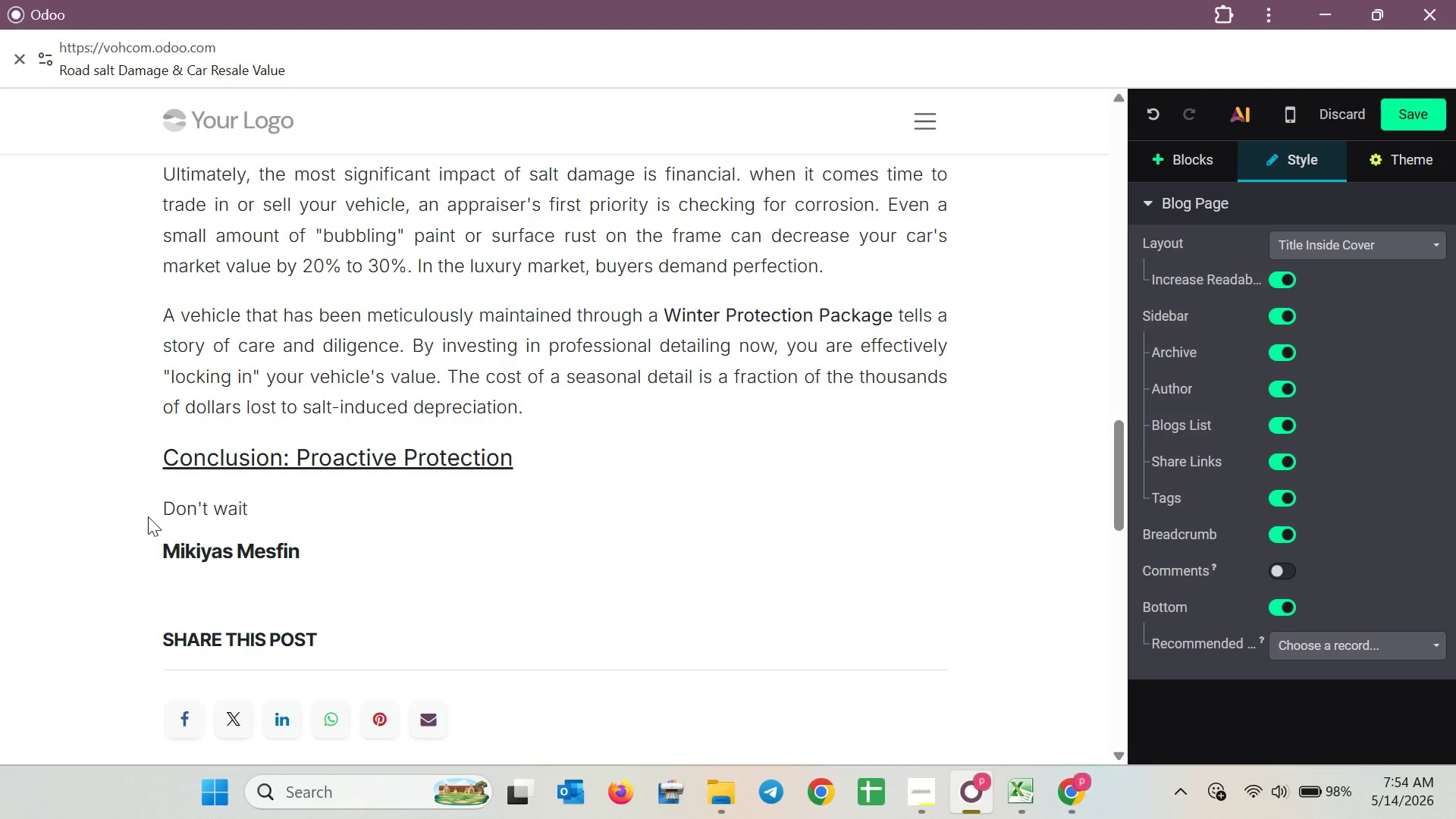 
scroll: coordinate [1398, 510], scroll_direction: down, amount: 3.0
 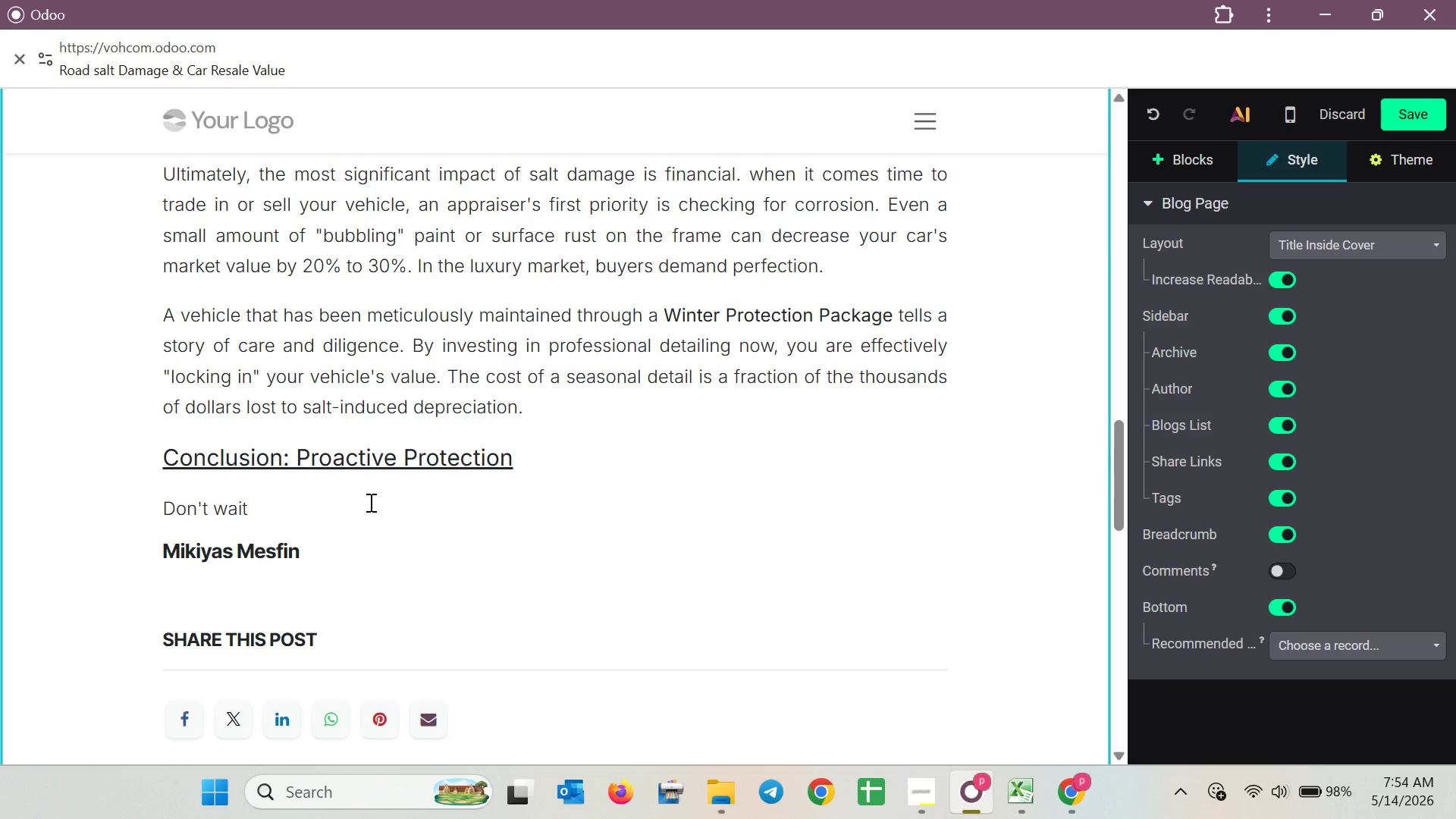 
type(for )
 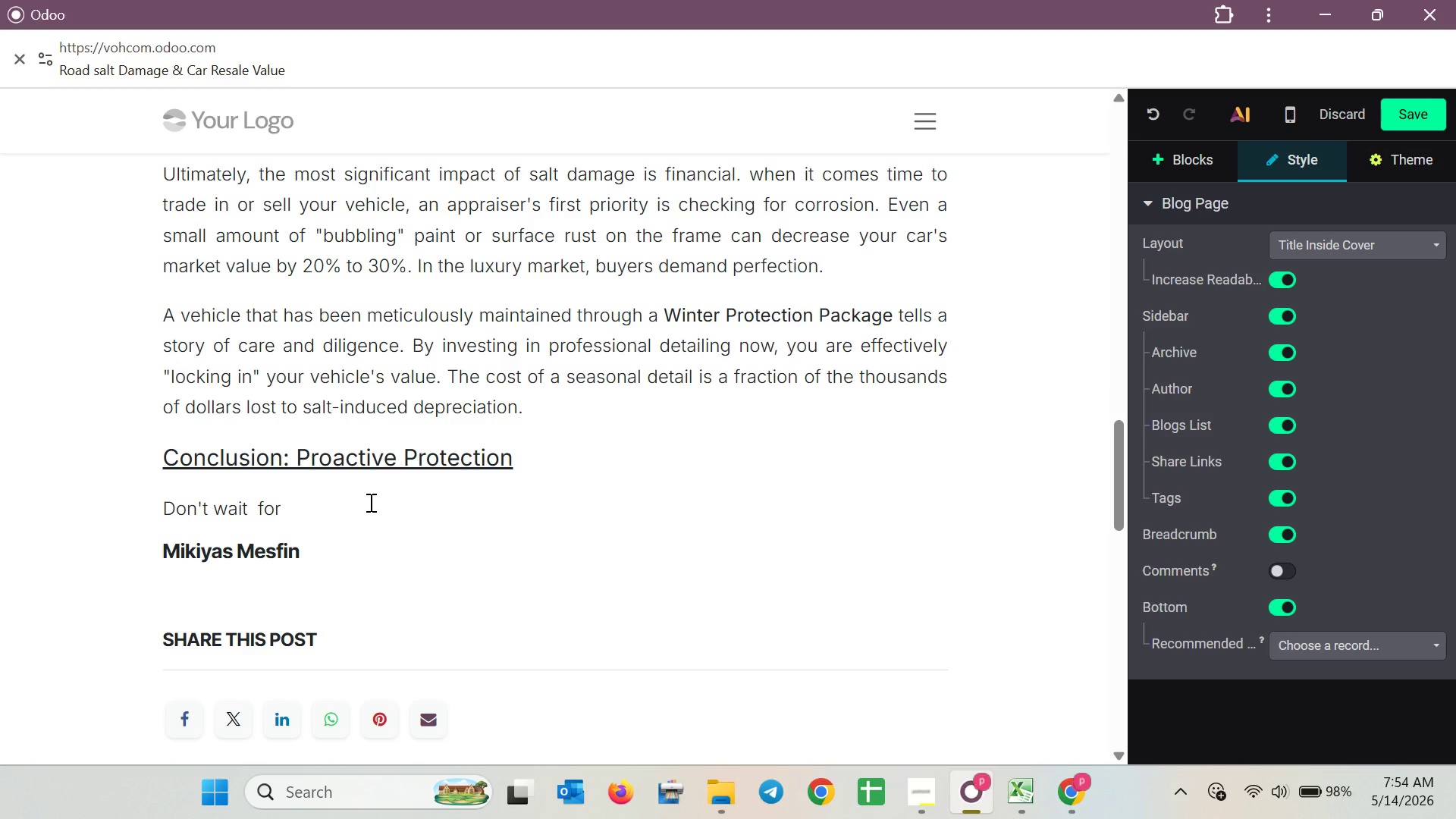 
key(ArrowLeft)
 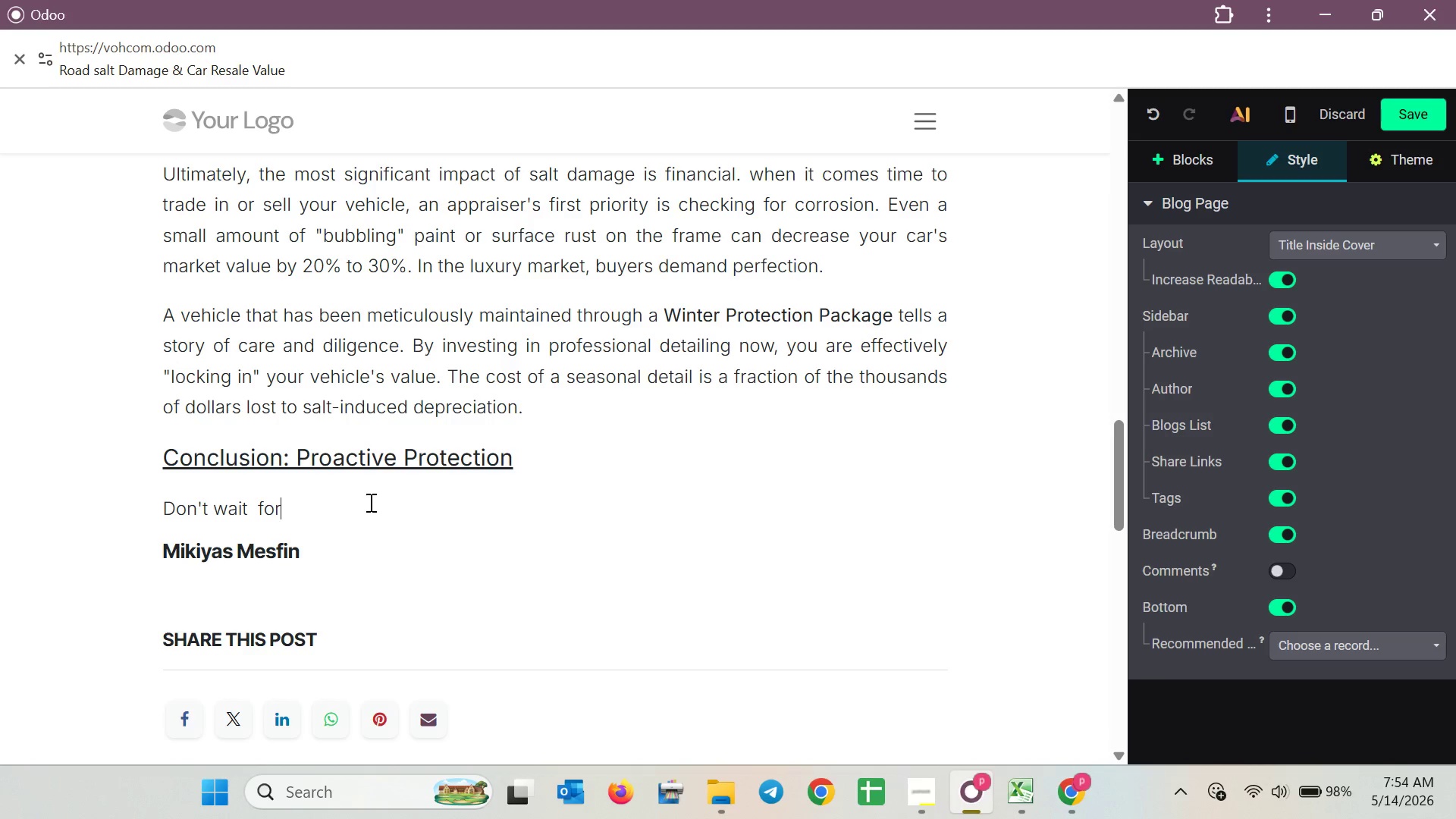 
key(ArrowLeft)
 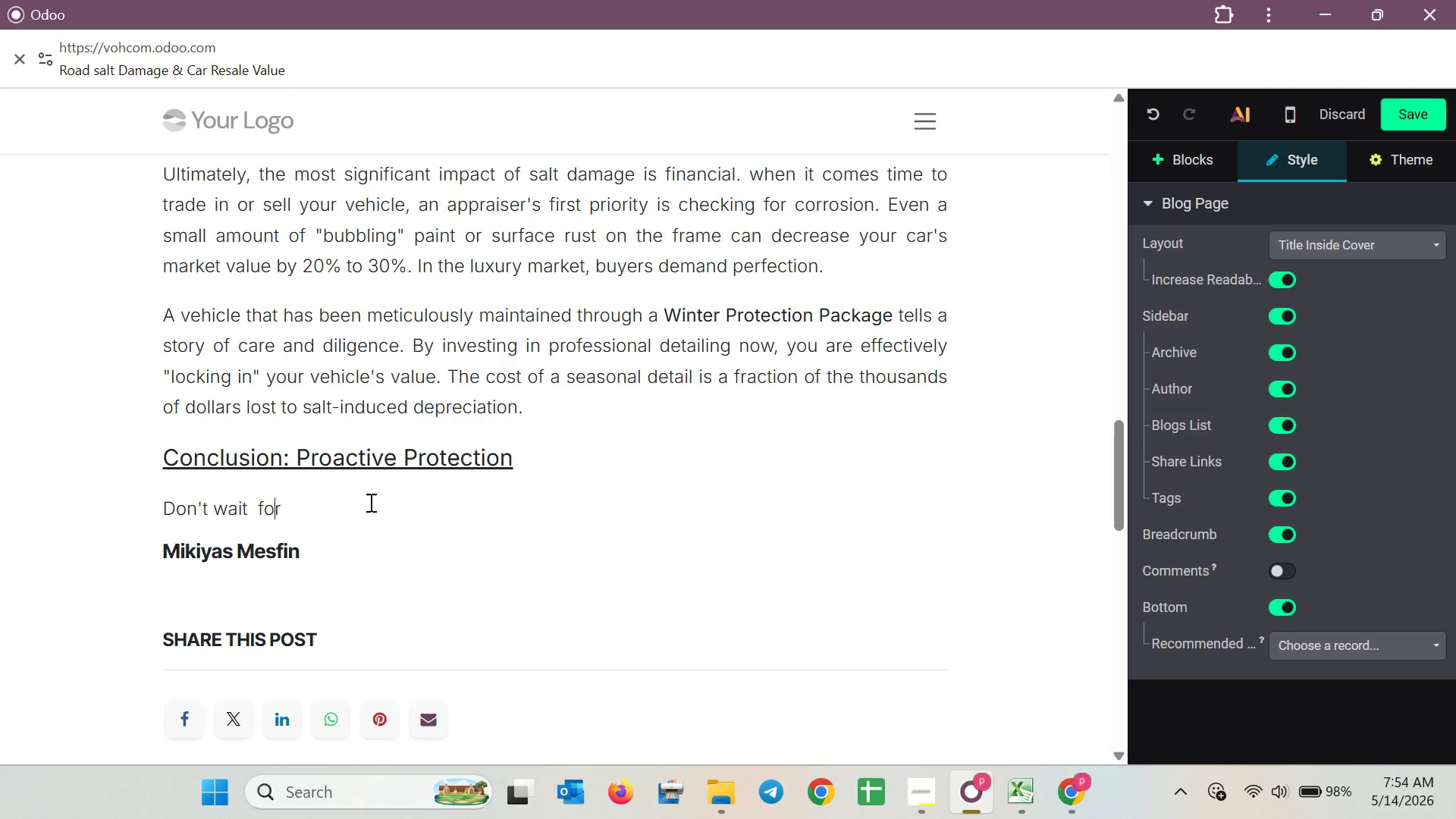 
key(ArrowLeft)
 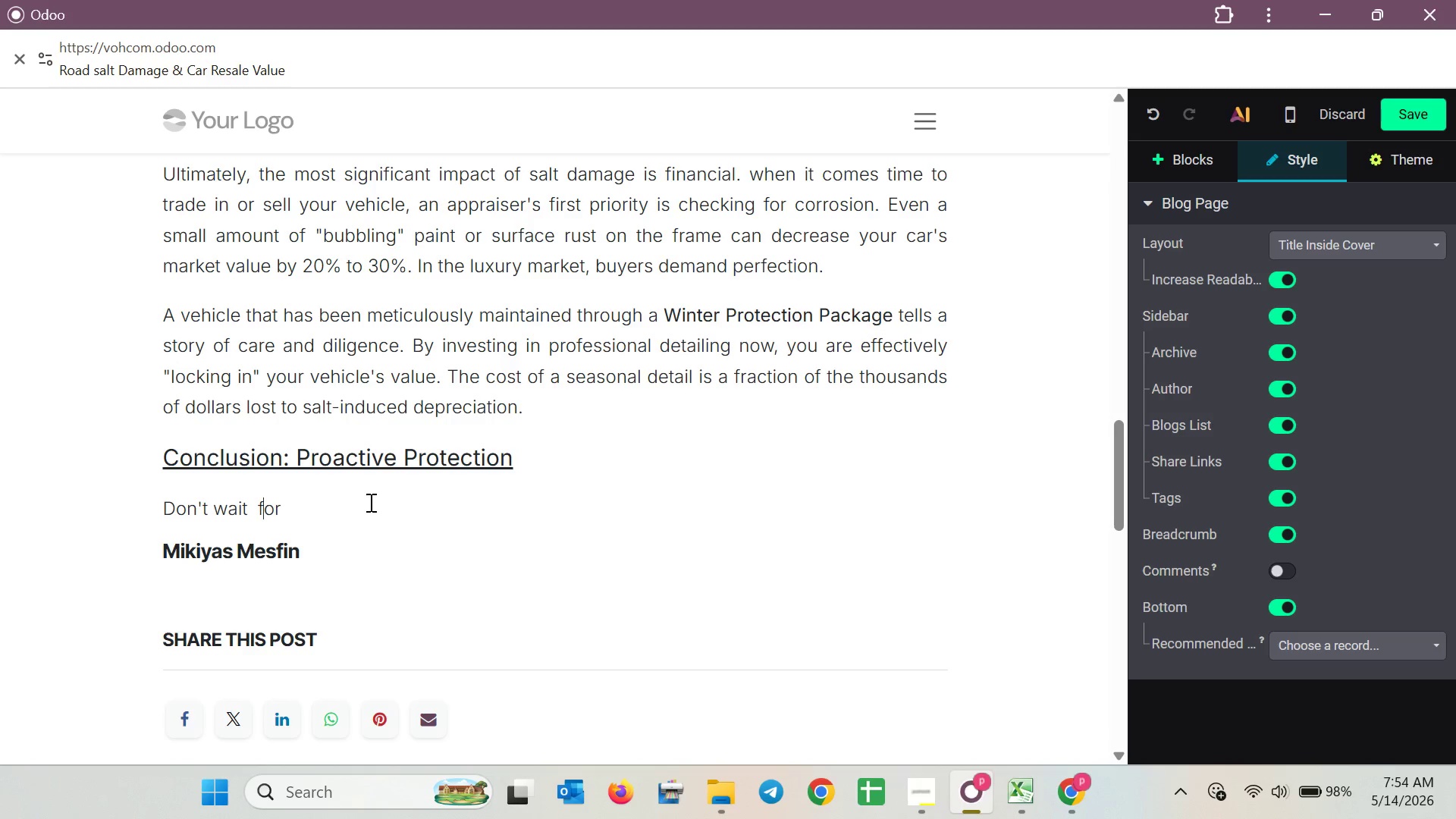 
key(ArrowLeft)
 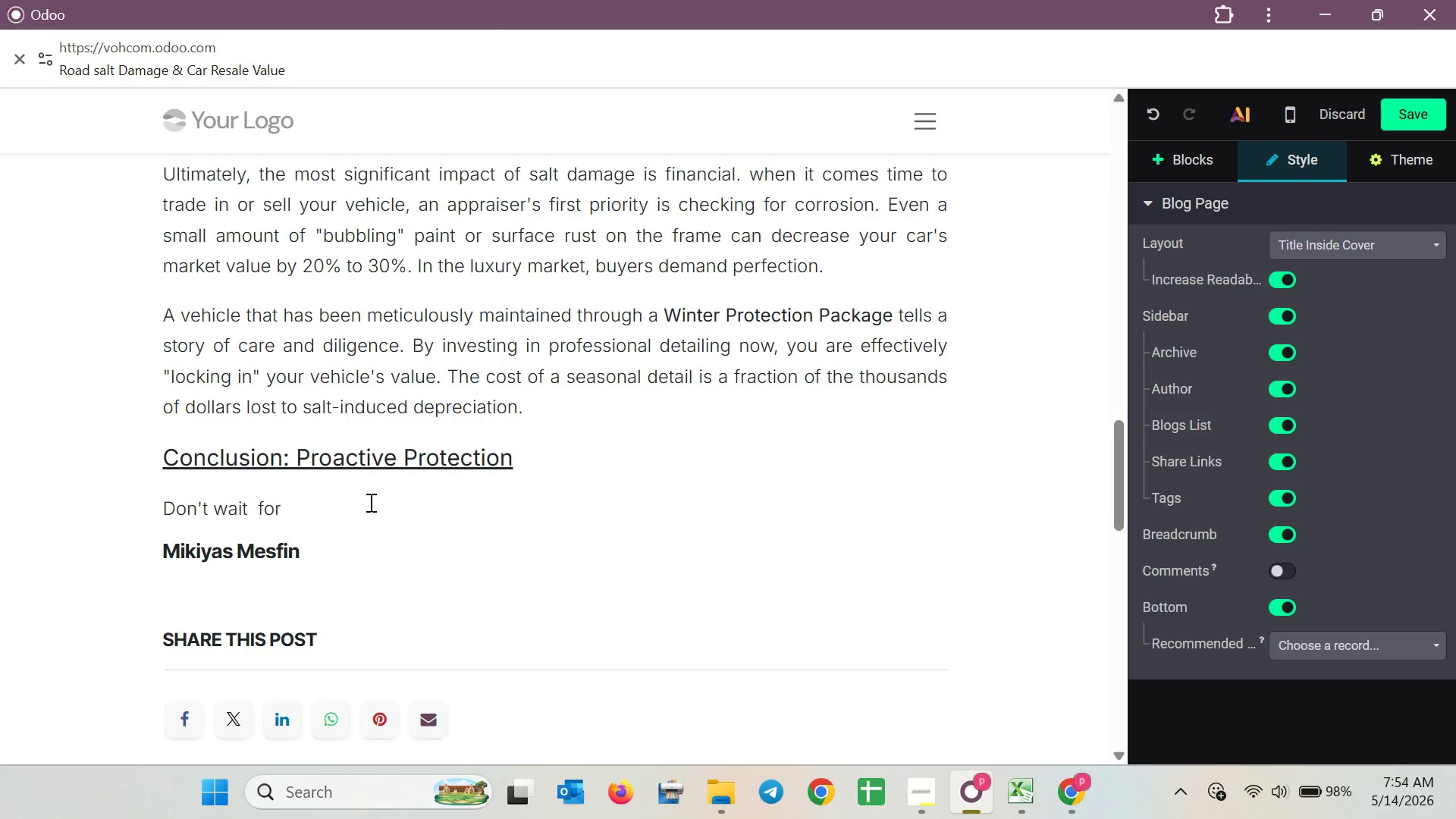 
key(Backspace)
 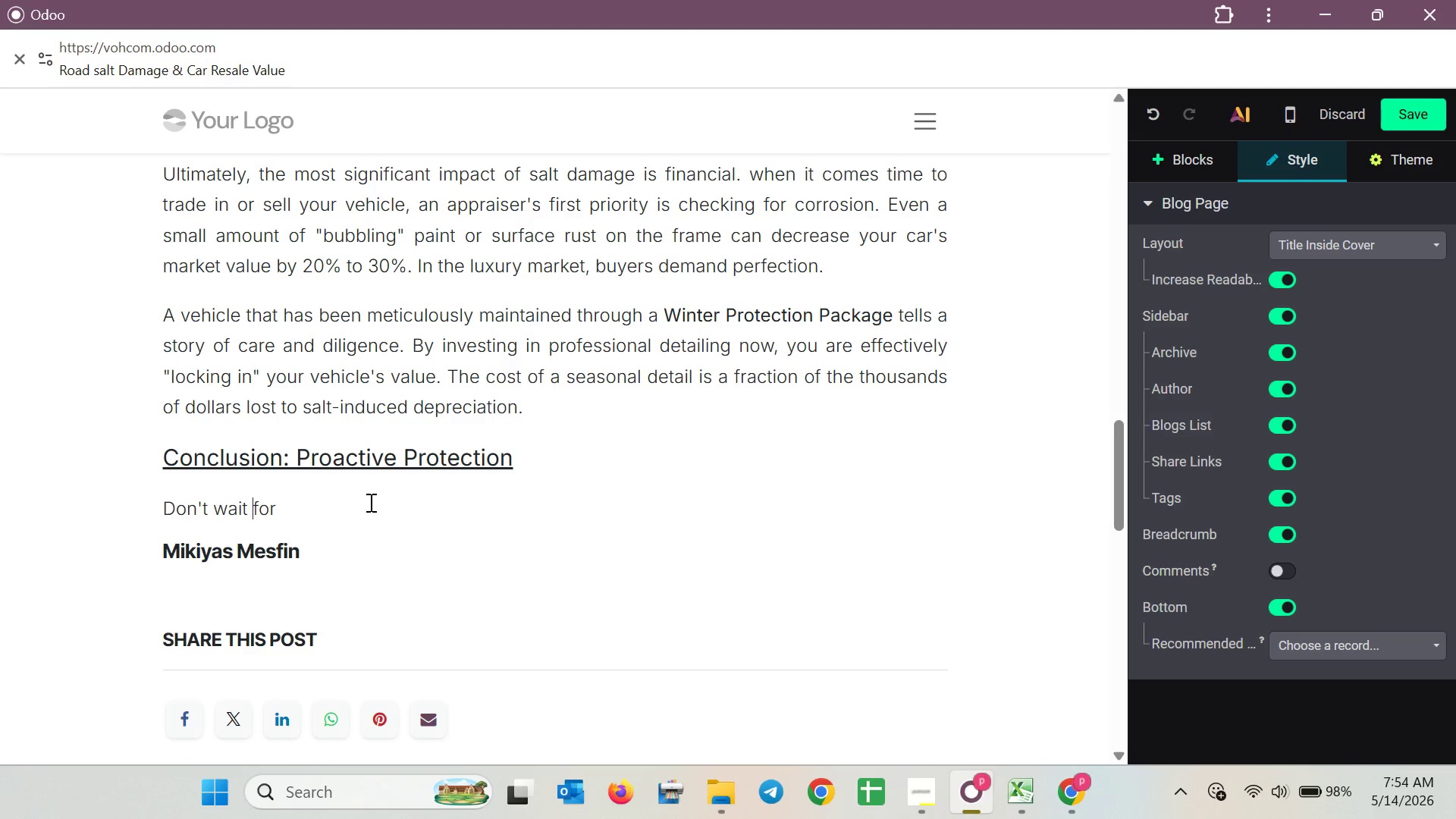 
key(ArrowDown)
 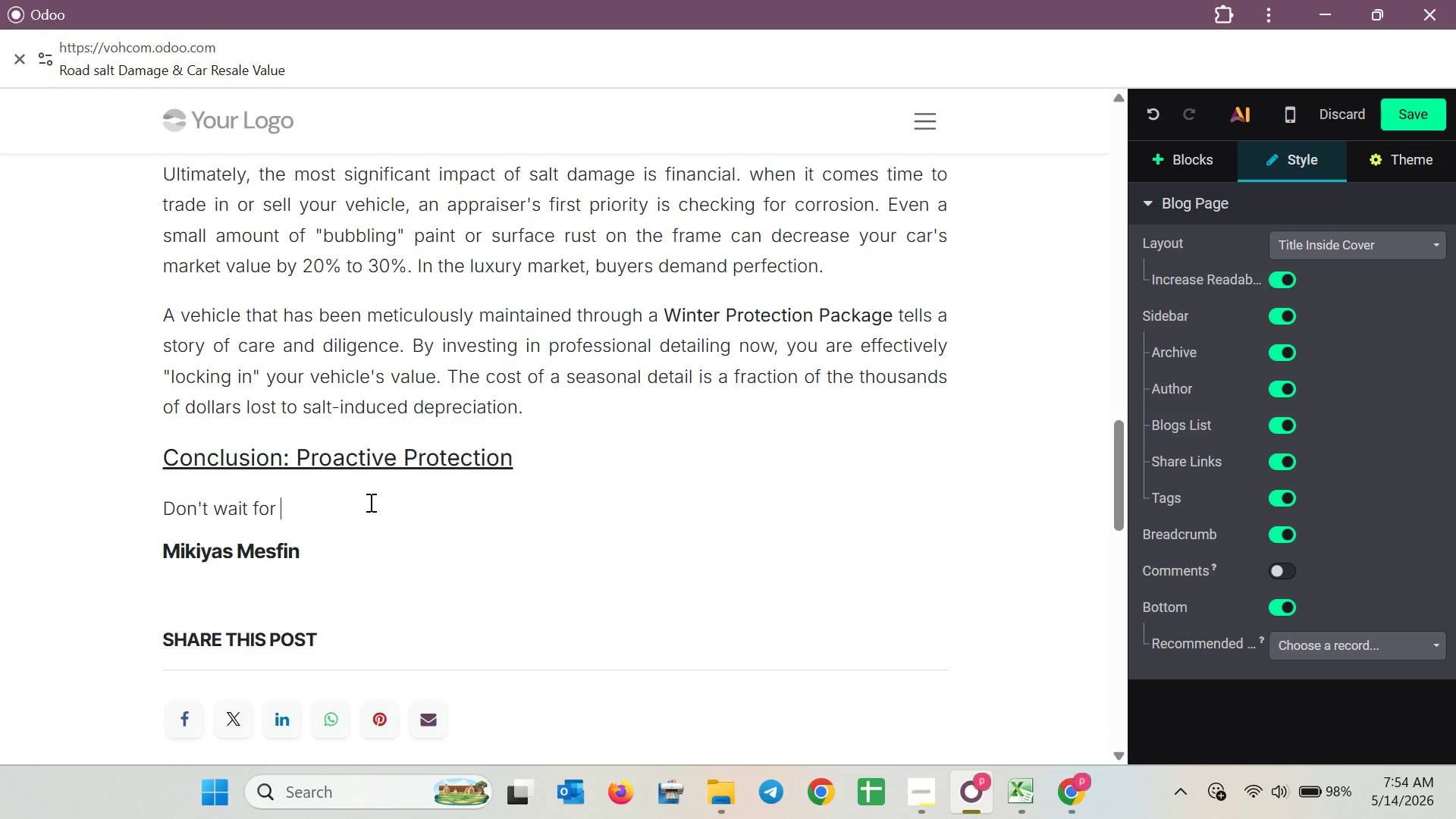 
type(the )
 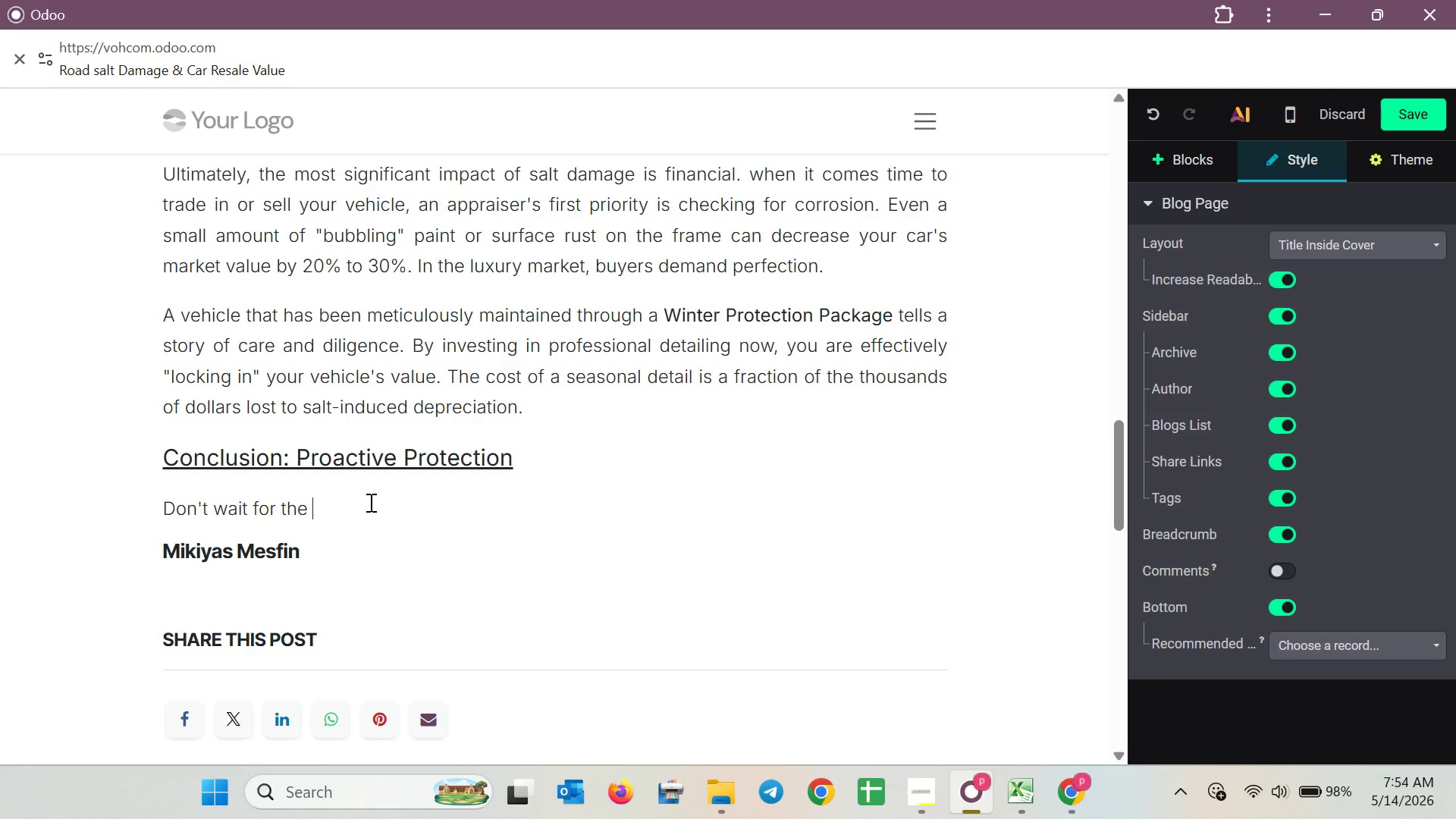 
type(if)
key(Backspace)
key(Backspace)
type(first signs os )
key(Backspace)
key(Backspace)
key(Backspace)
type(of orange rust to appear. By then )
key(Backspace)
type(, )
 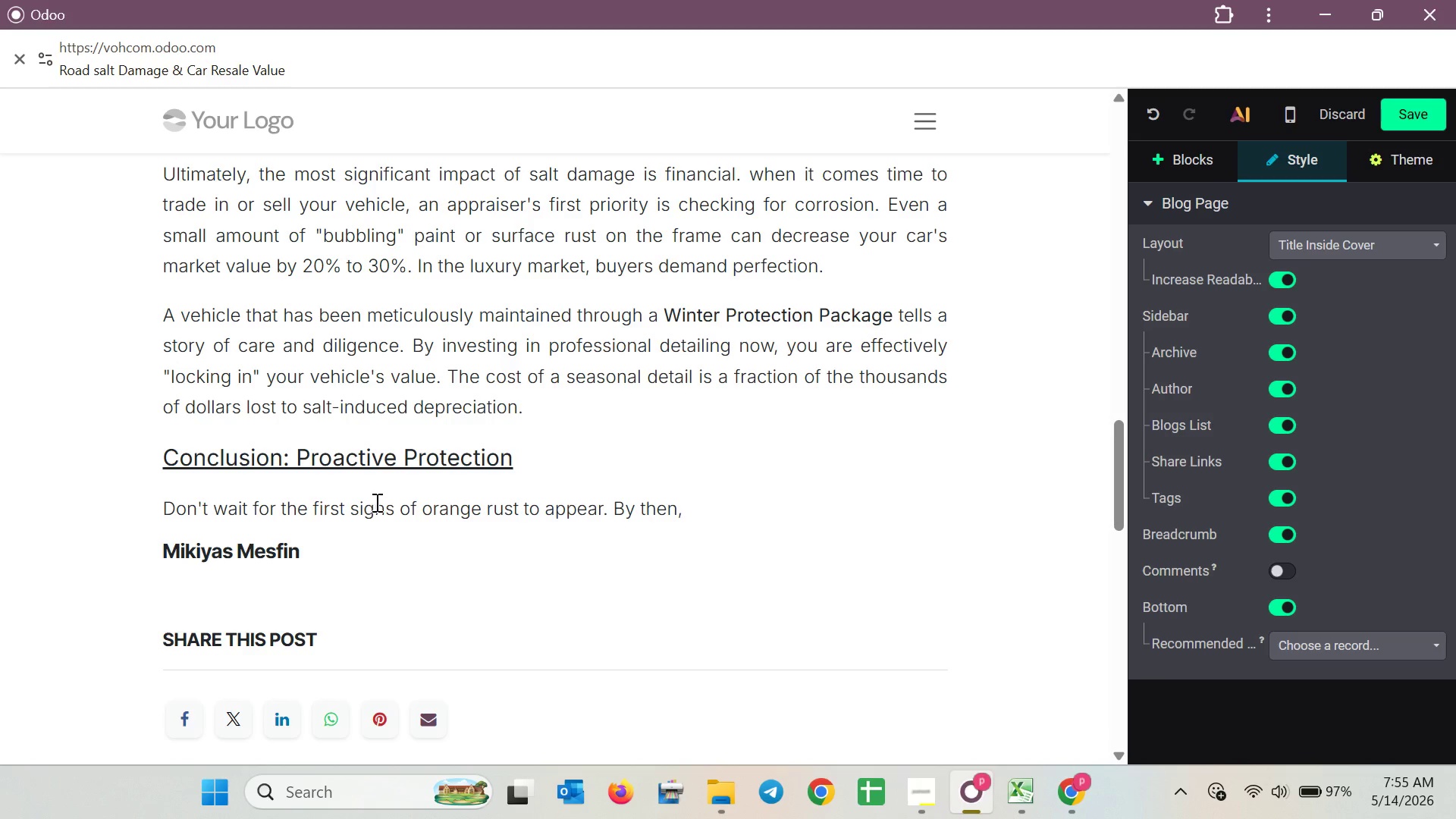 
type(the dam)
 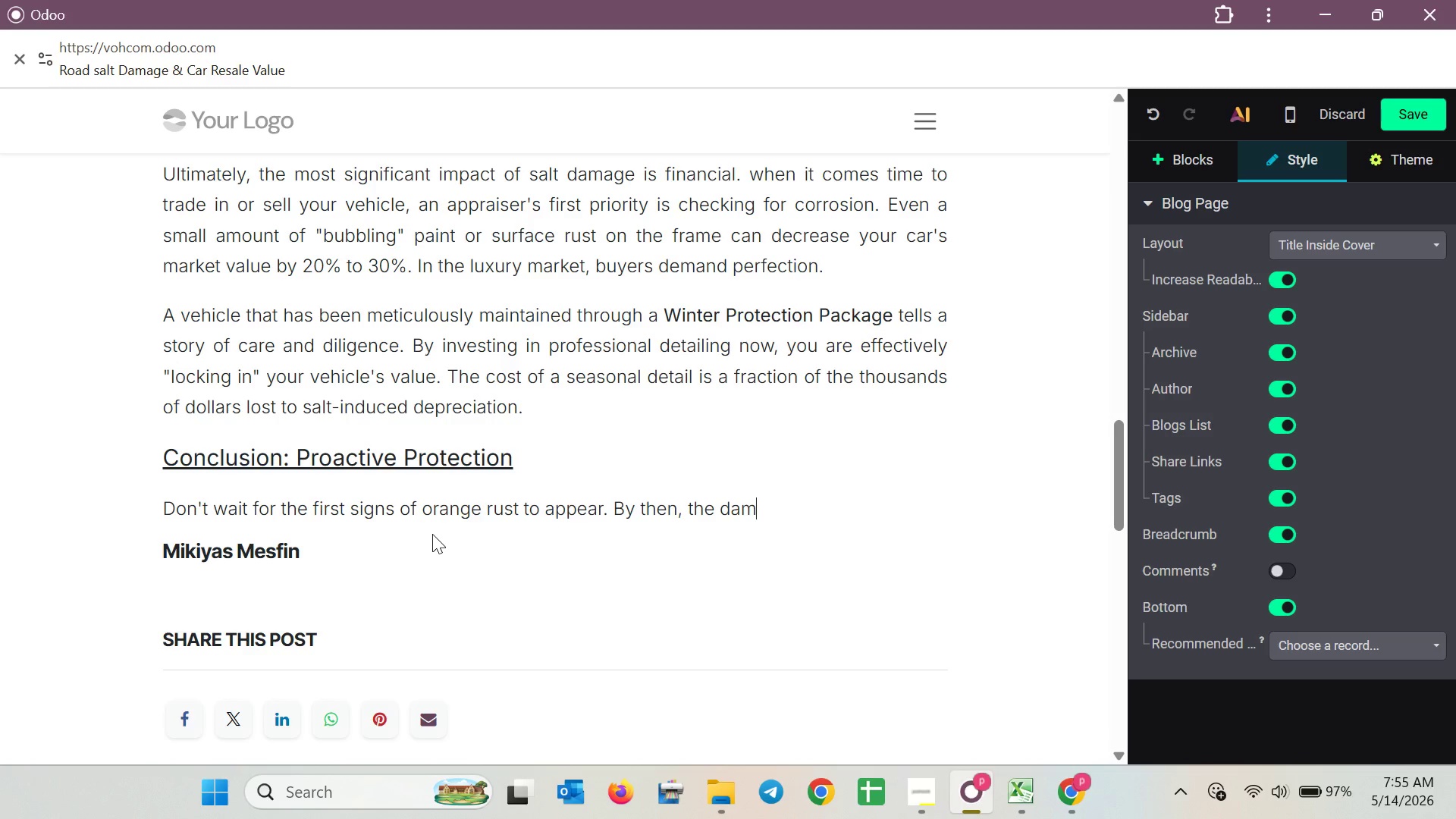 
type(ahe )
key(Backspace)
key(Backspace)
key(Backspace)
type(gr)
key(Backspace)
key(Backspace)
type(ge )
 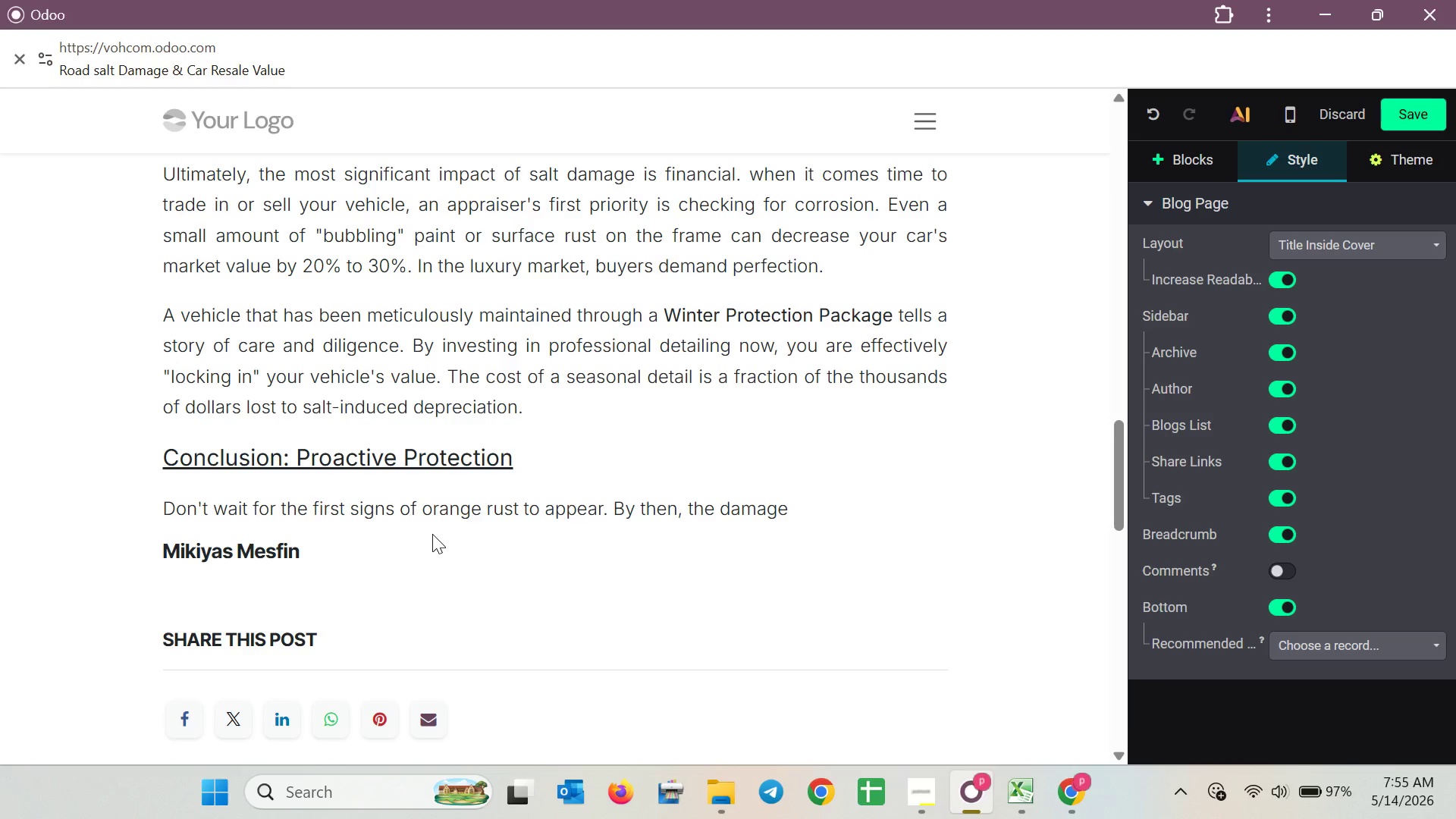 
wait(6.66)
 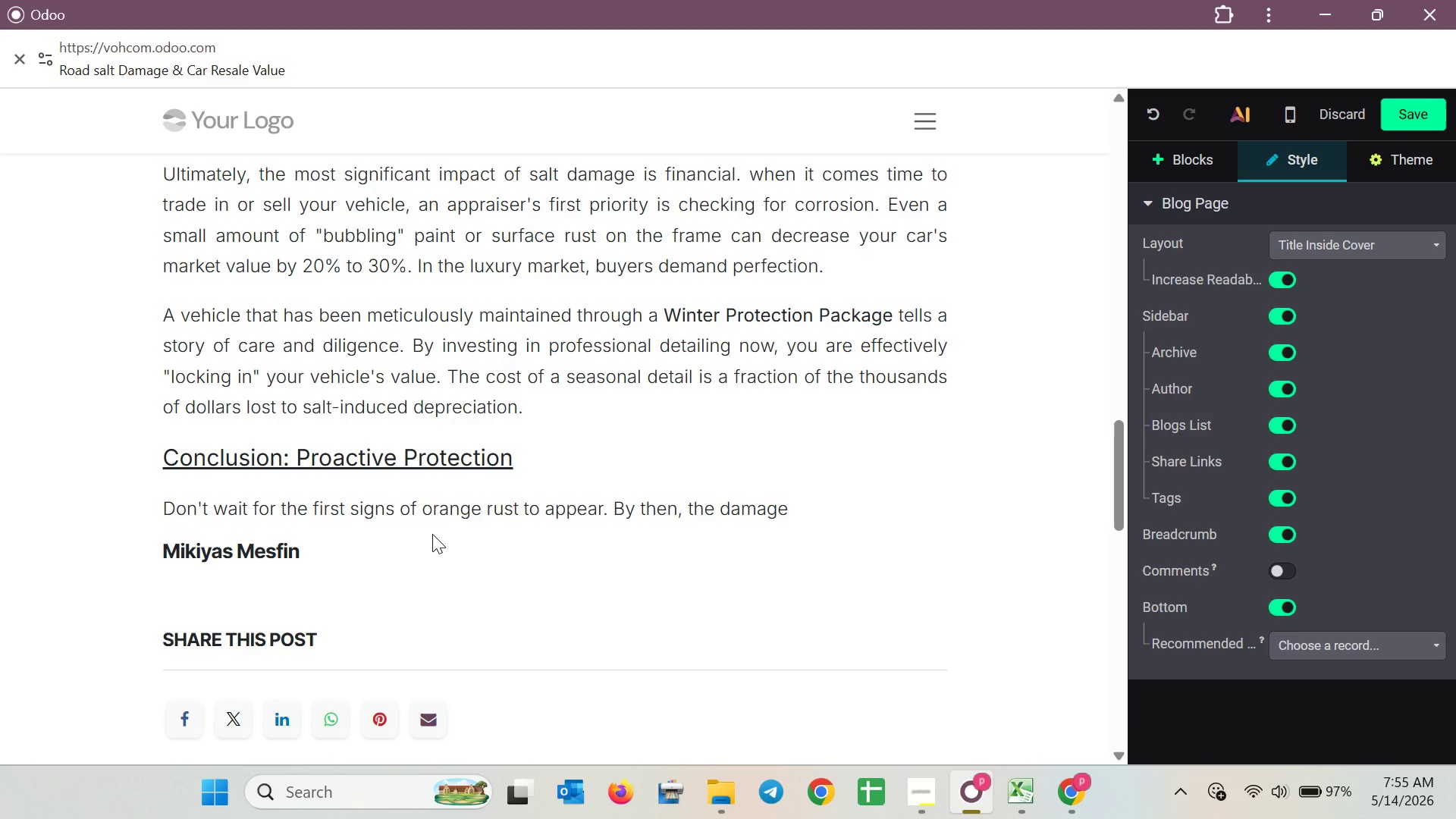 
type(is alre)
 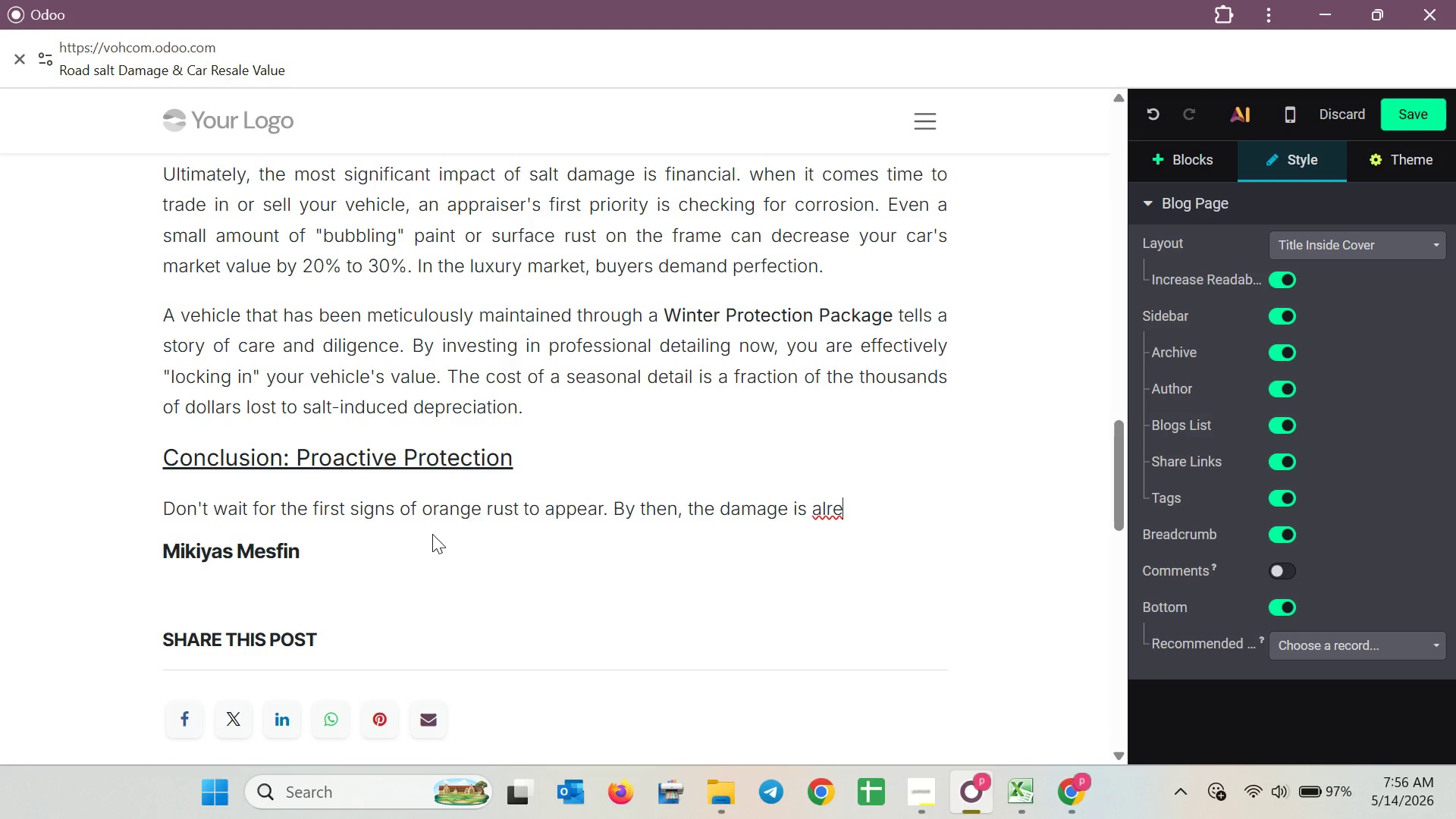 
type(ady deep witho)
key(Backspace)
type(in the metal )
key(Backspace)
type(. They )
 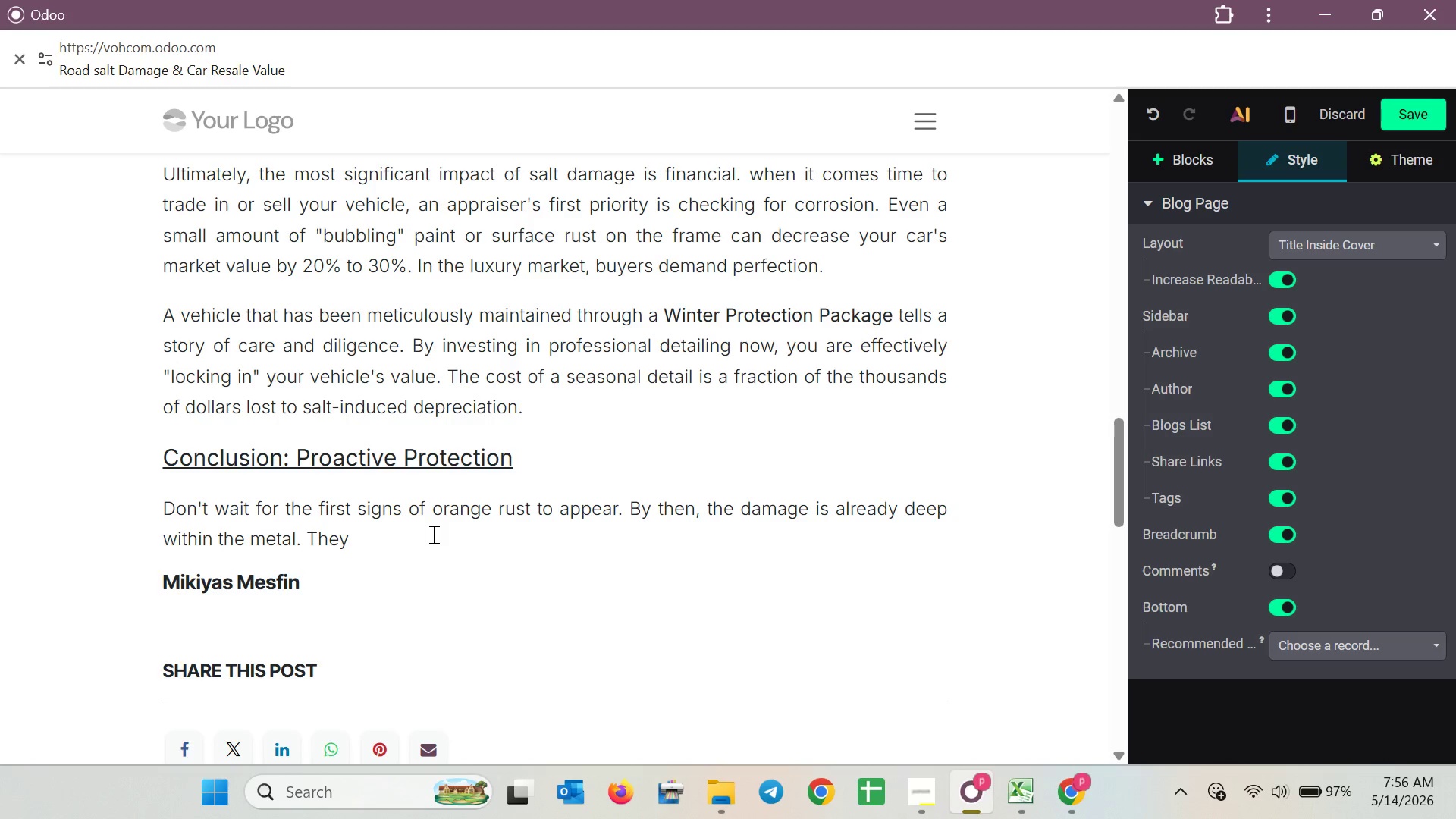 
key(Backspace)
key(Backspace)
type( key to automo)
 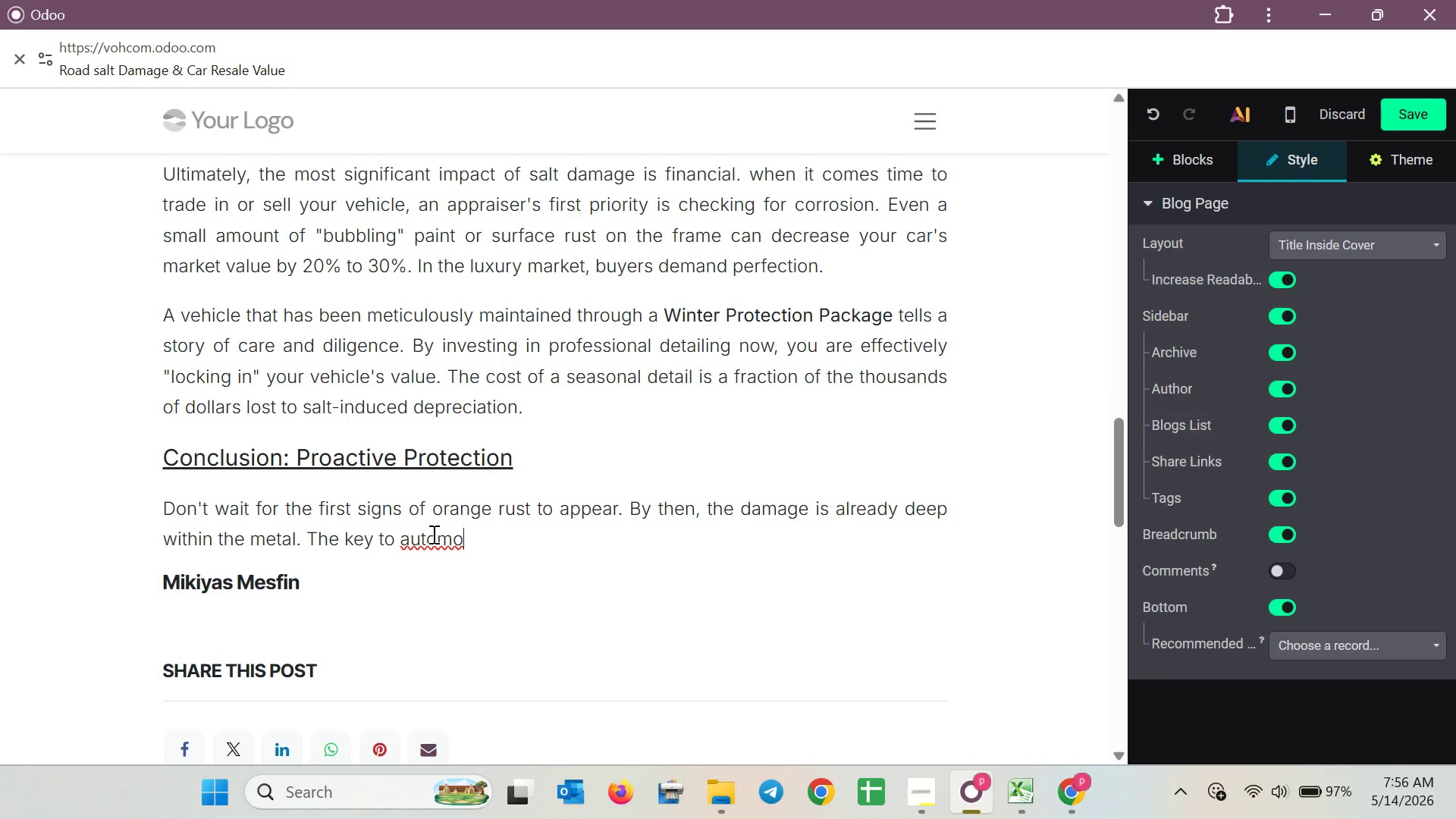 
type(tiv )
 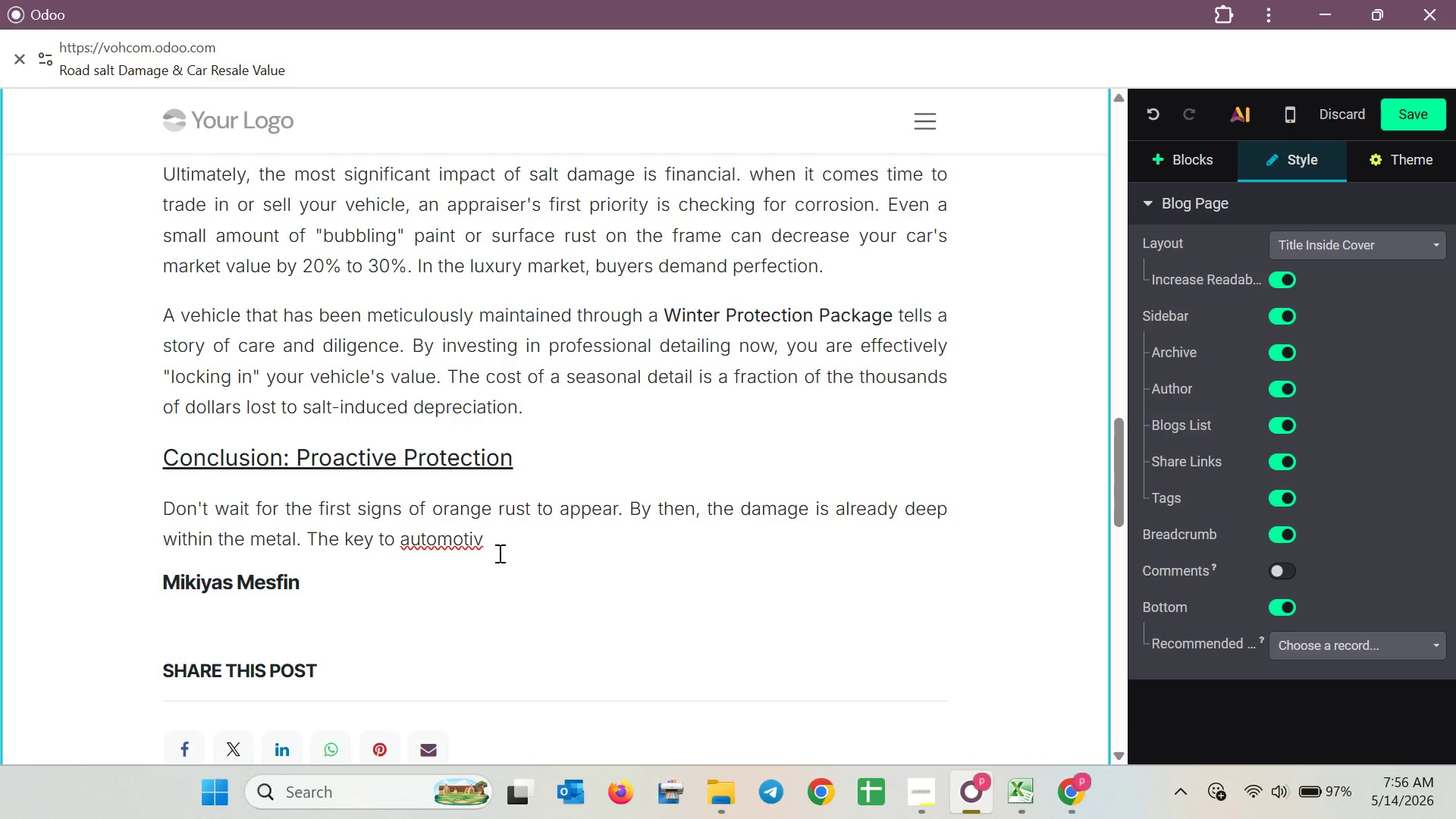 
wait(10.03)
 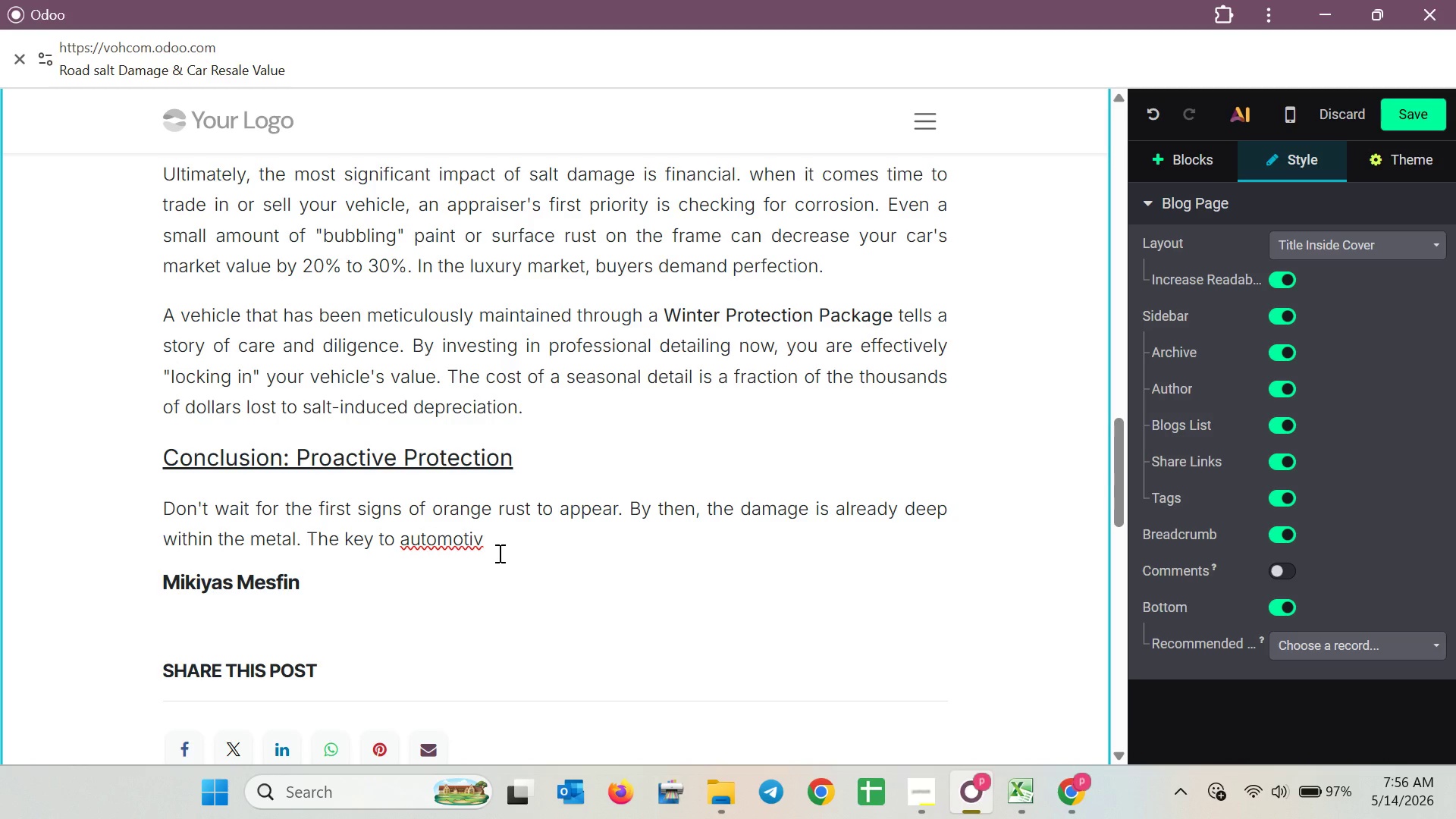 
key(E)
 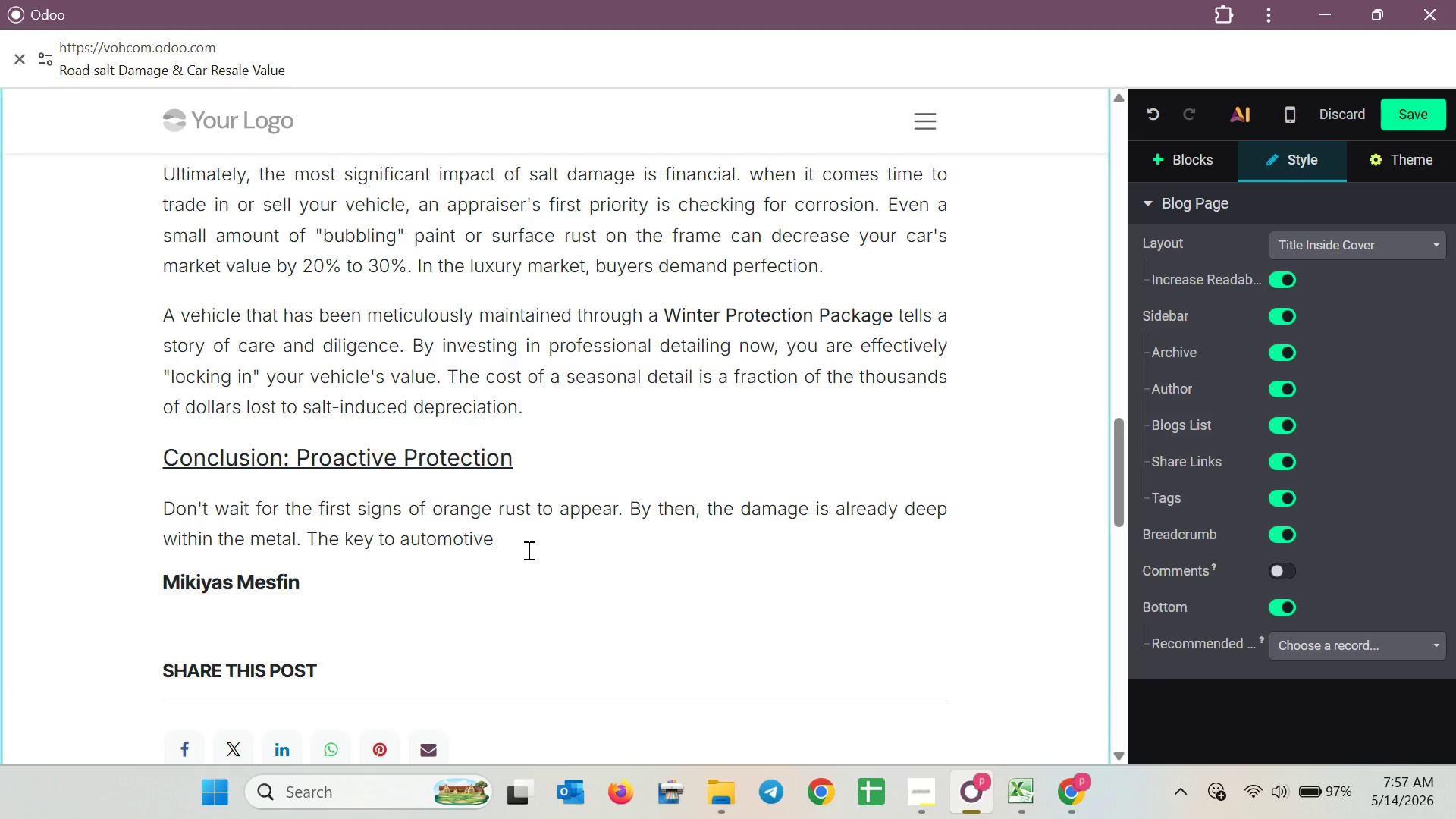 
left_click([527, 550])
 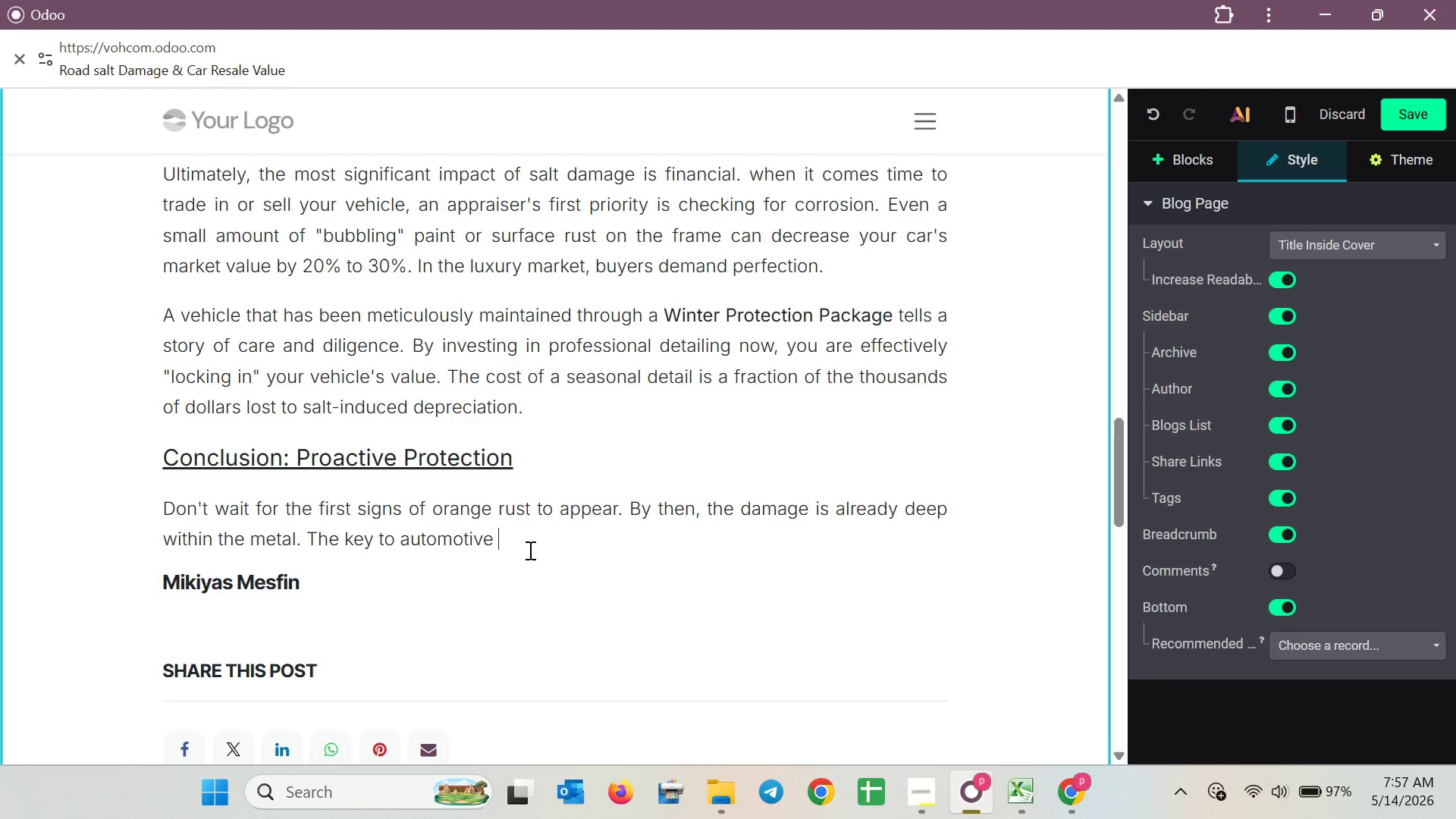 
type(longevity is proactive, )
 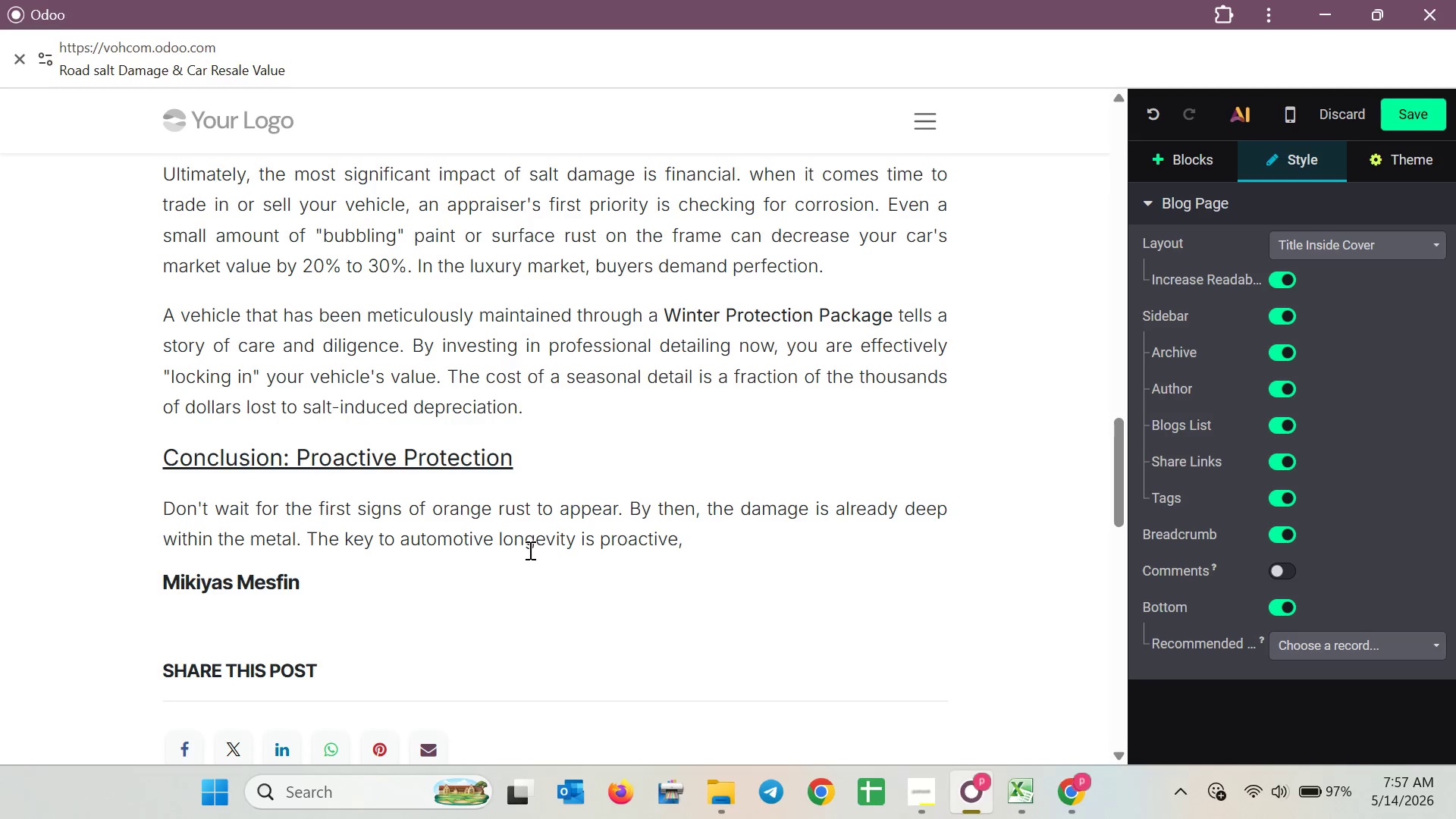 
wait(6.24)
 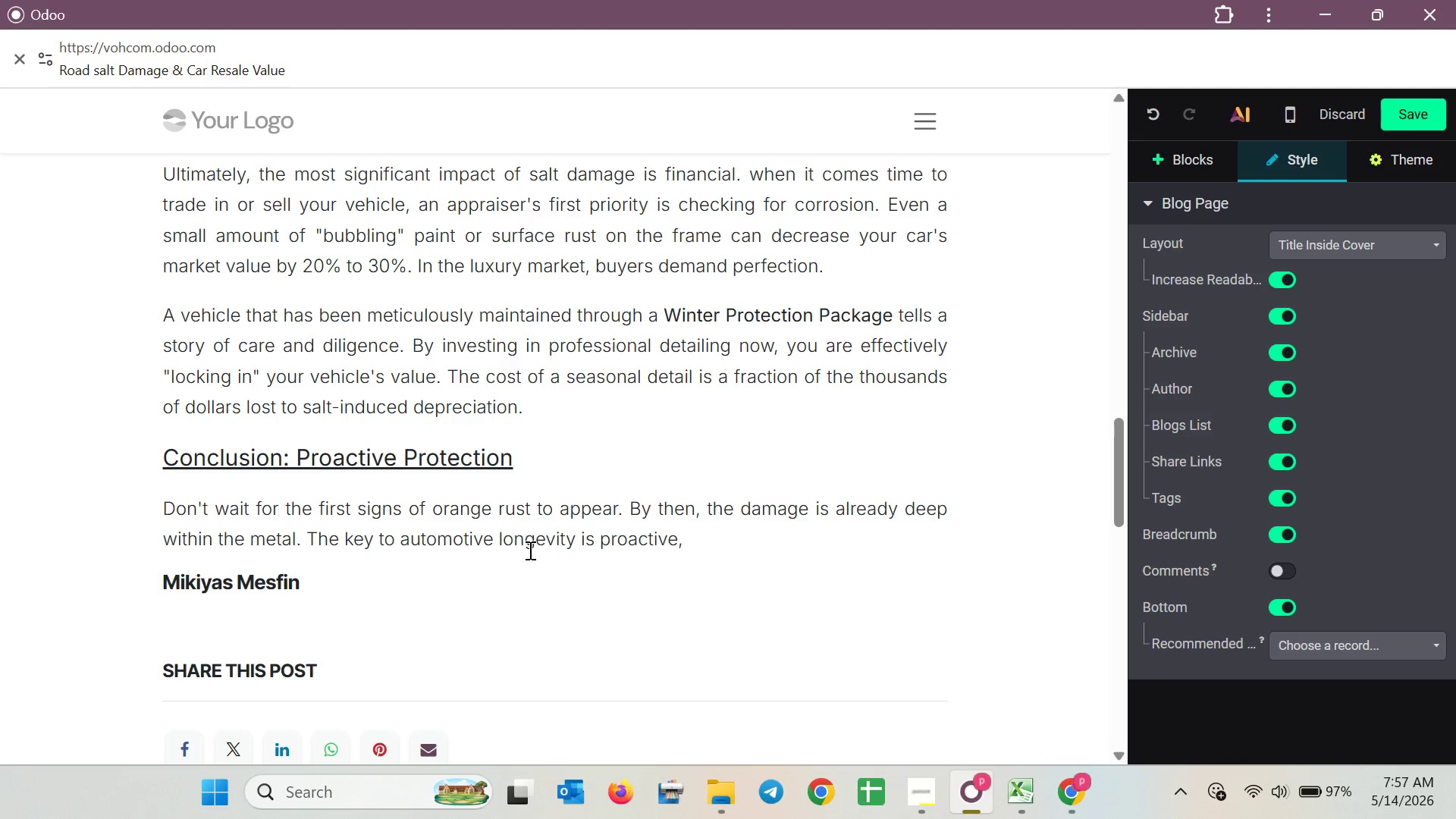 
type(profeddional care. )
 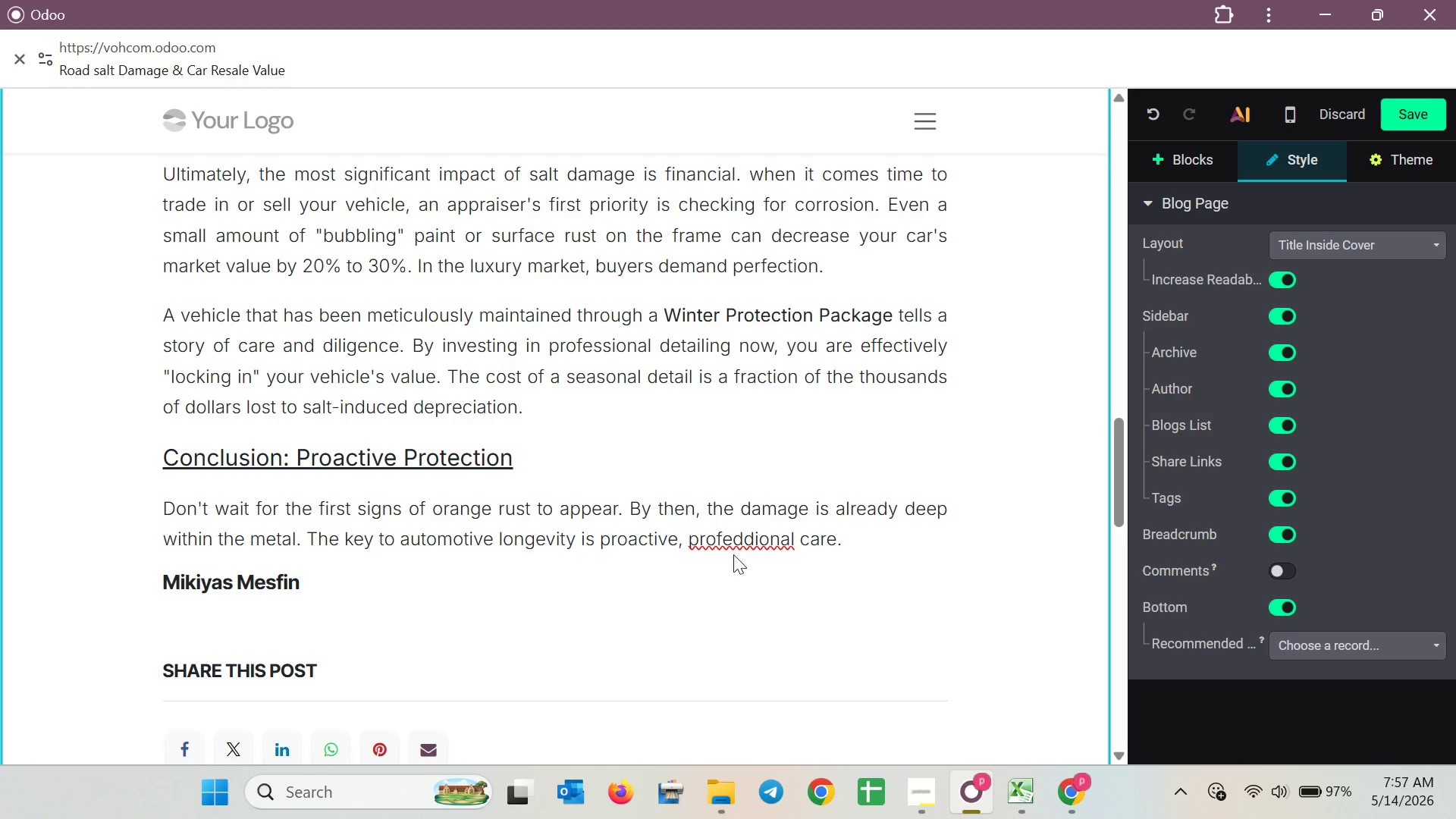 
left_click([754, 541])
 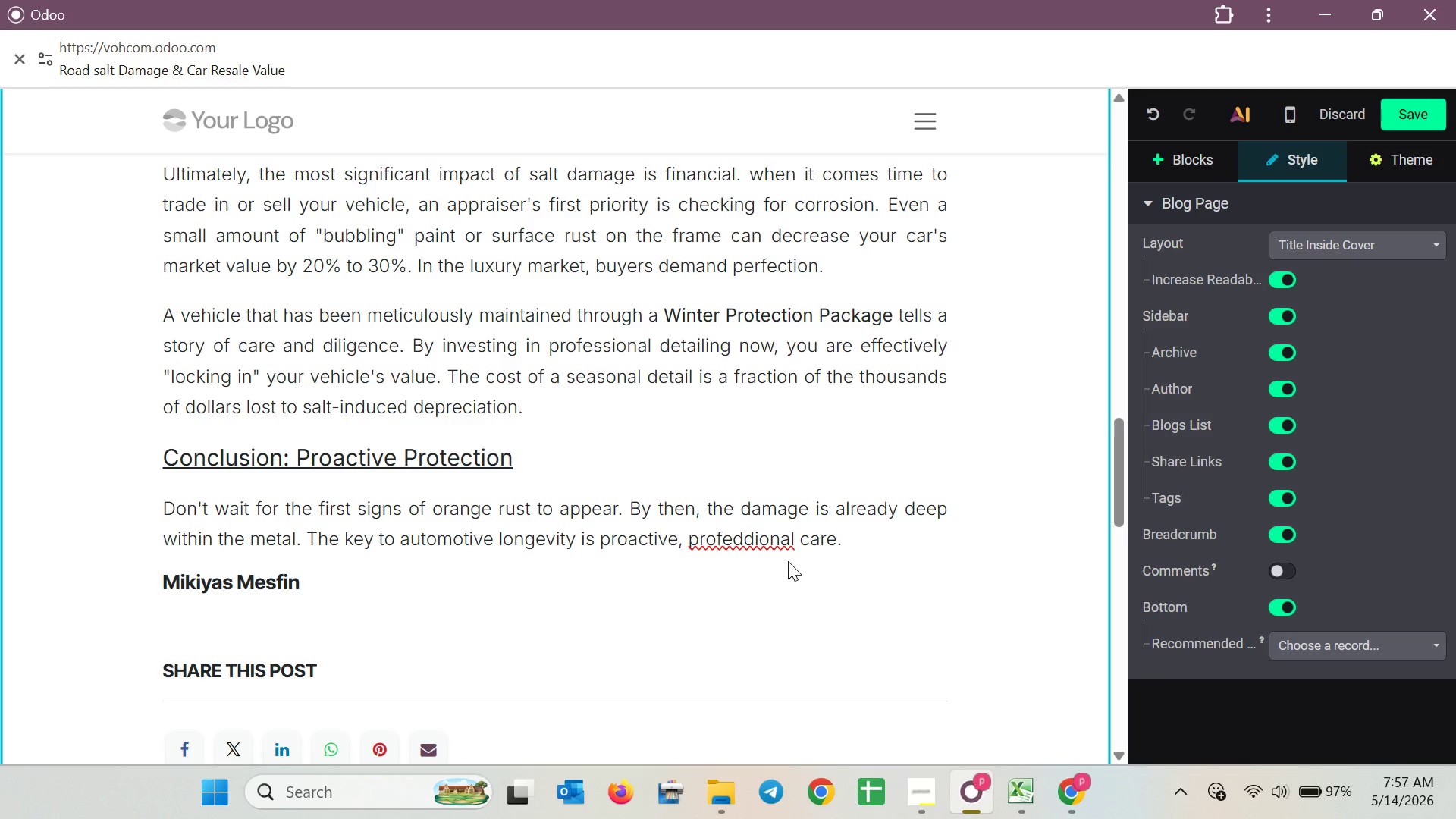 
key(Backspace)
key(Backspace)
type(ss)
 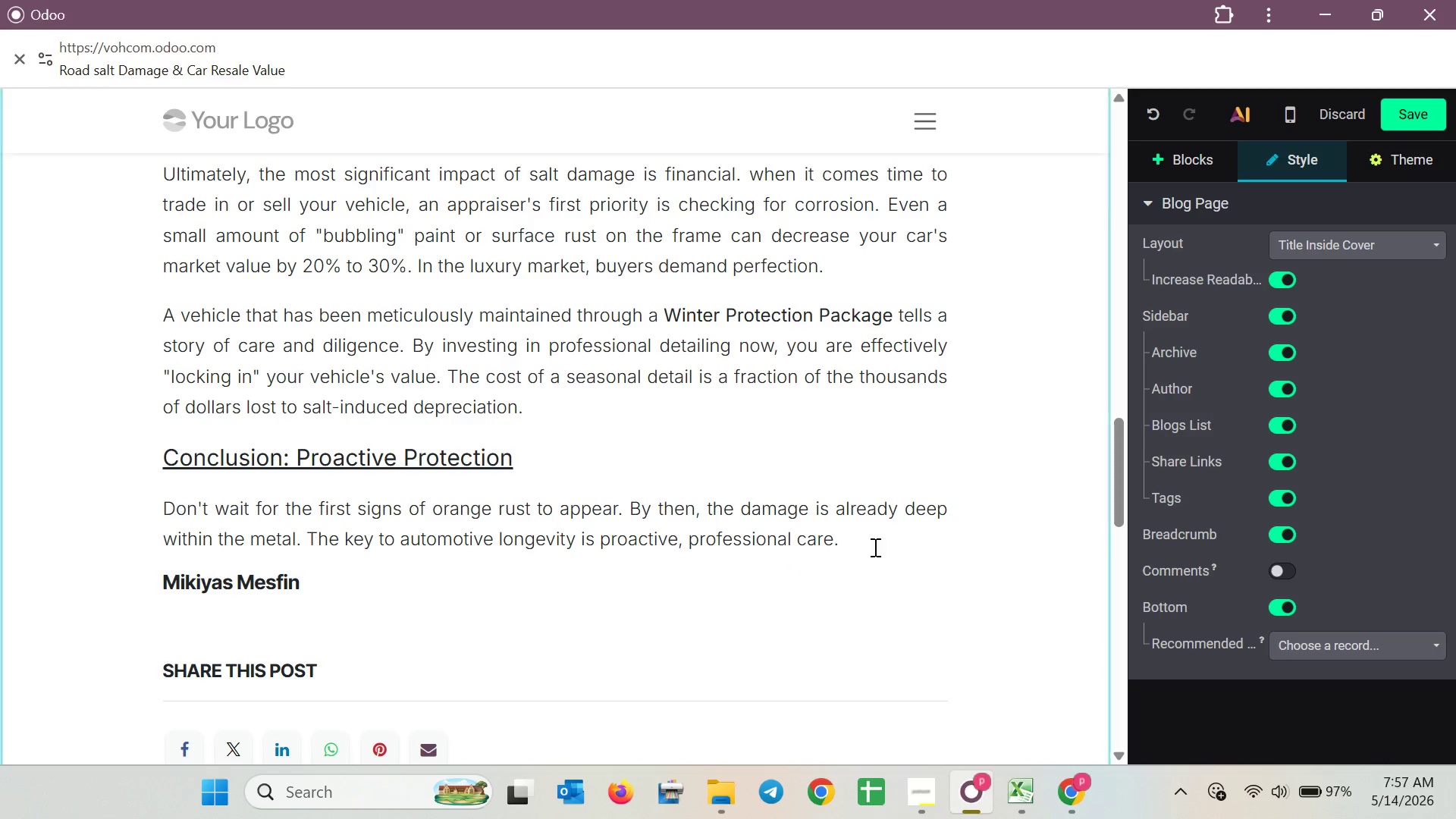 
left_click([902, 541])
 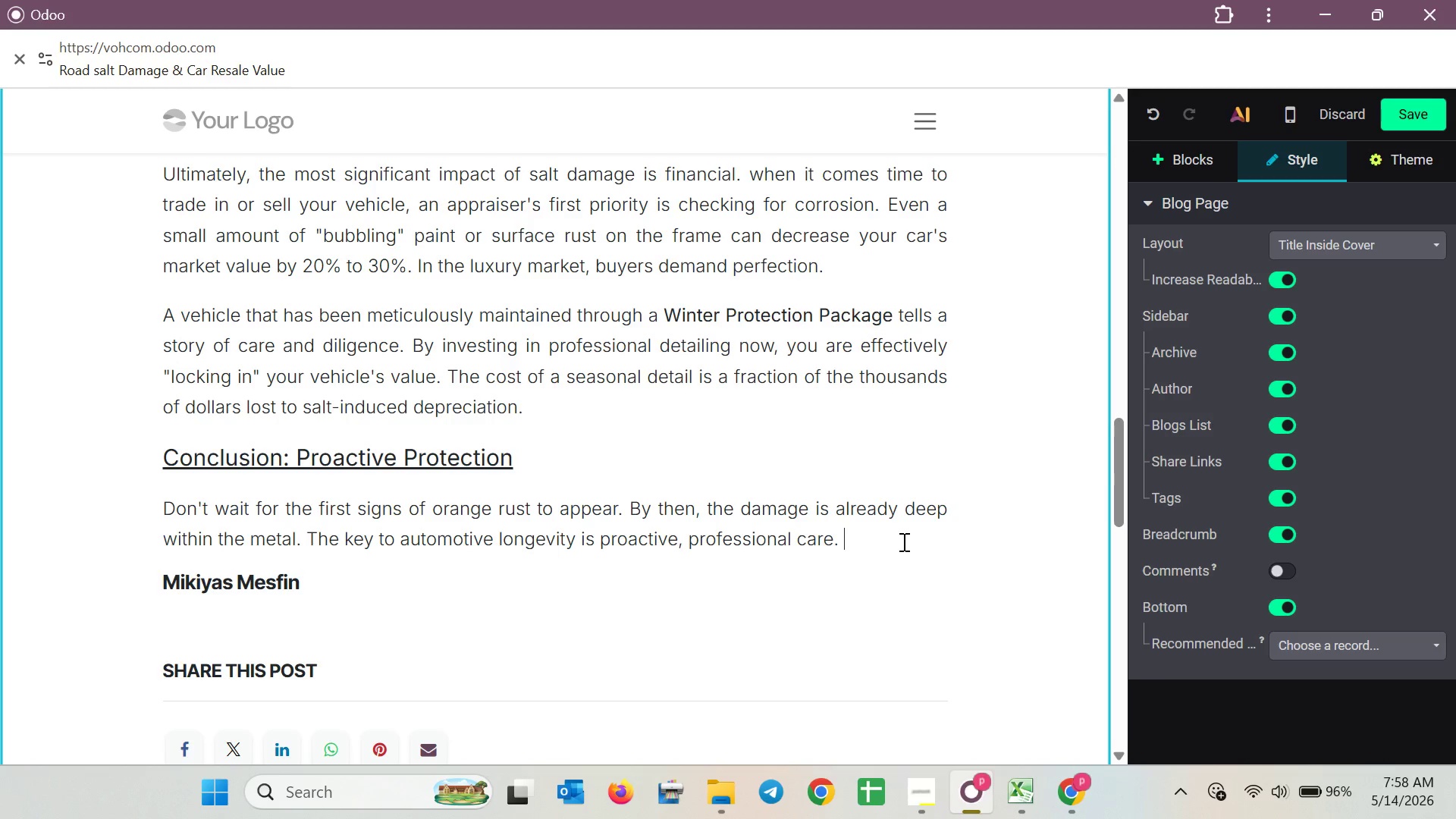 
wait(50.12)
 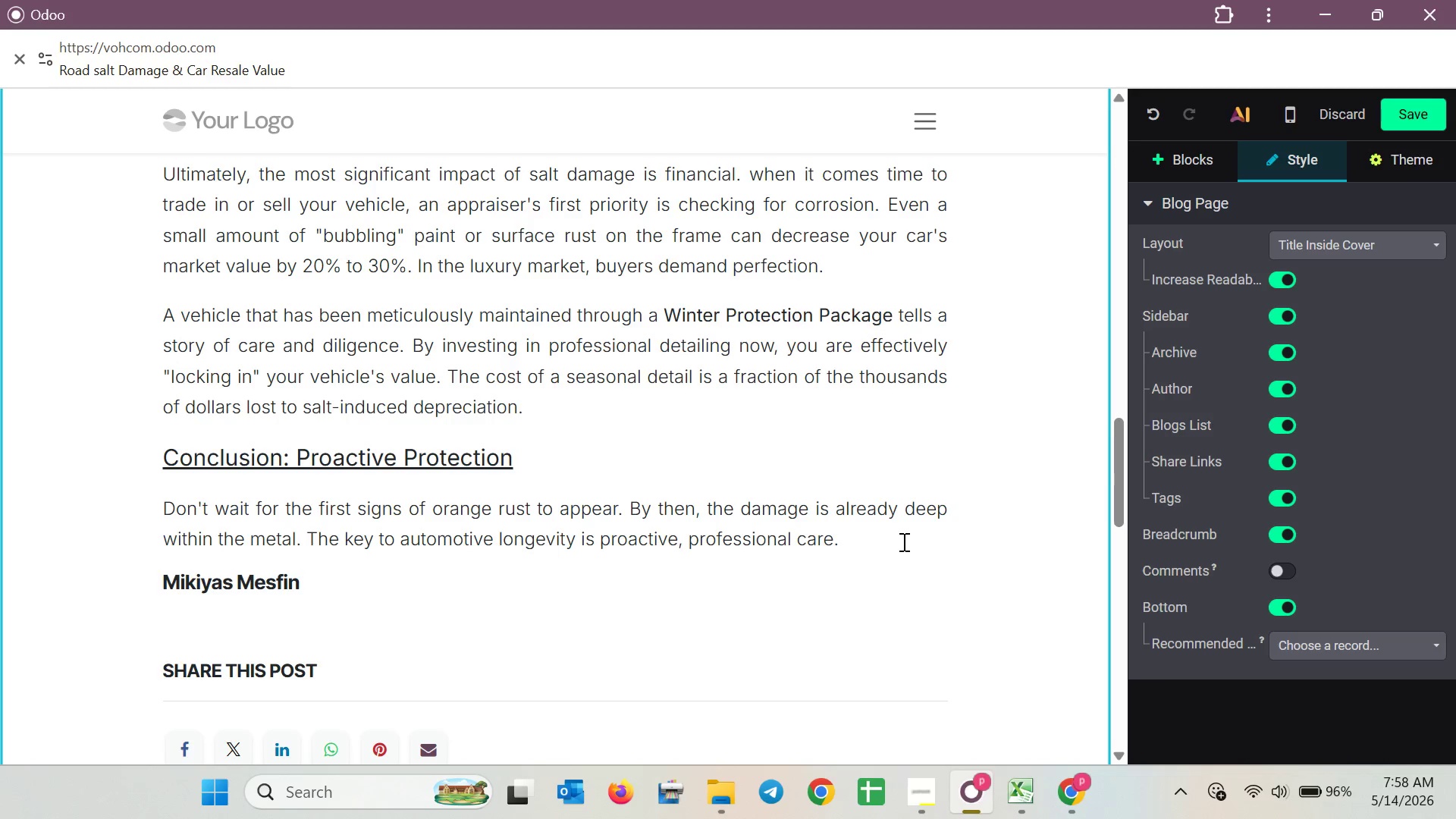 
type(By combining advanced ext)
 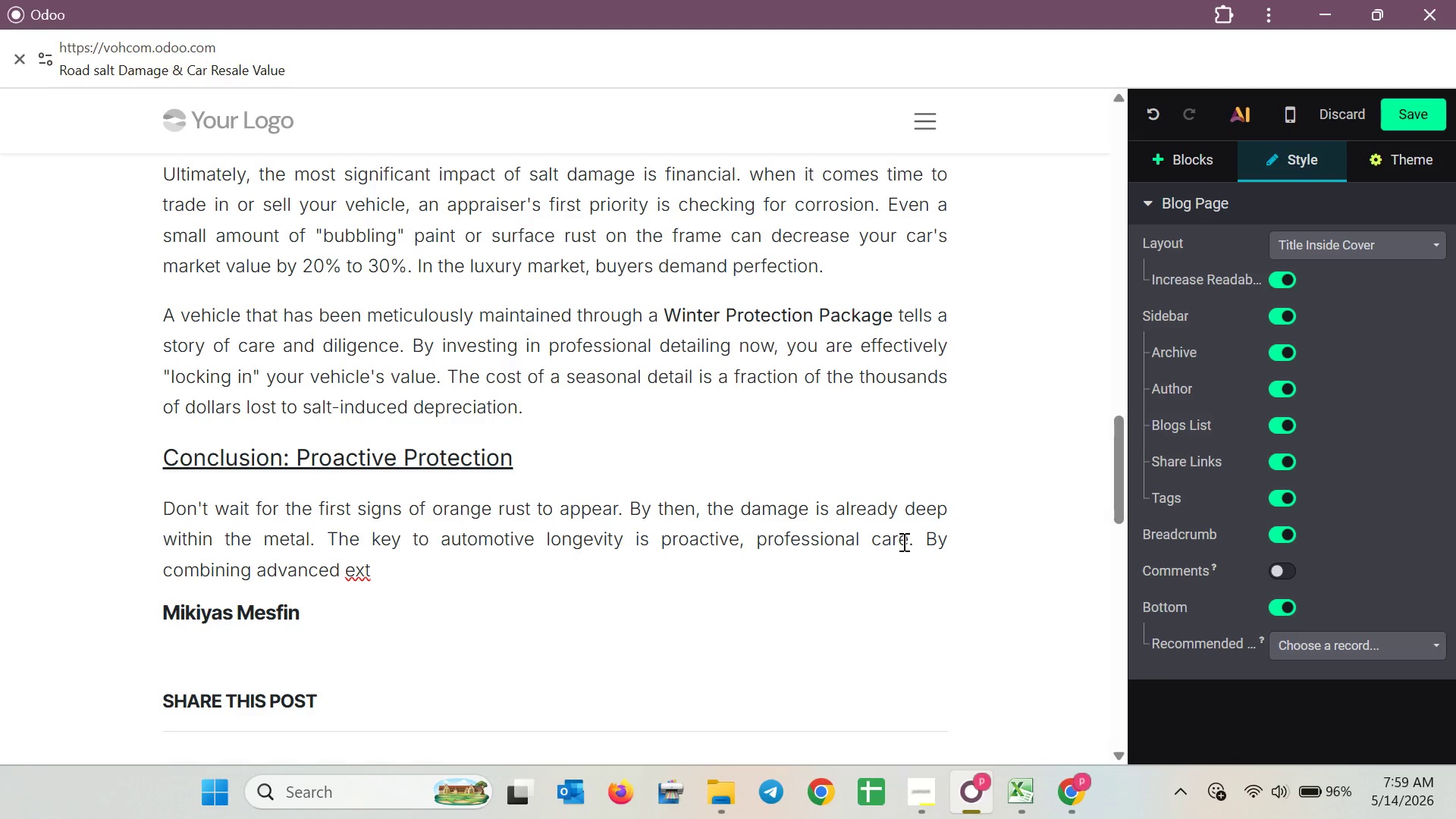 
wait(5.48)
 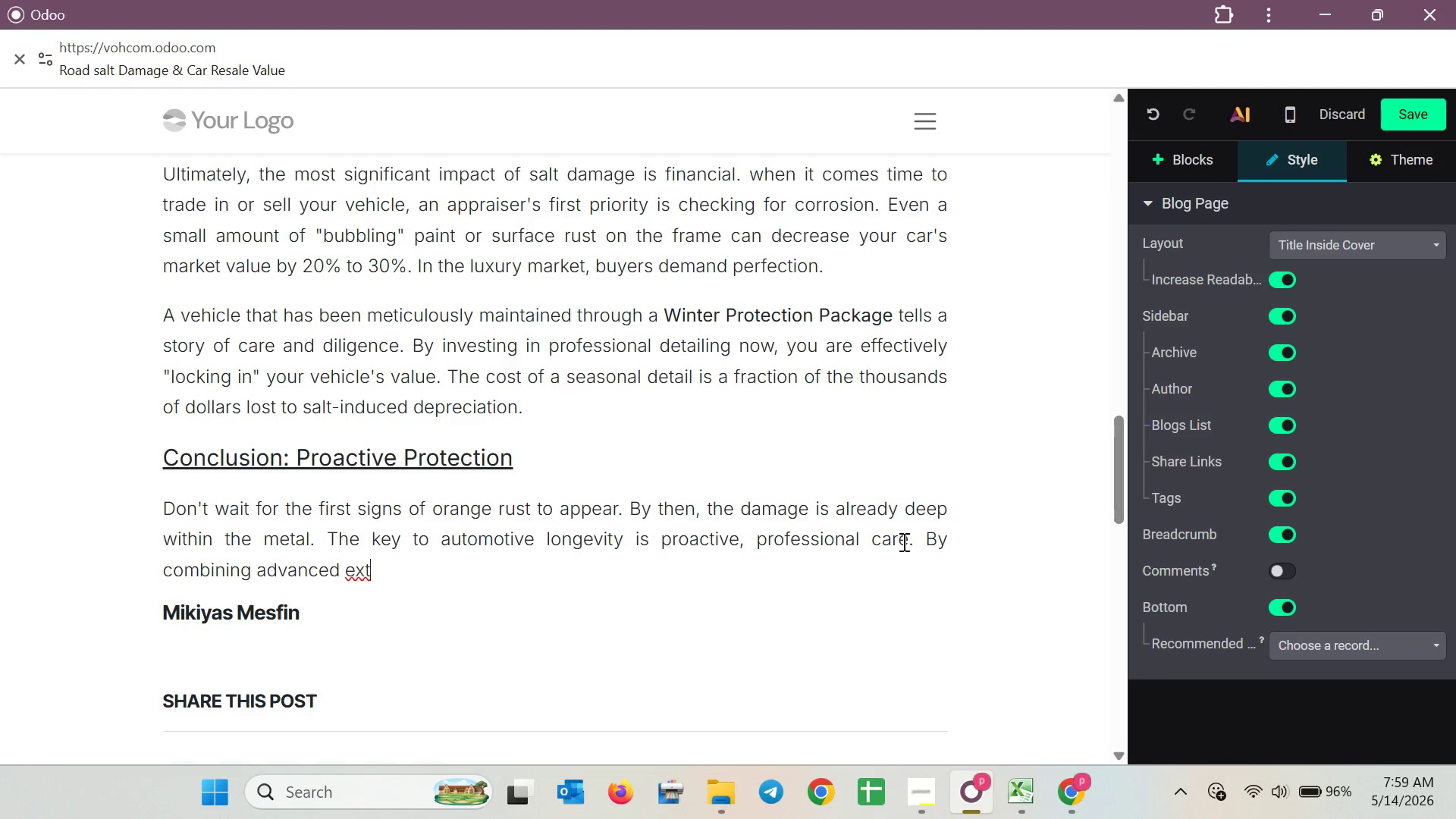 
type(erior )
 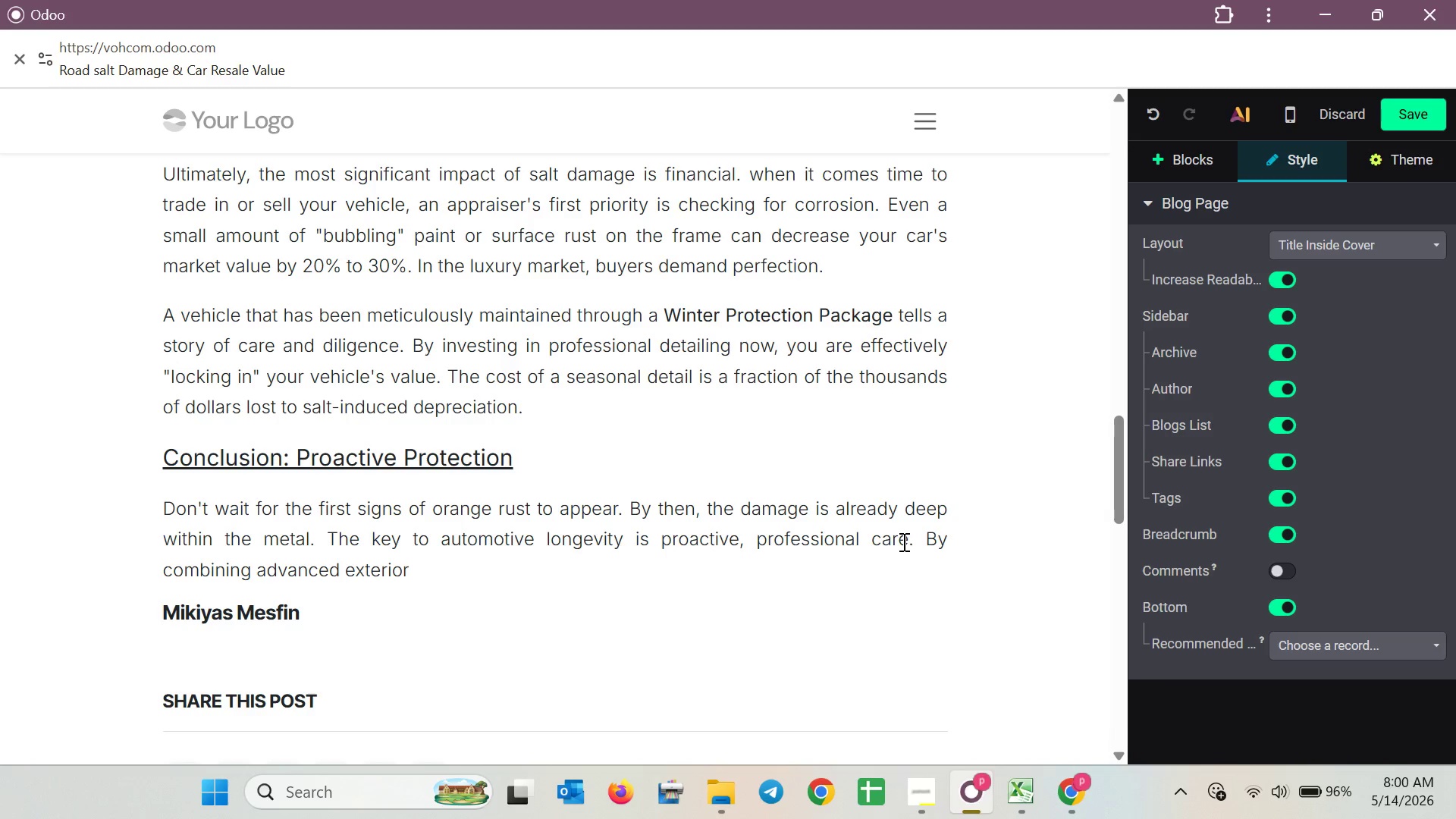 
wait(66.0)
 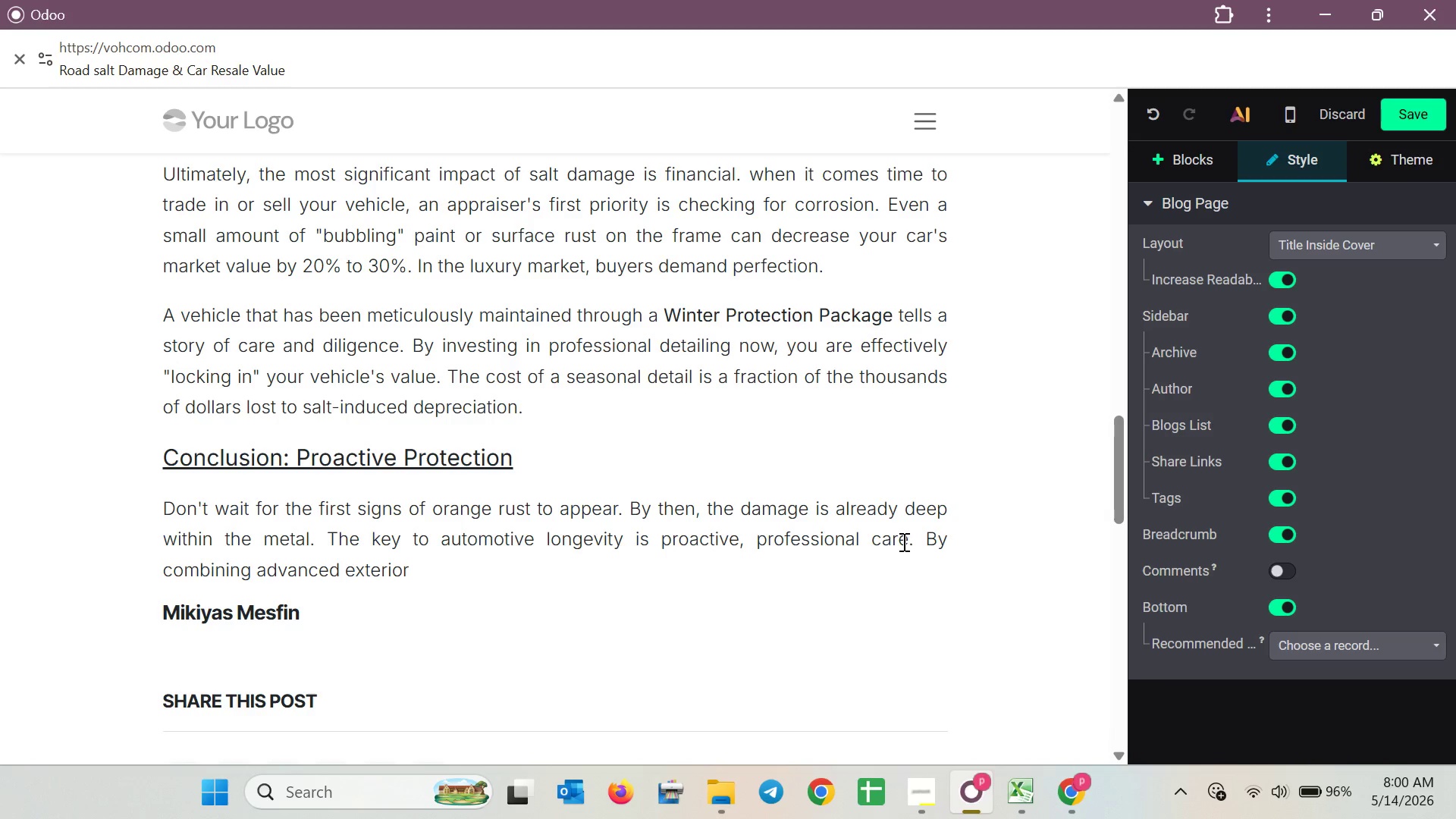 
type(shields )
 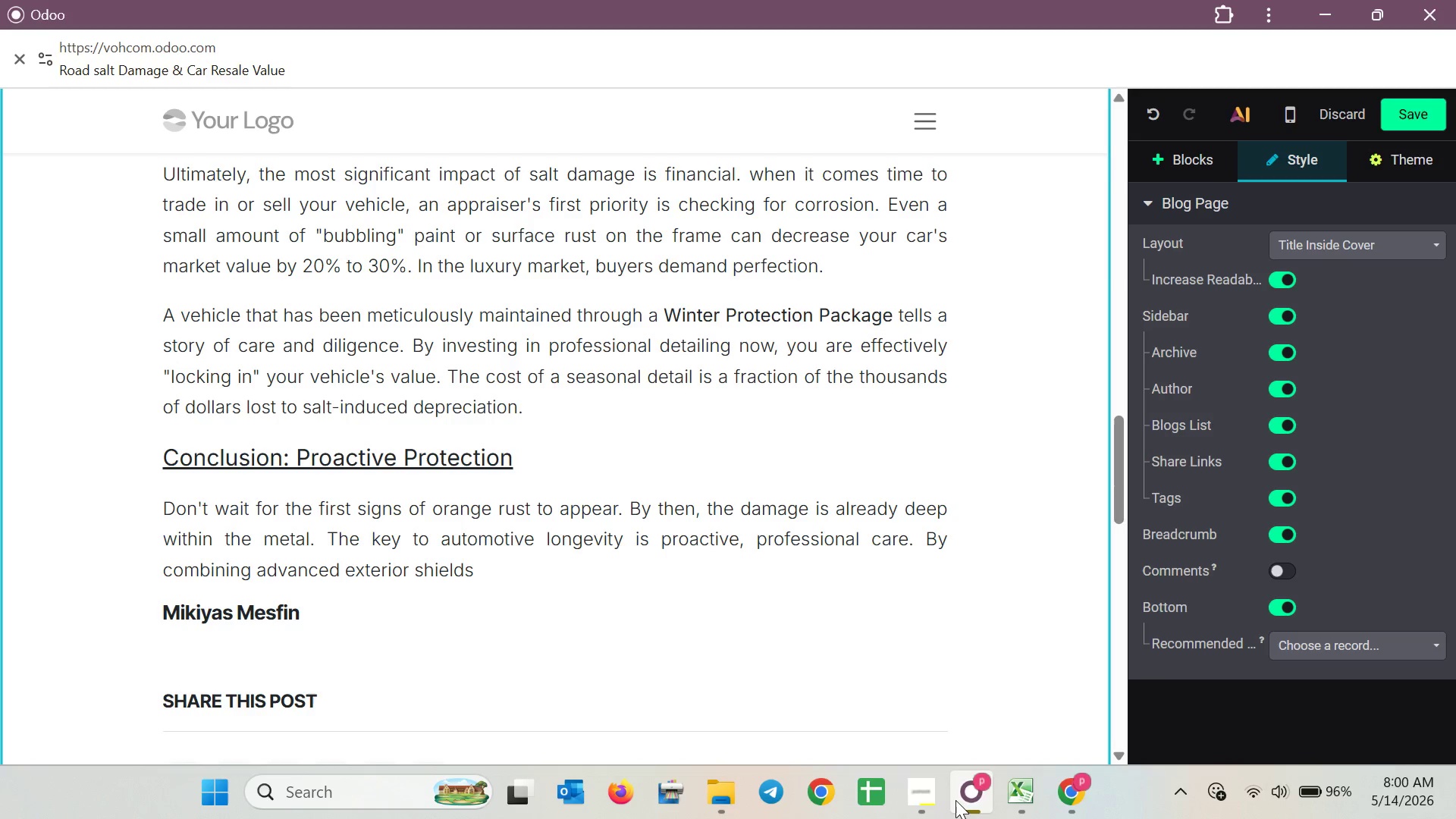 
left_click([927, 795])